 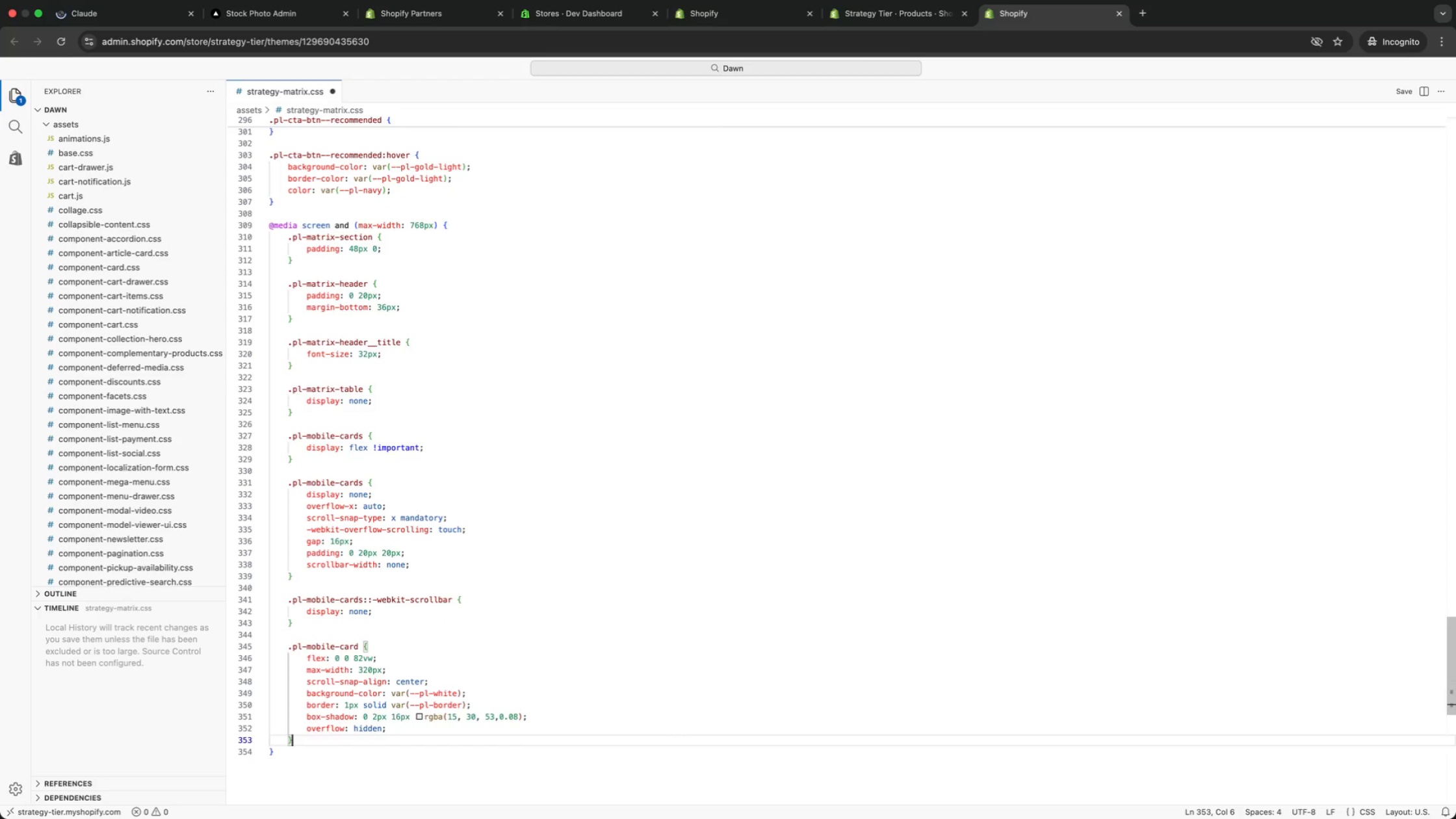 
scroll: coordinate [567, 326], scroll_direction: down, amount: 12.0
 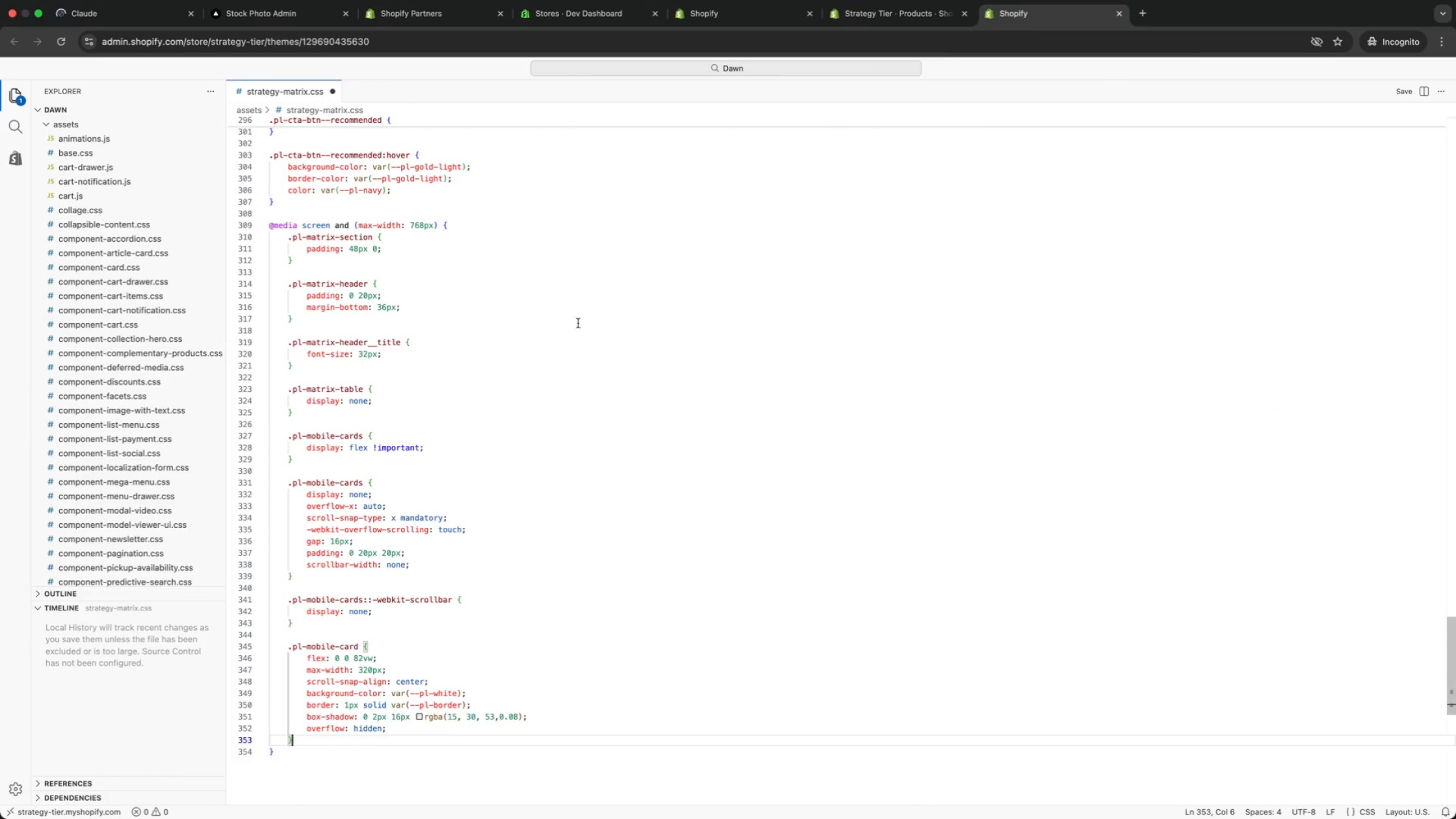 
wait(7.16)
 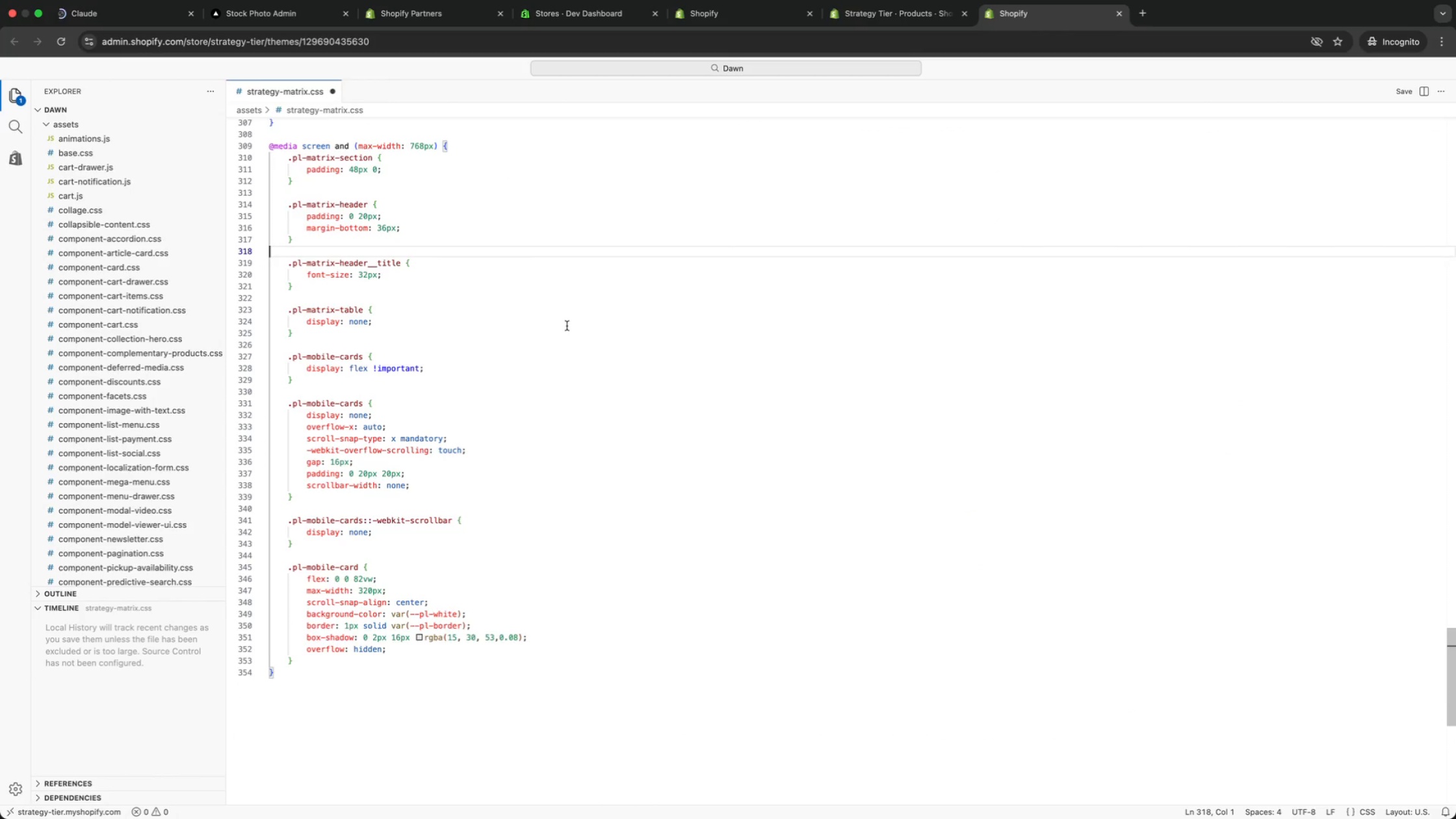 
key(ArrowUp)
 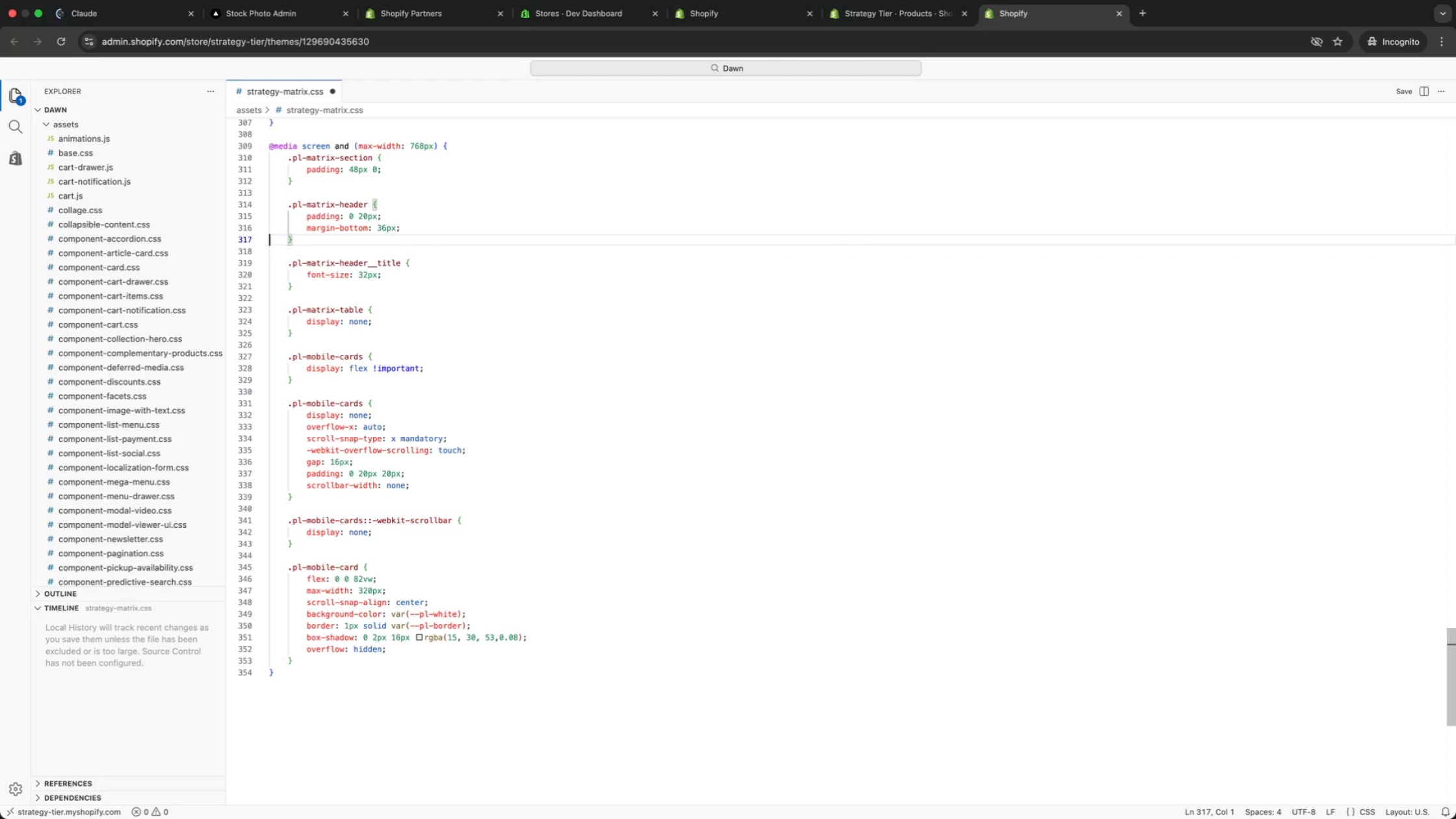 
key(ArrowUp)
 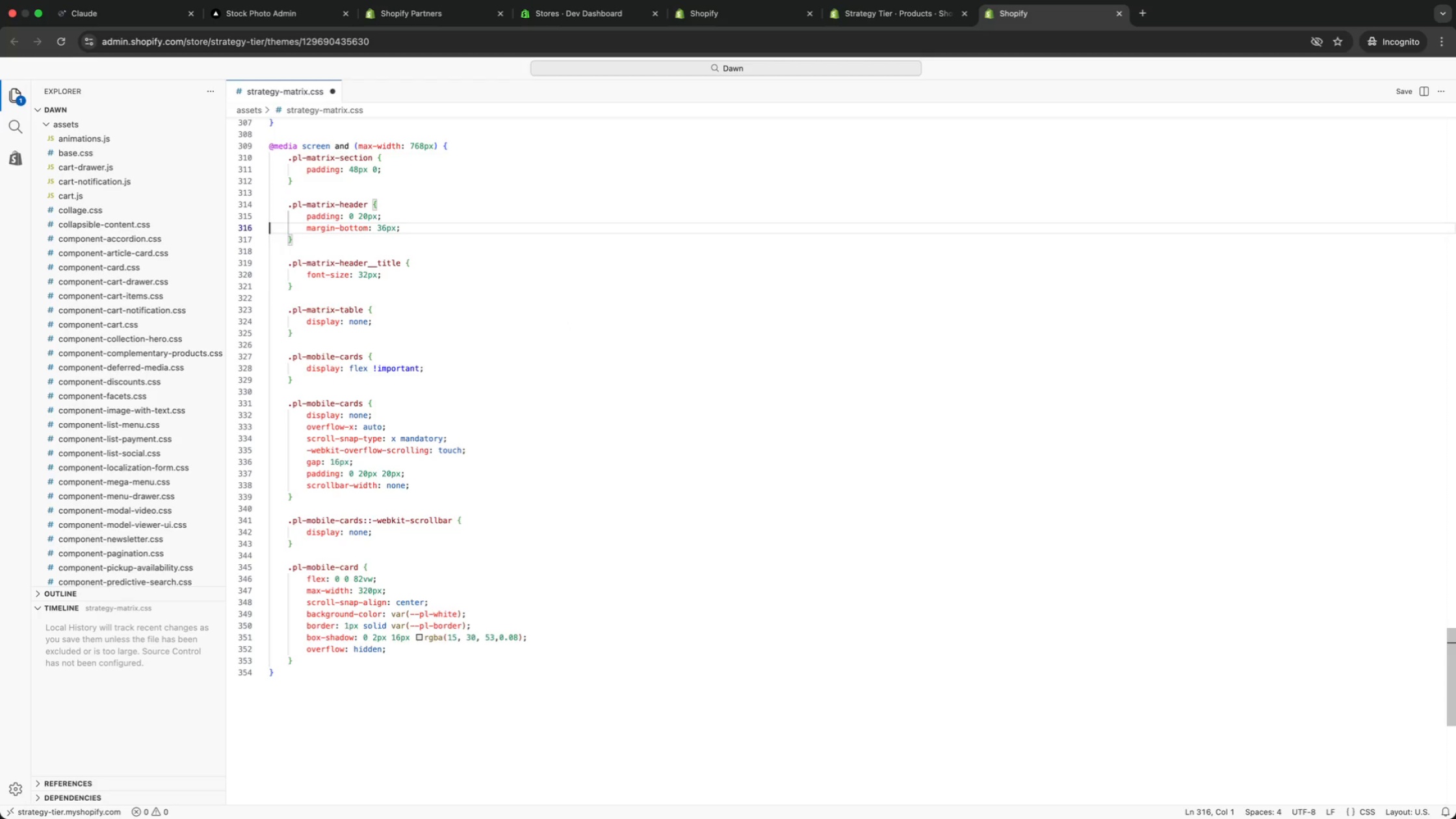 
key(ArrowUp)
 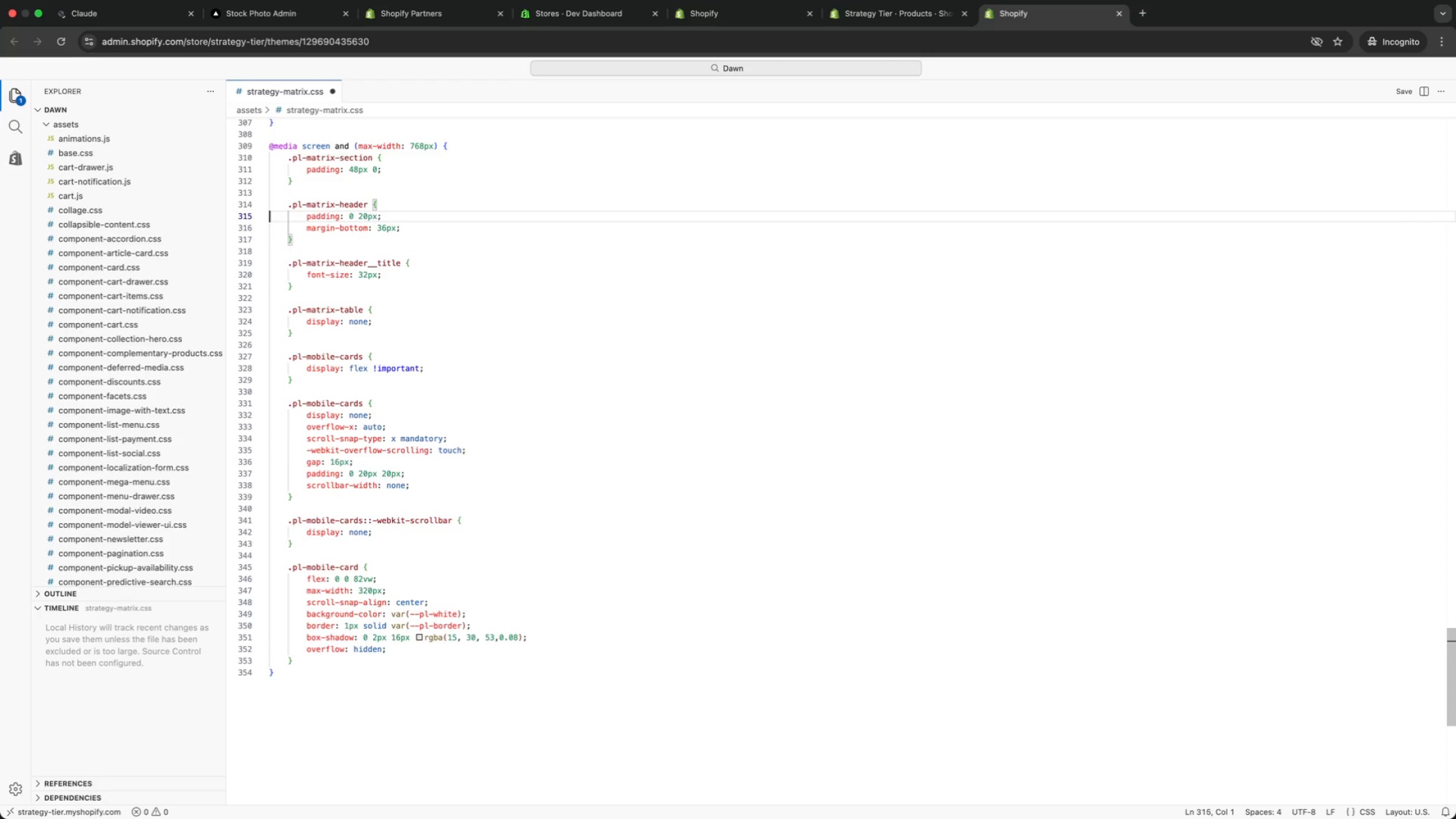 
key(ArrowUp)
 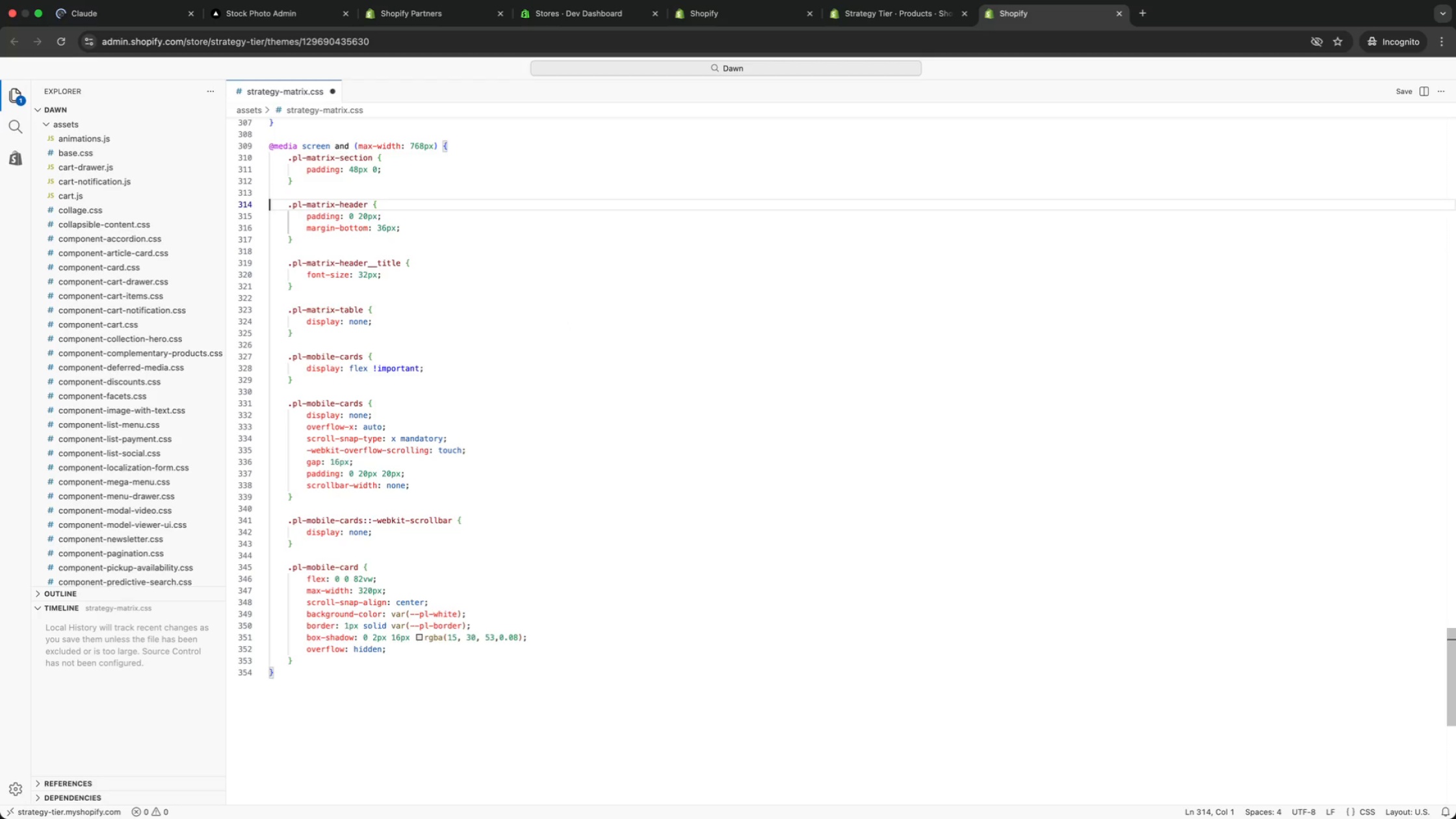 
key(ArrowUp)
 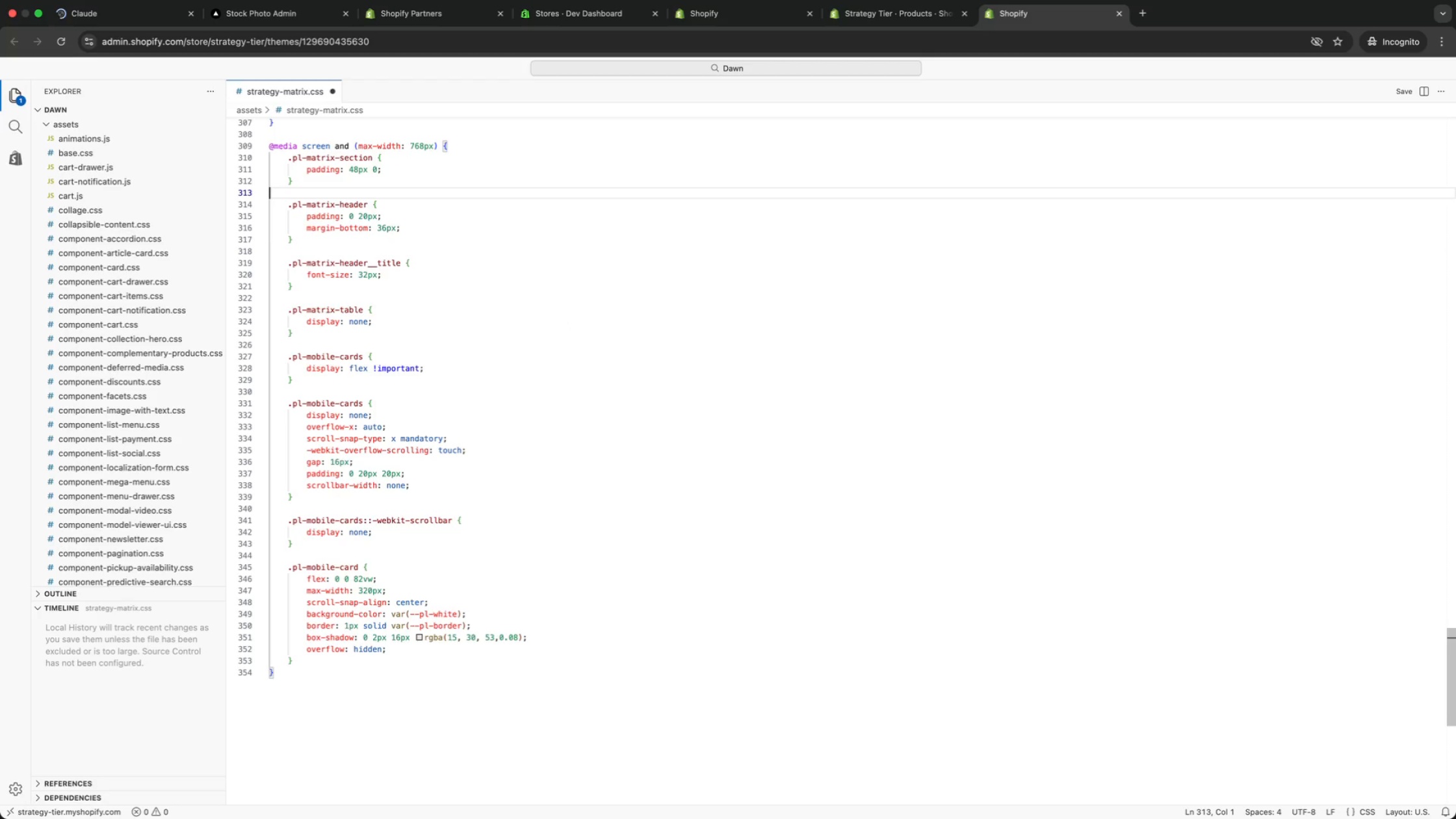 
key(ArrowUp)
 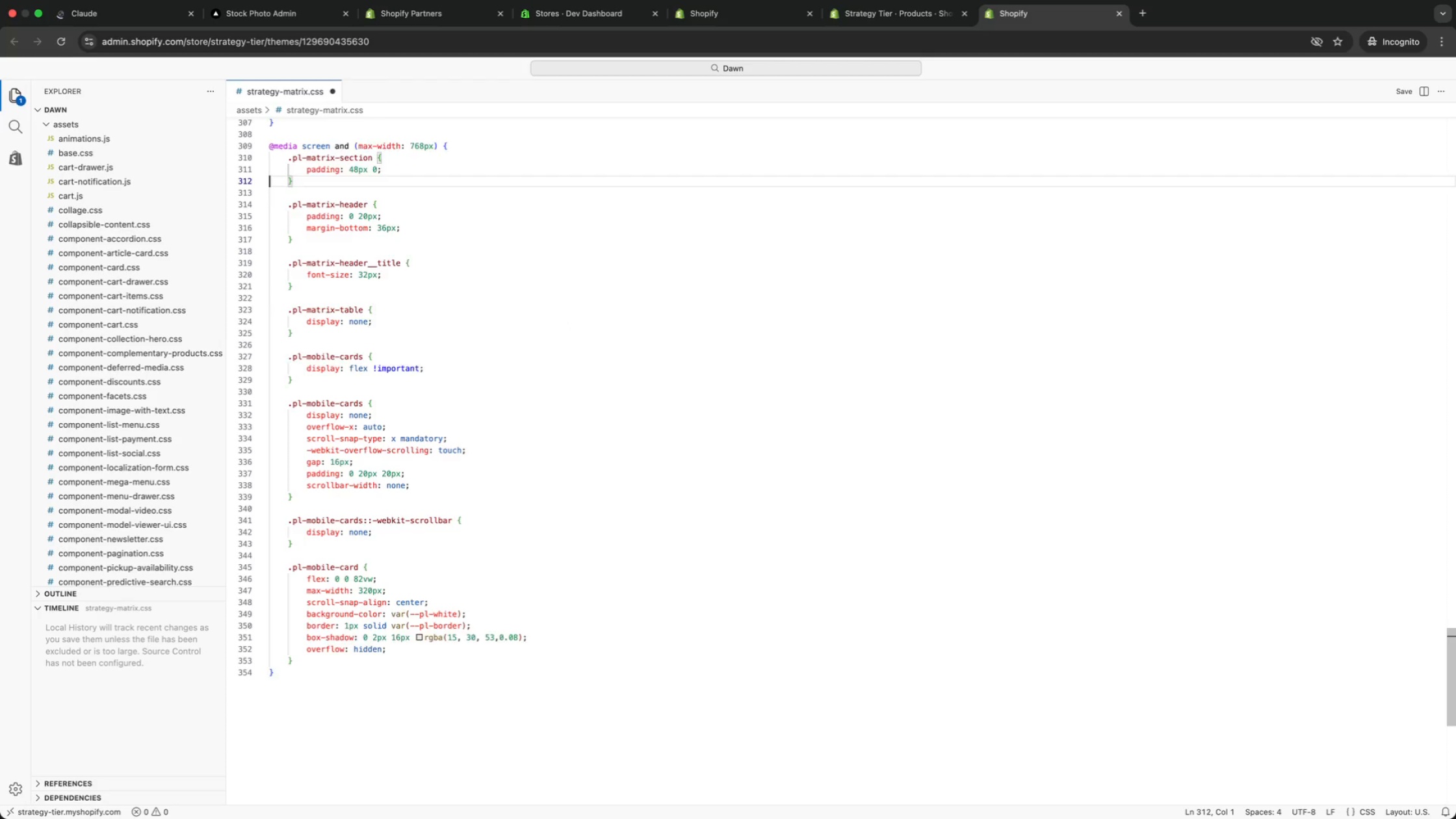 
key(ArrowUp)
 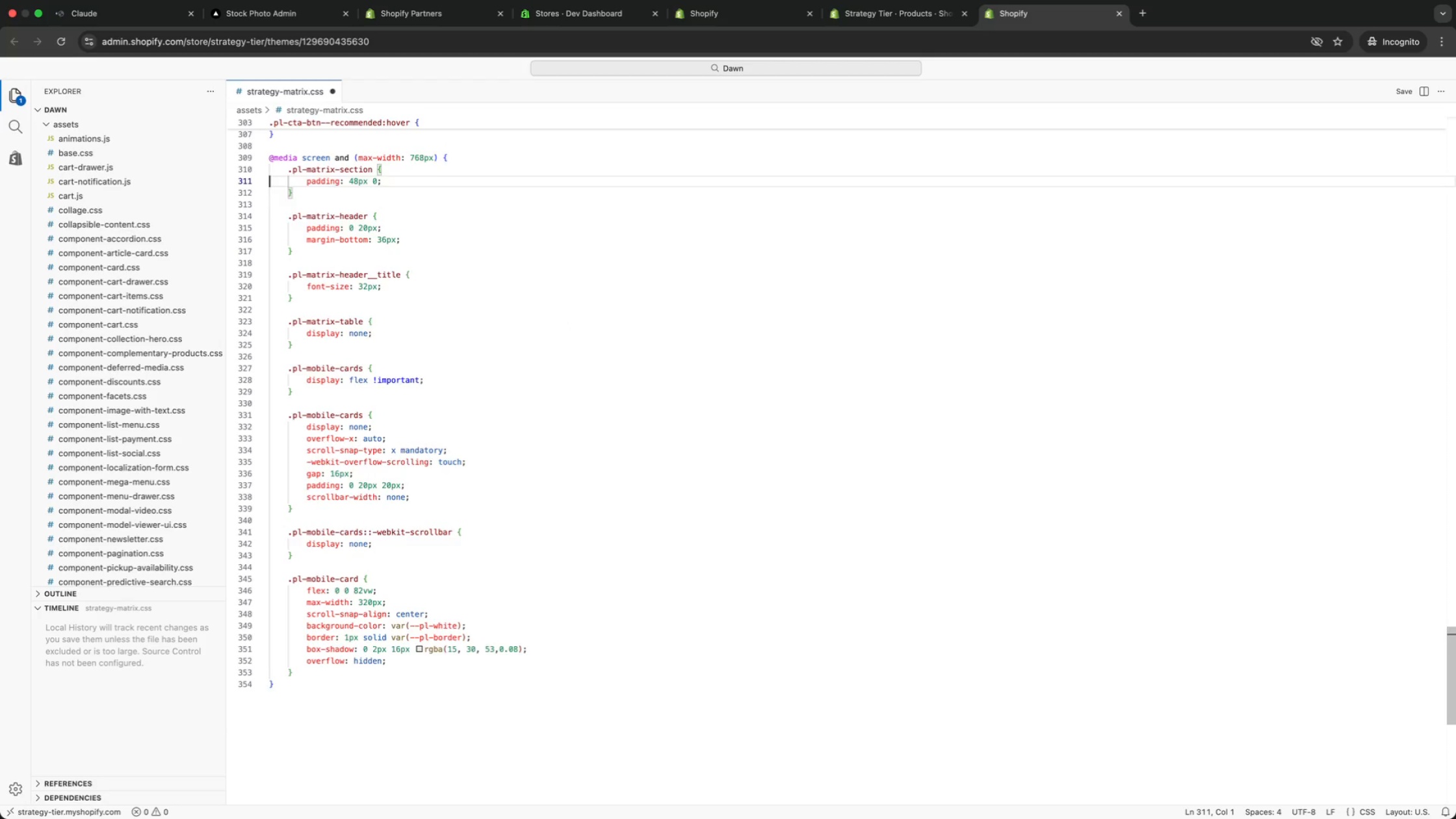 
key(ArrowUp)
 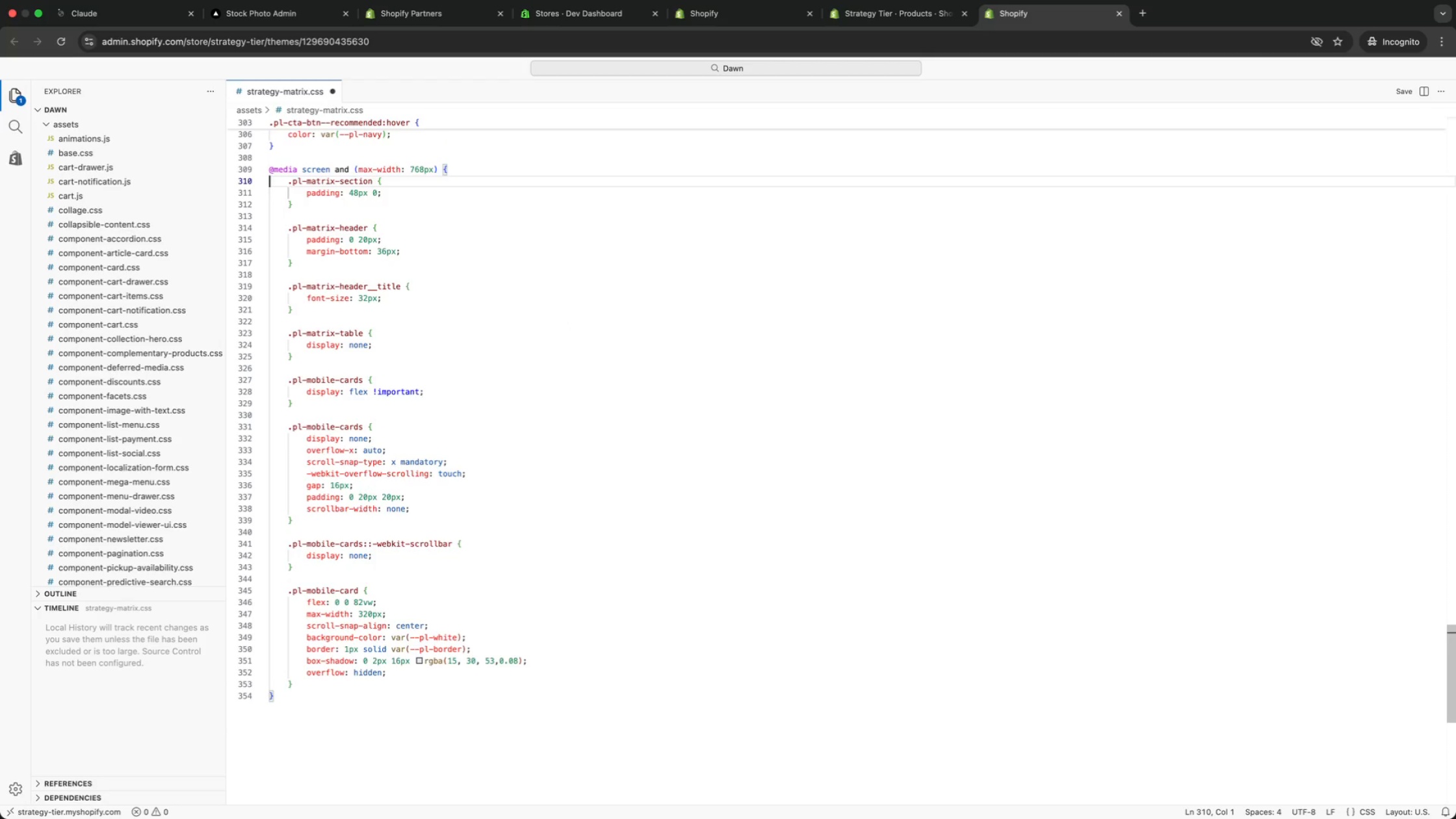 
key(ArrowUp)
 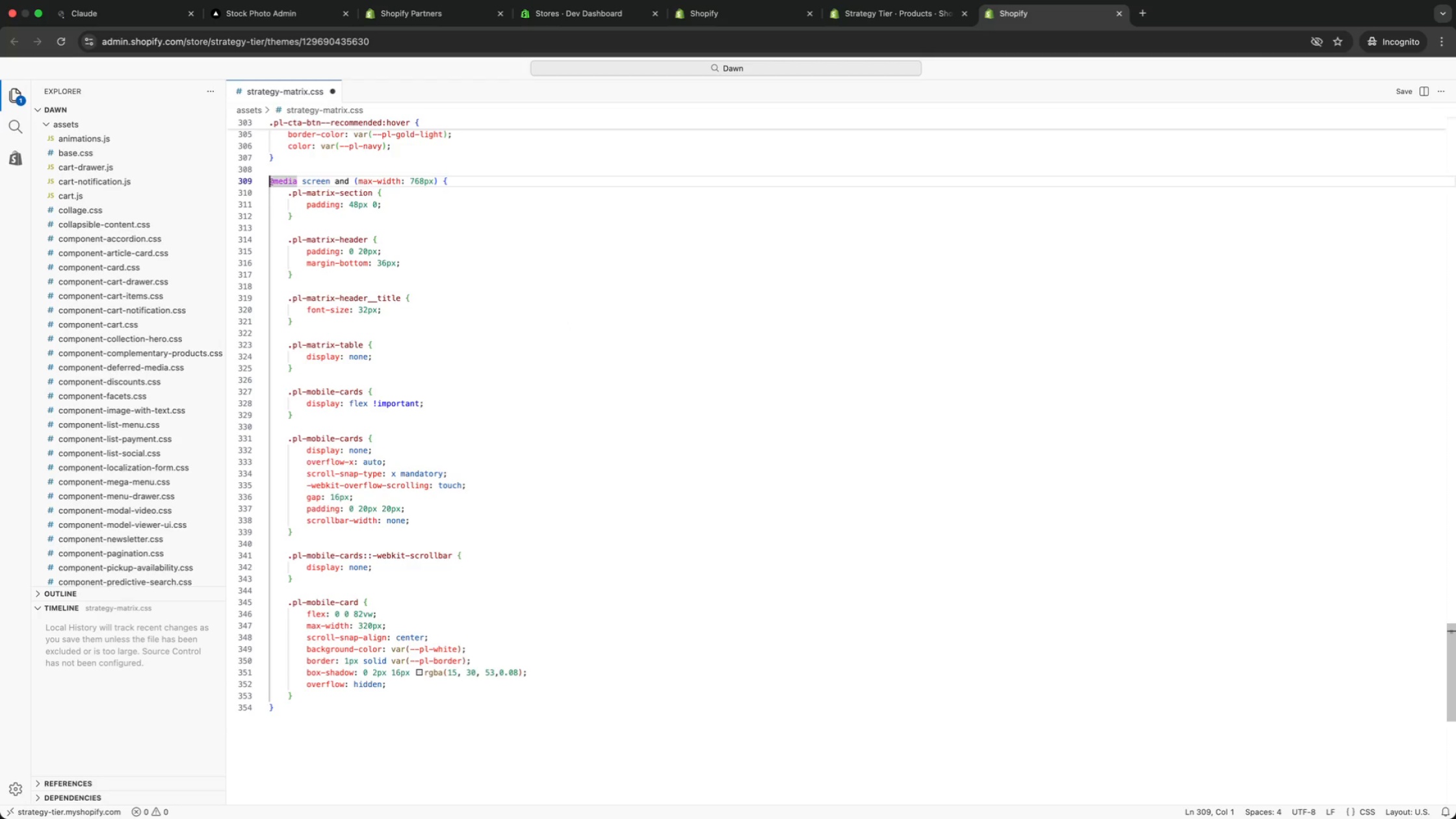 
key(Alt+ArrowRight)
 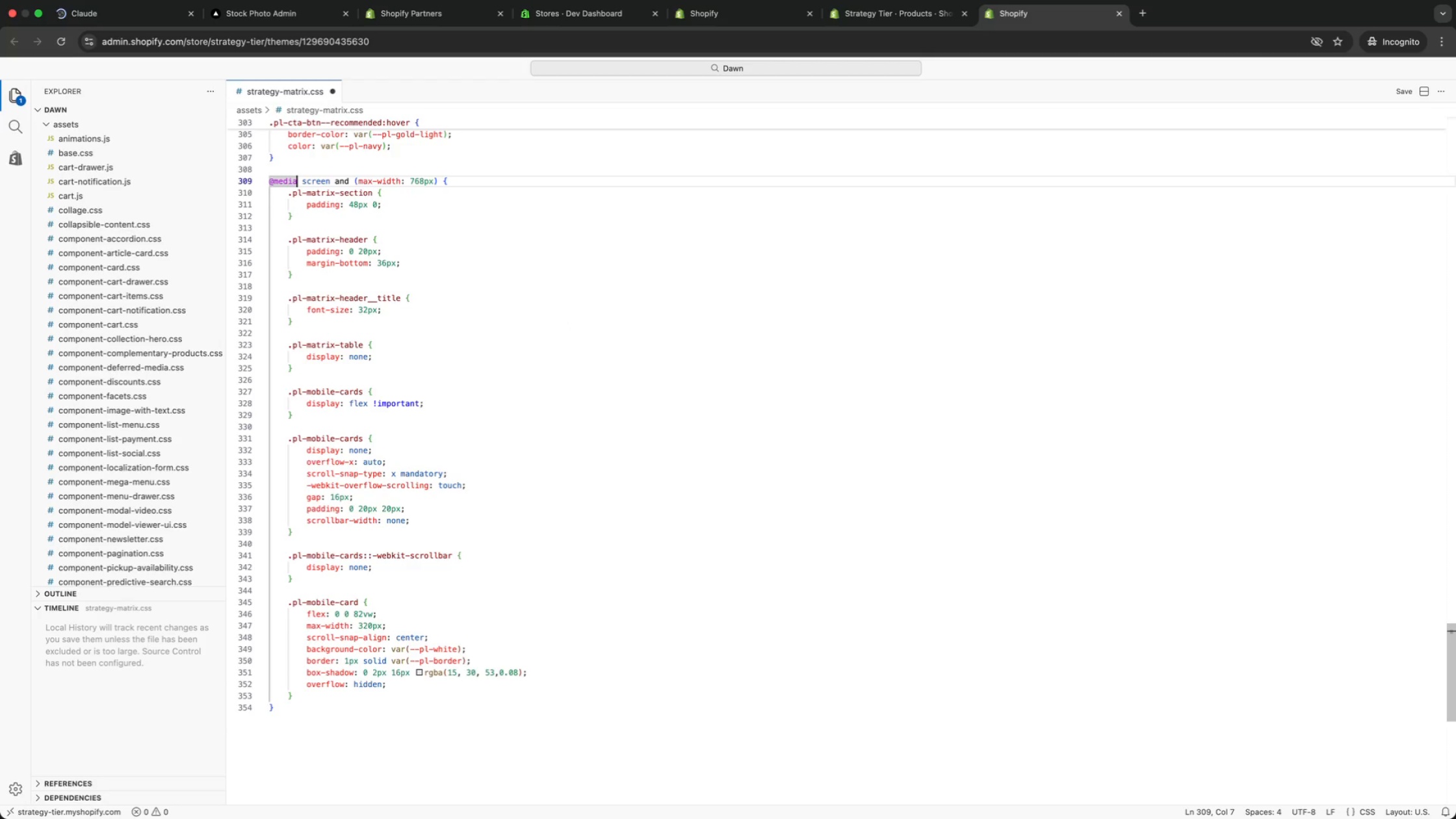 
key(Alt+ArrowRight)
 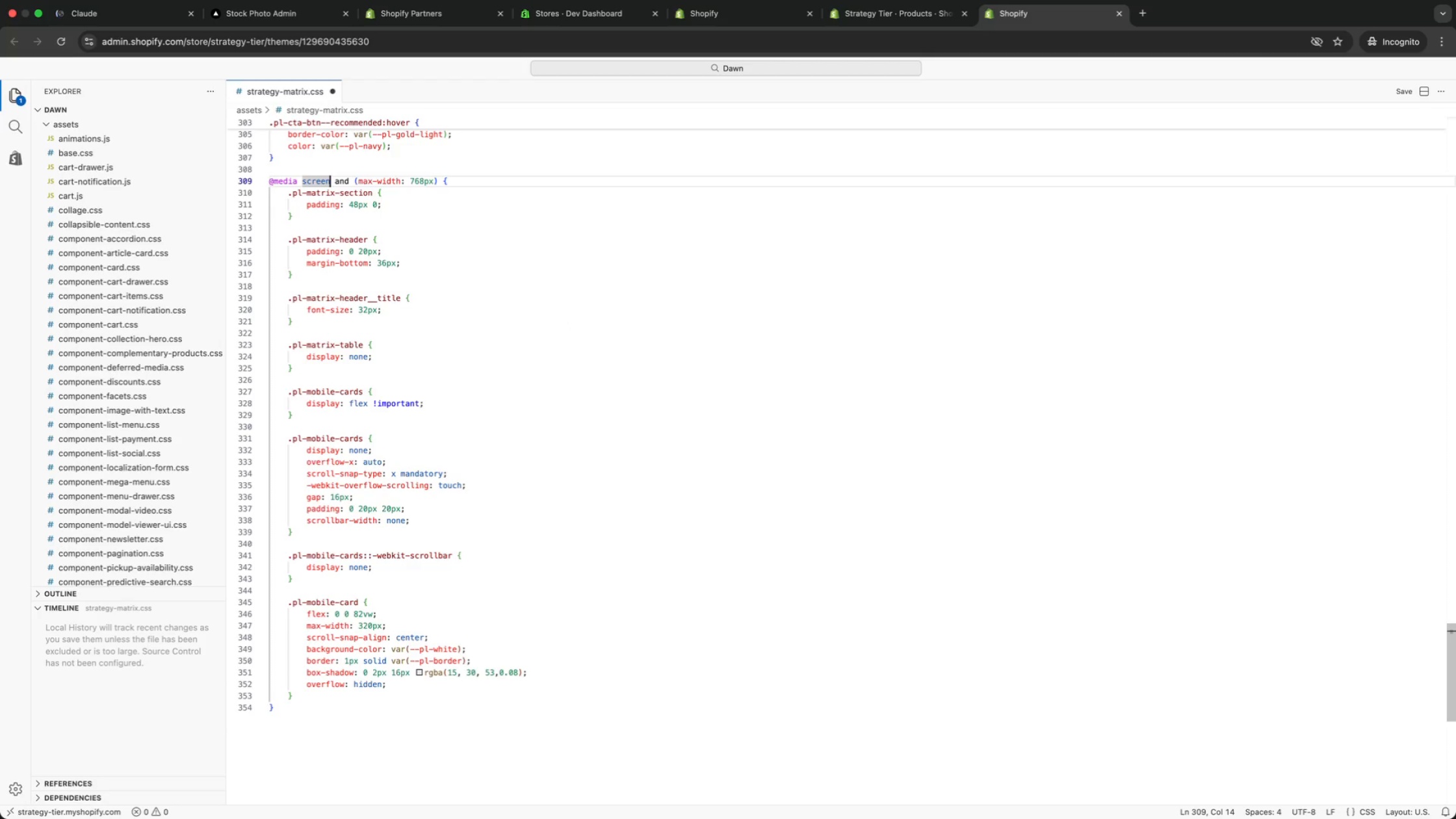 
key(Alt+ArrowRight)
 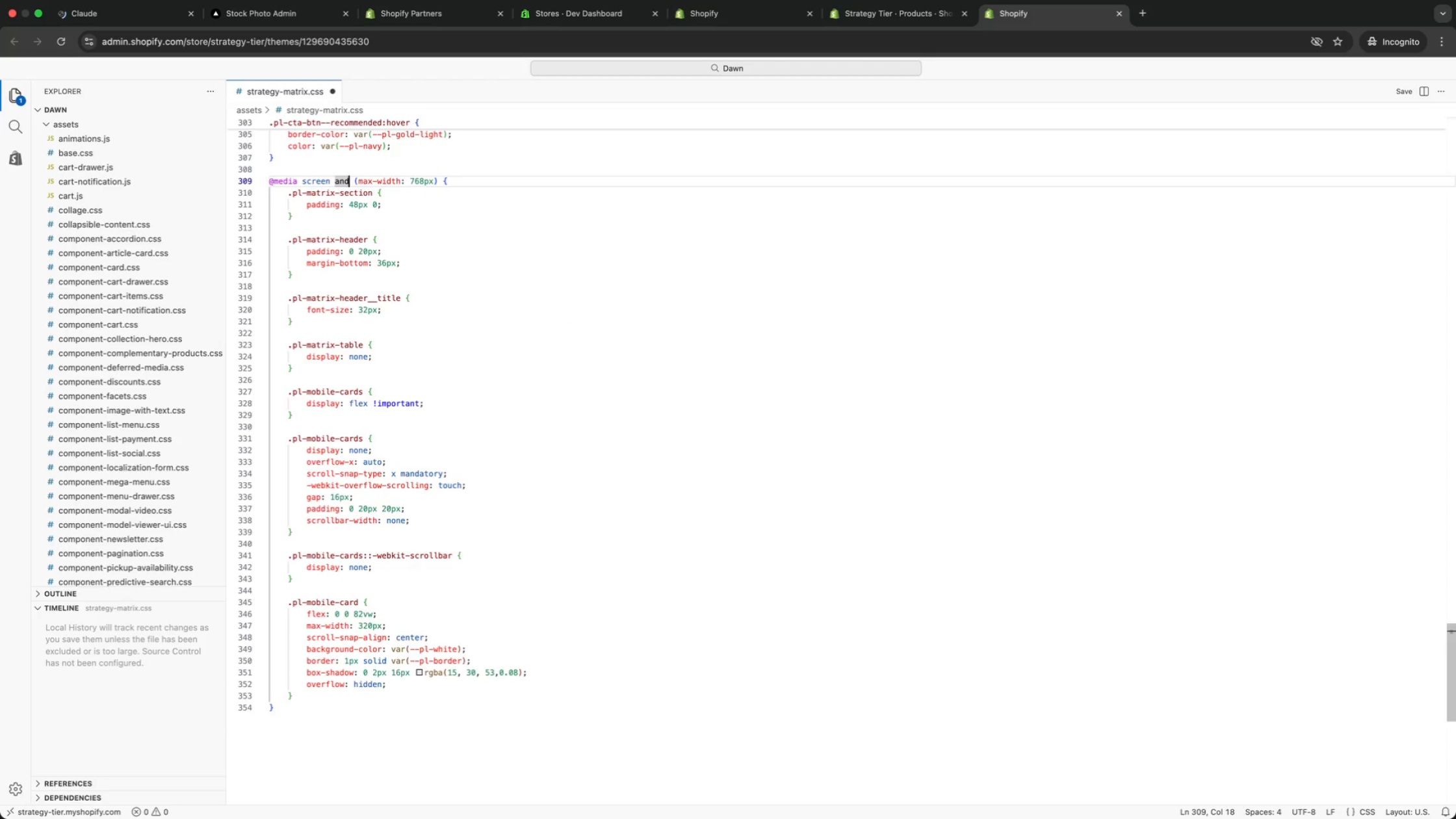 
key(ArrowDown)
 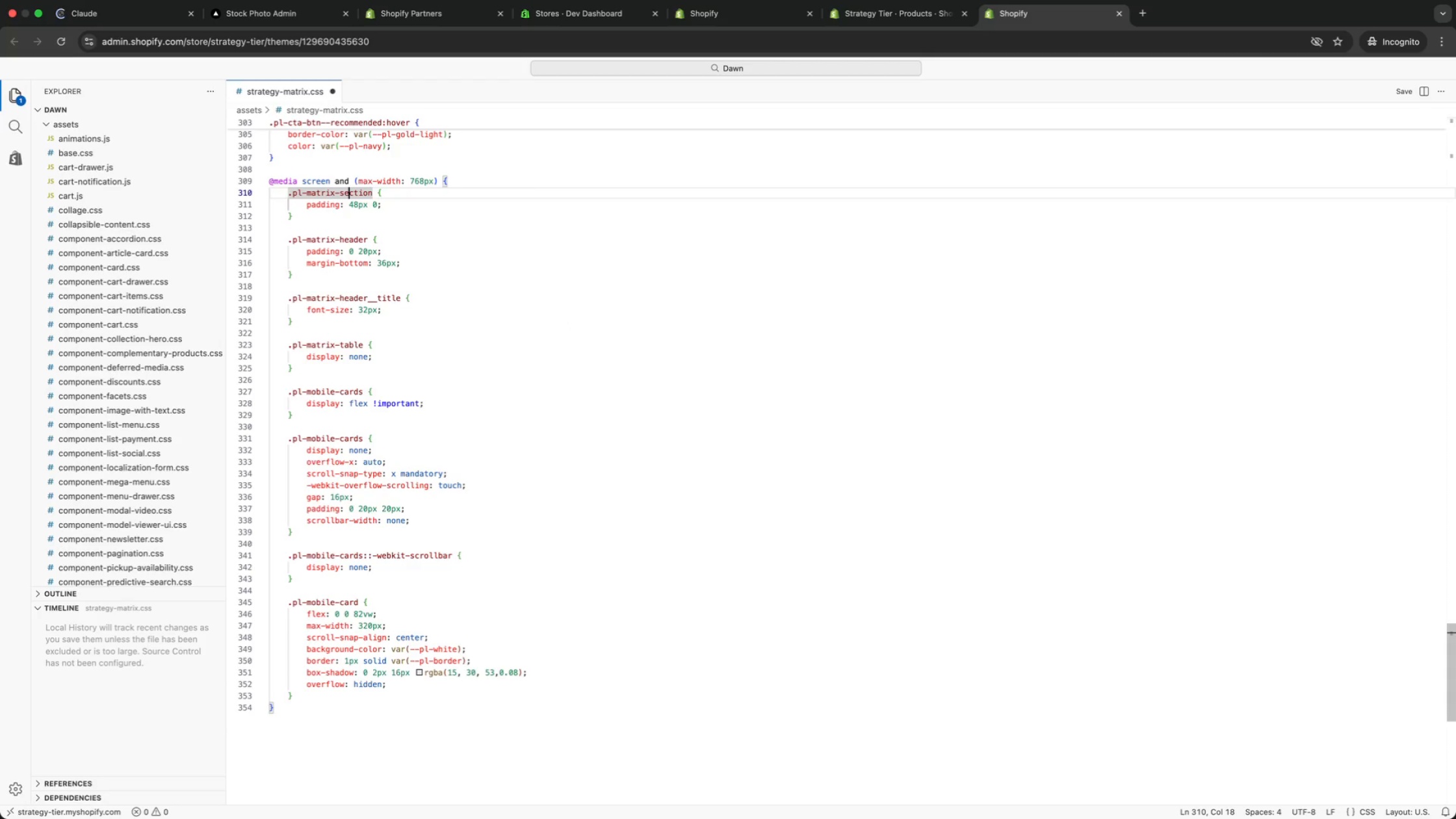 
key(ArrowDown)
 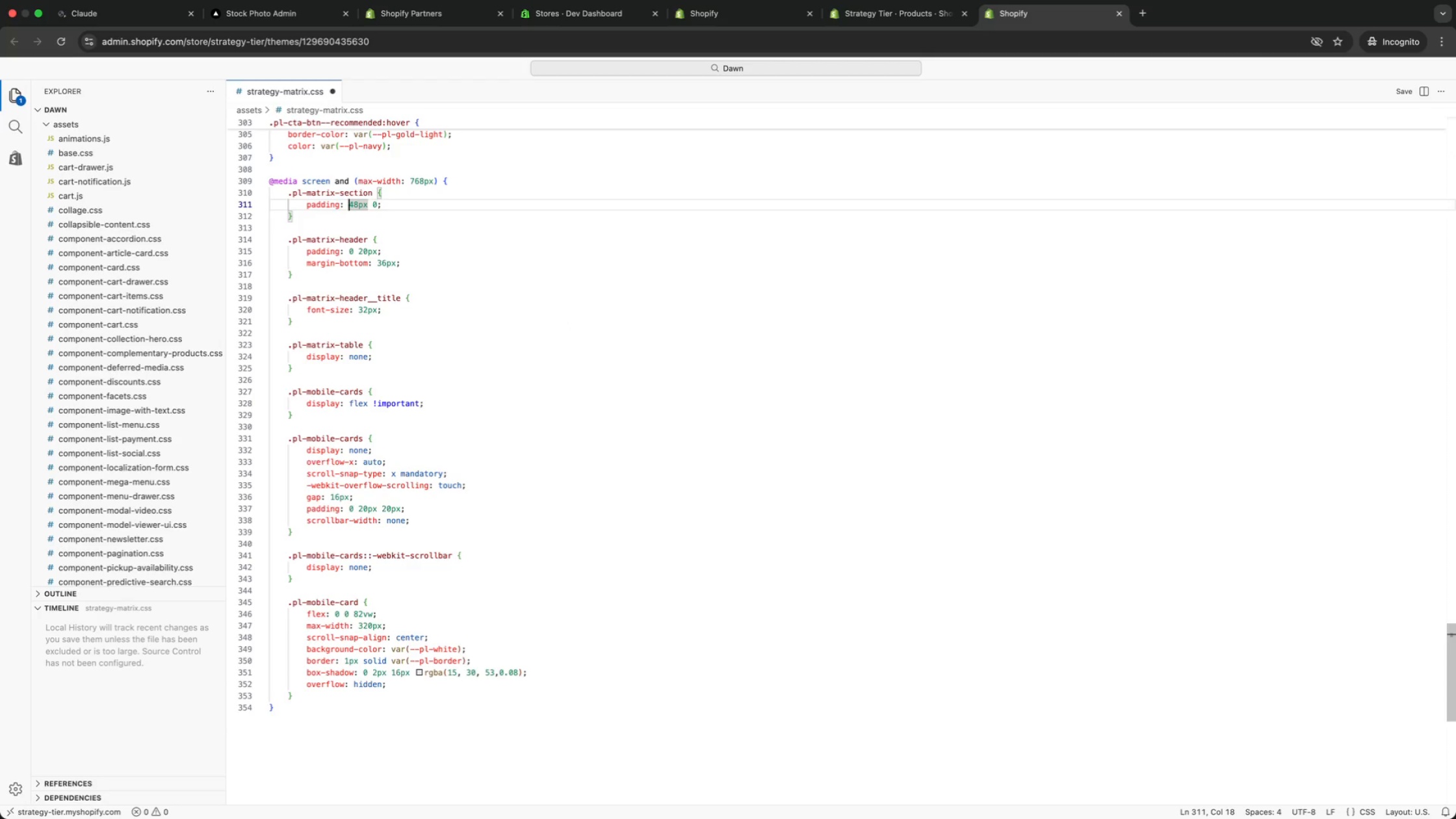 
key(ArrowDown)
 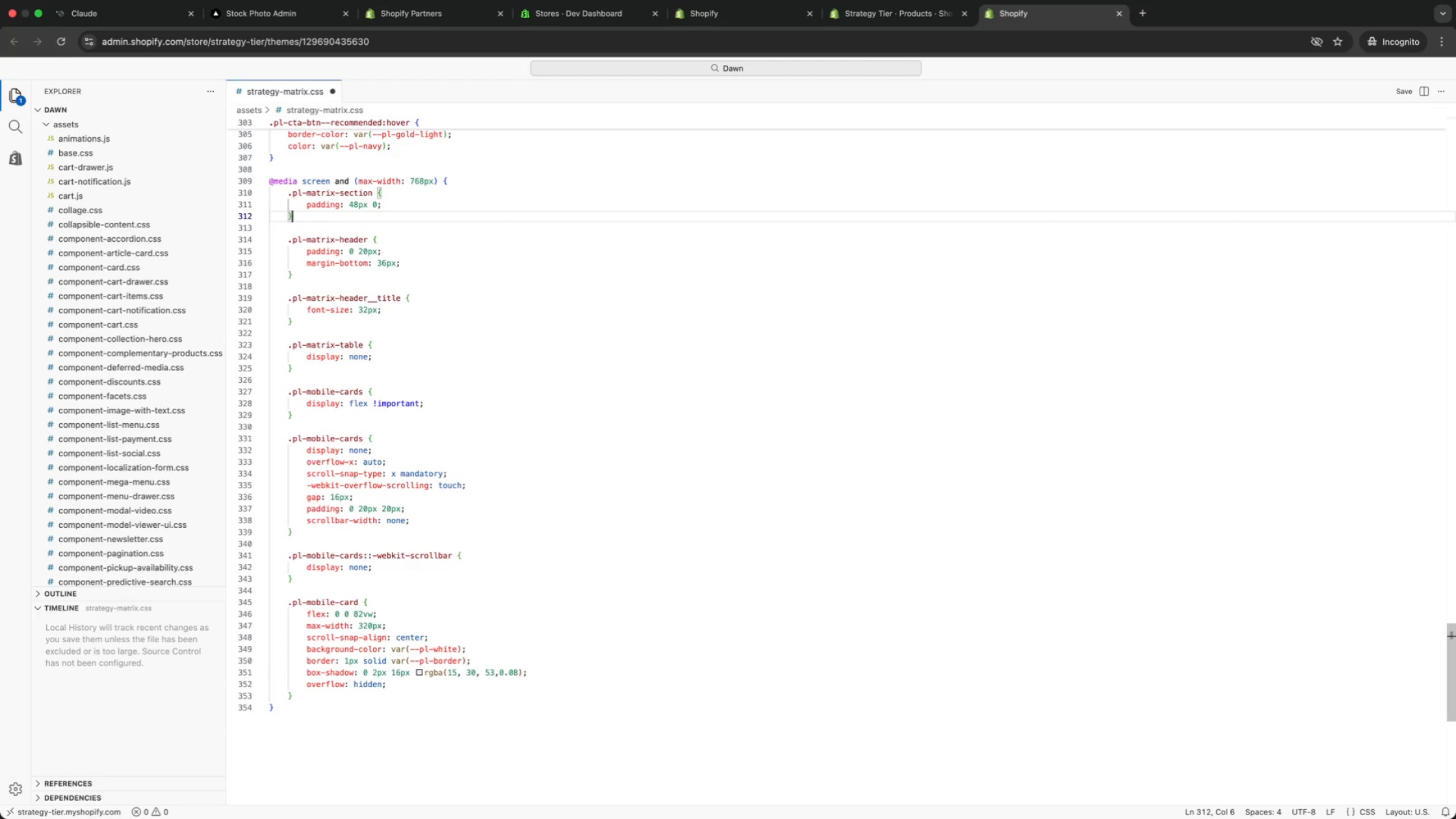 
key(ArrowUp)
 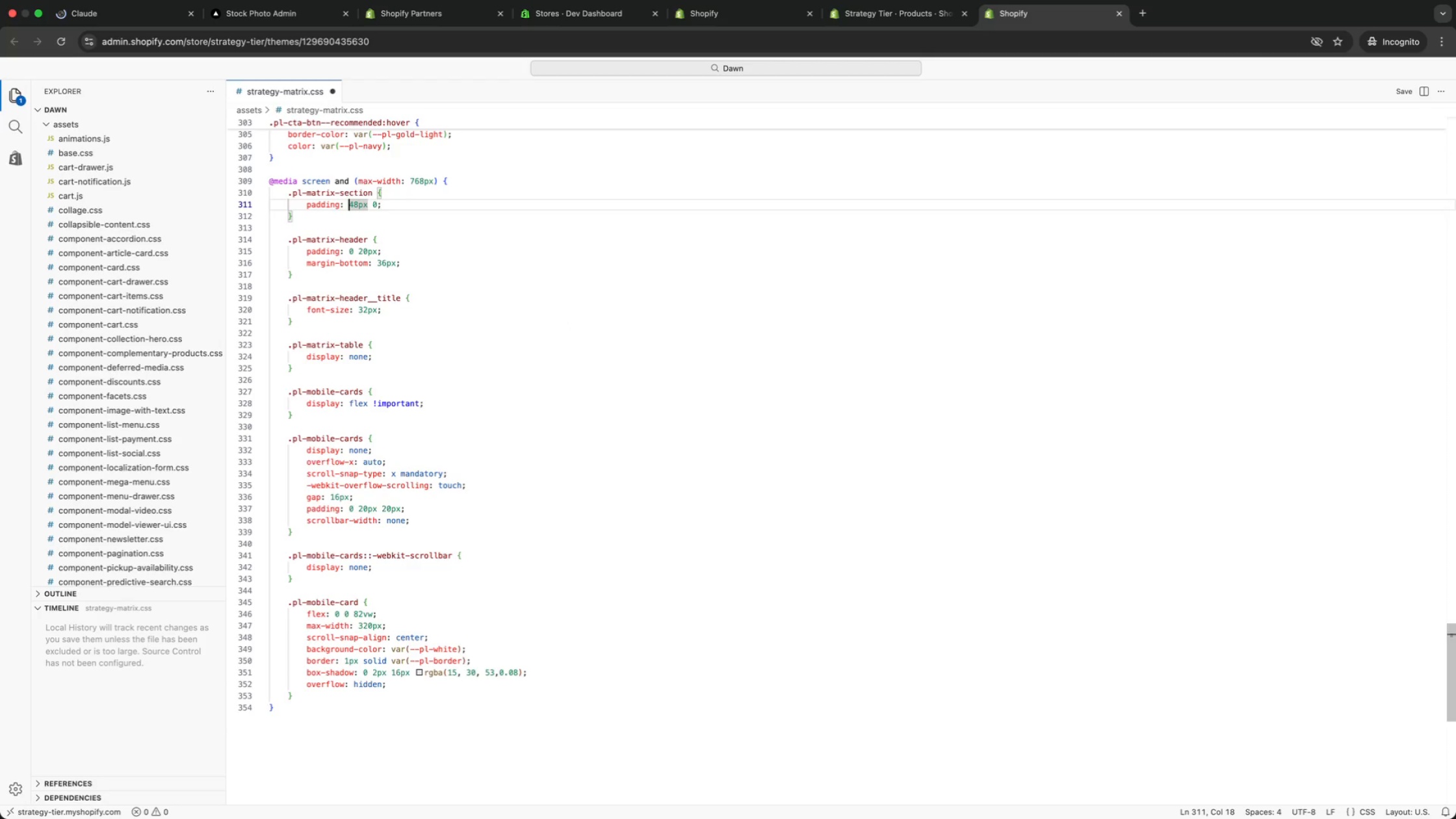 
key(ArrowUp)
 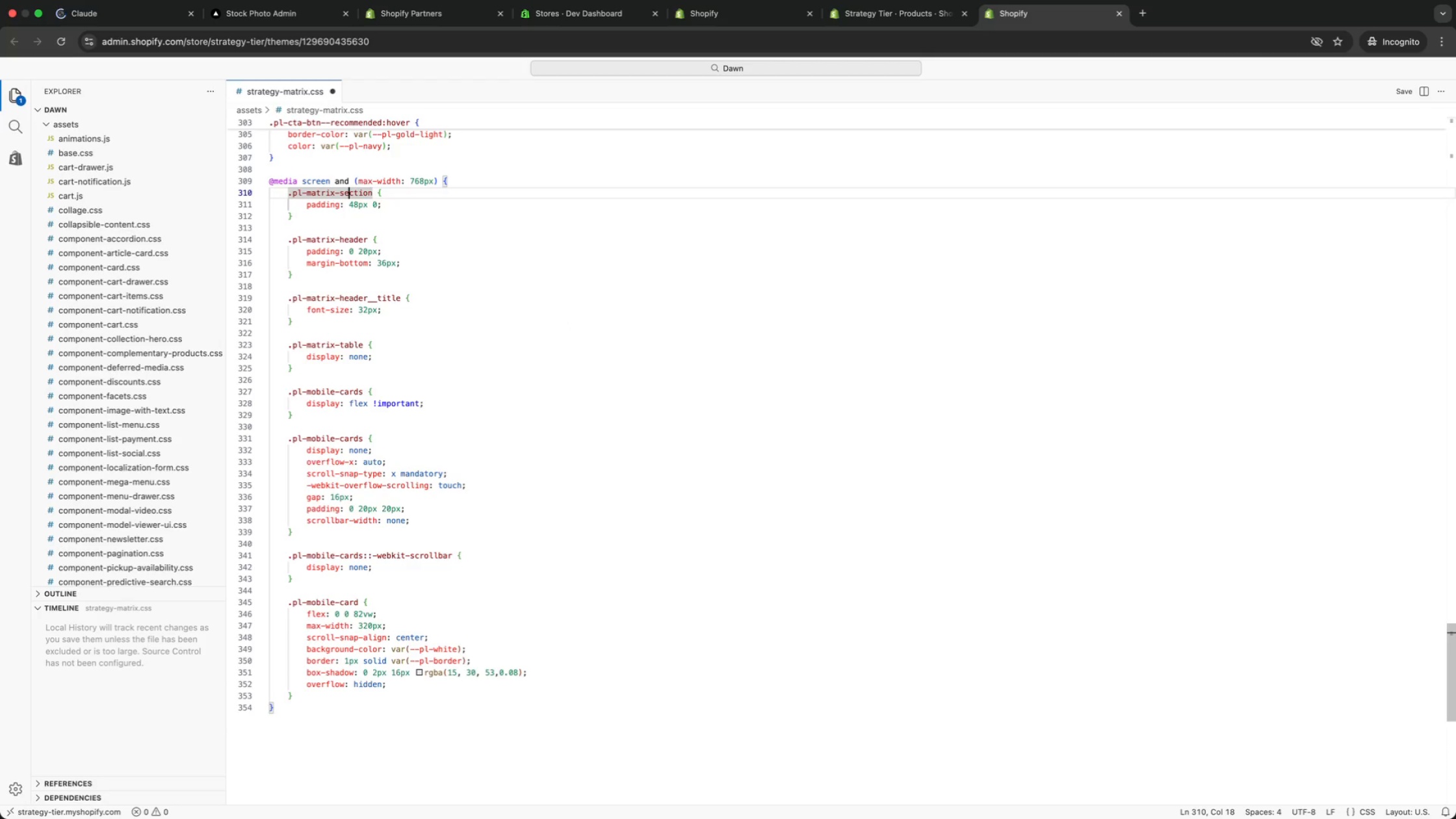 
key(ArrowDown)
 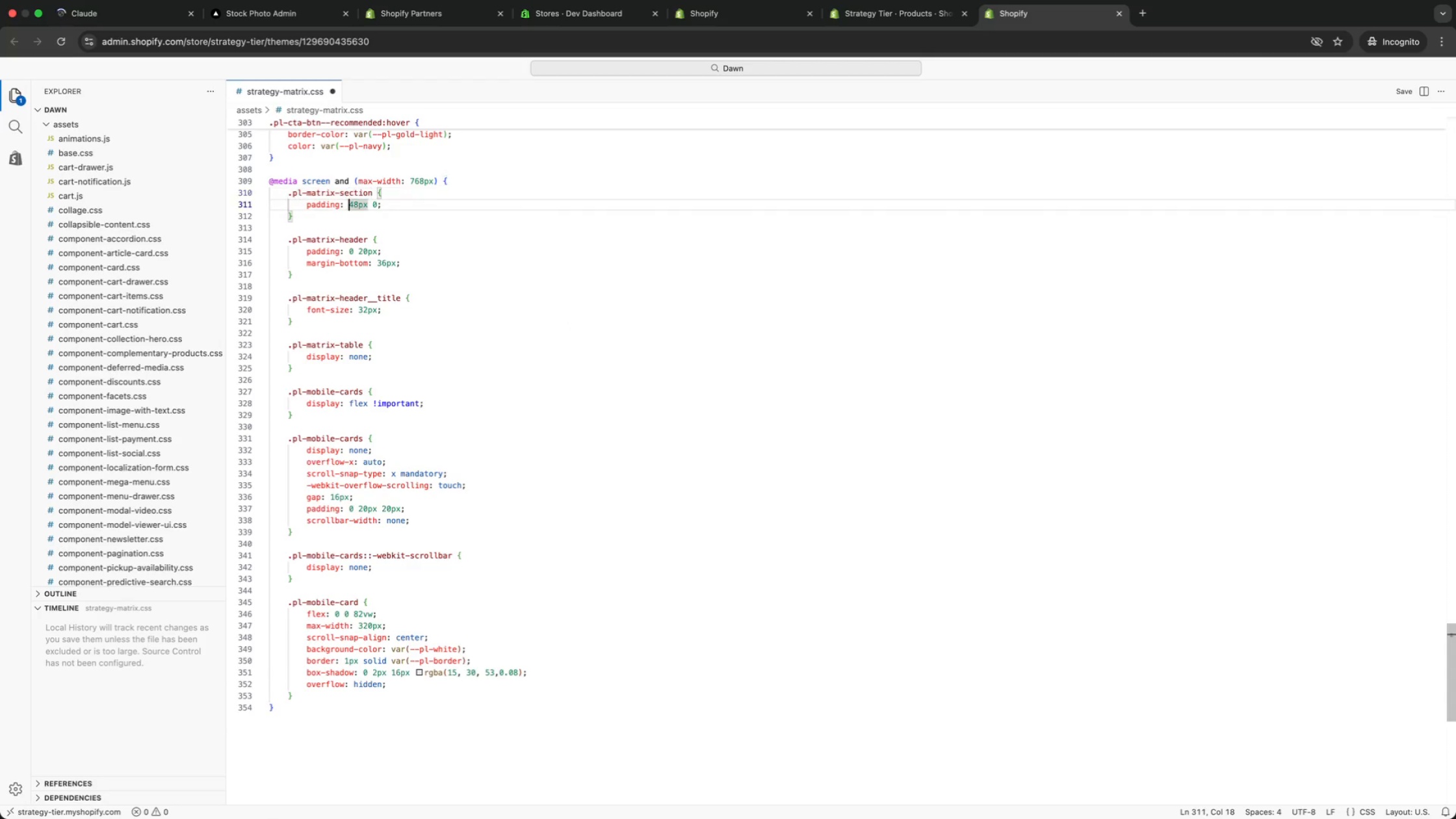 
key(ArrowDown)
 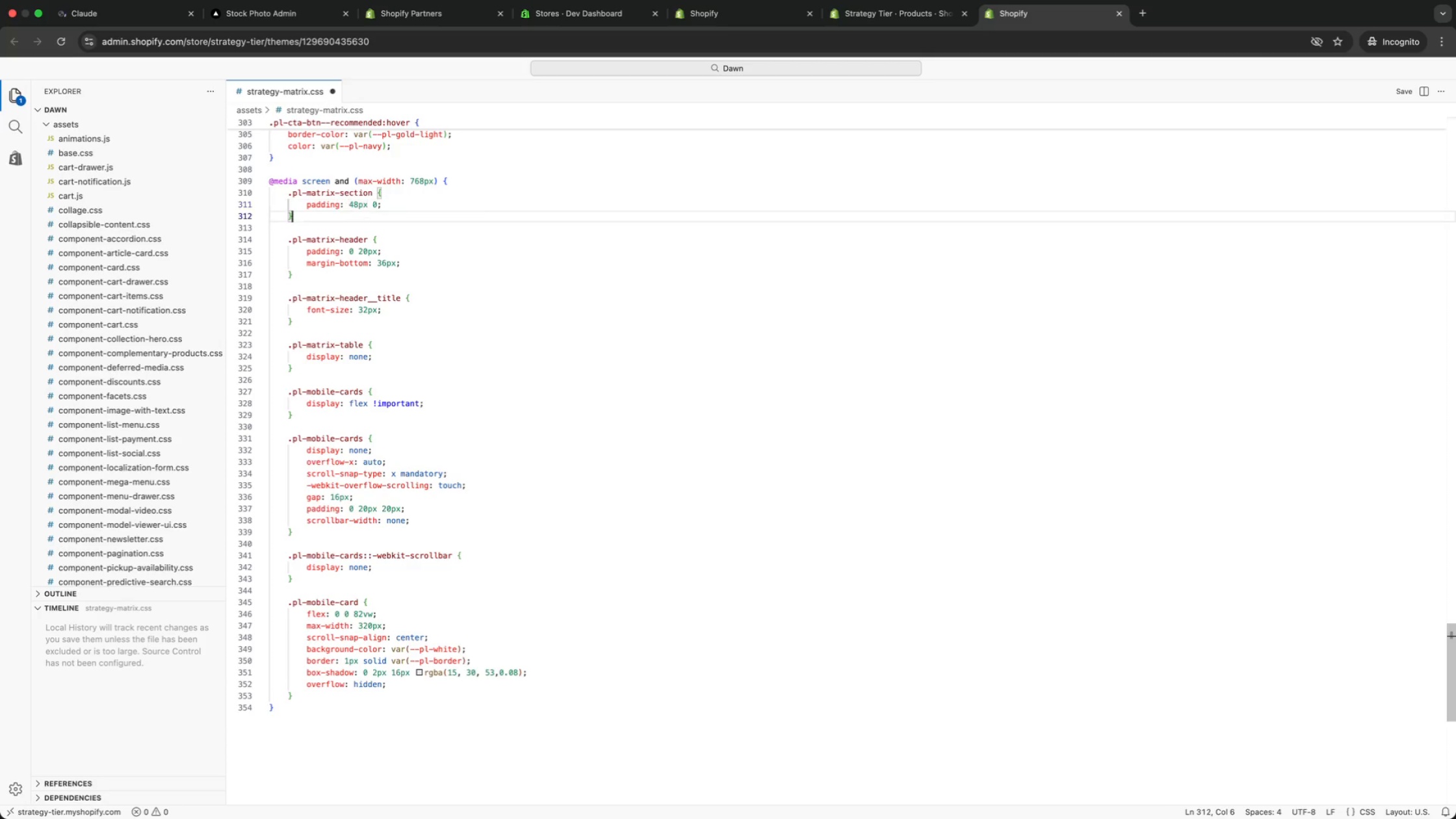 
key(ArrowDown)
 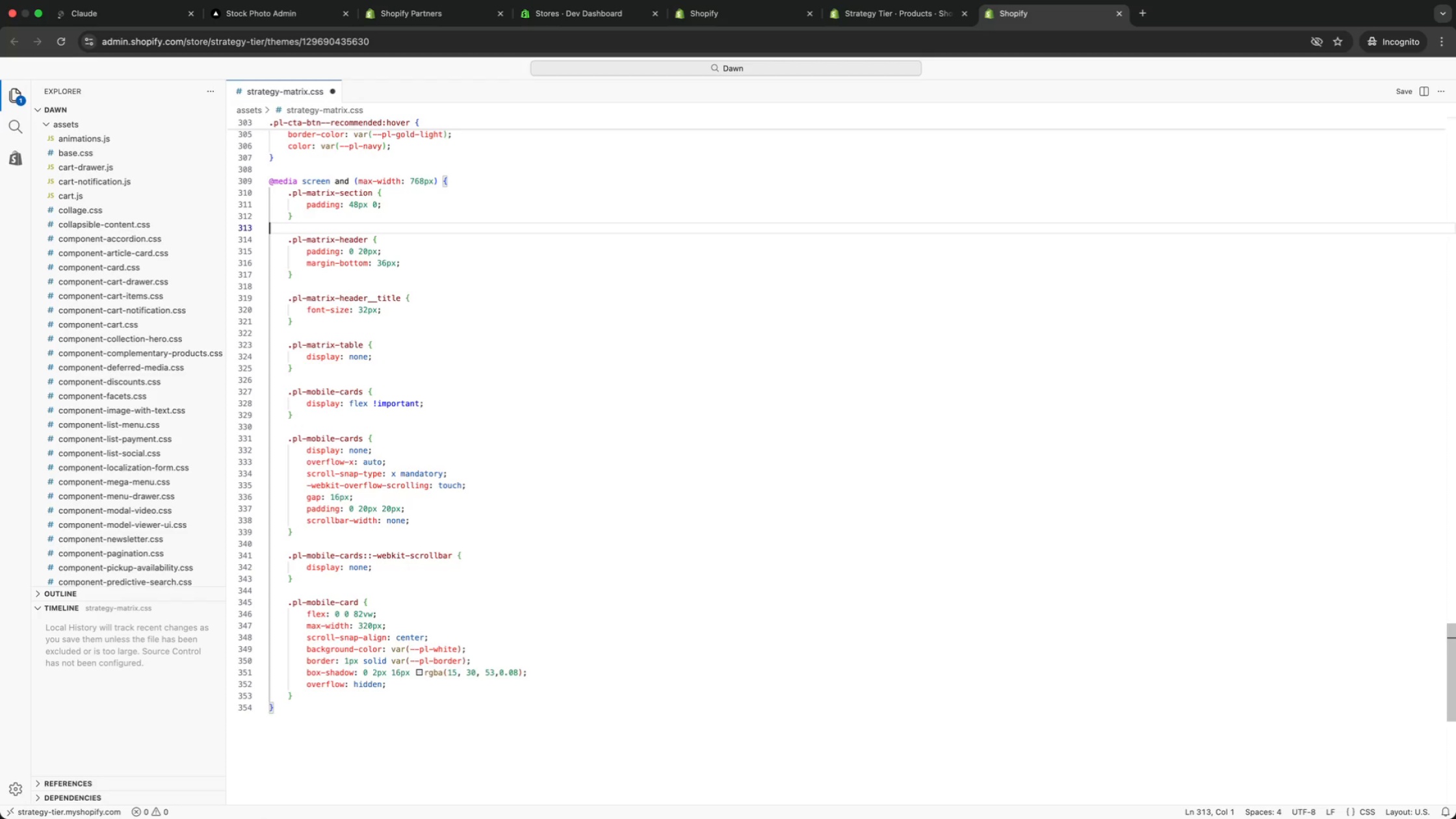 
key(ArrowDown)
 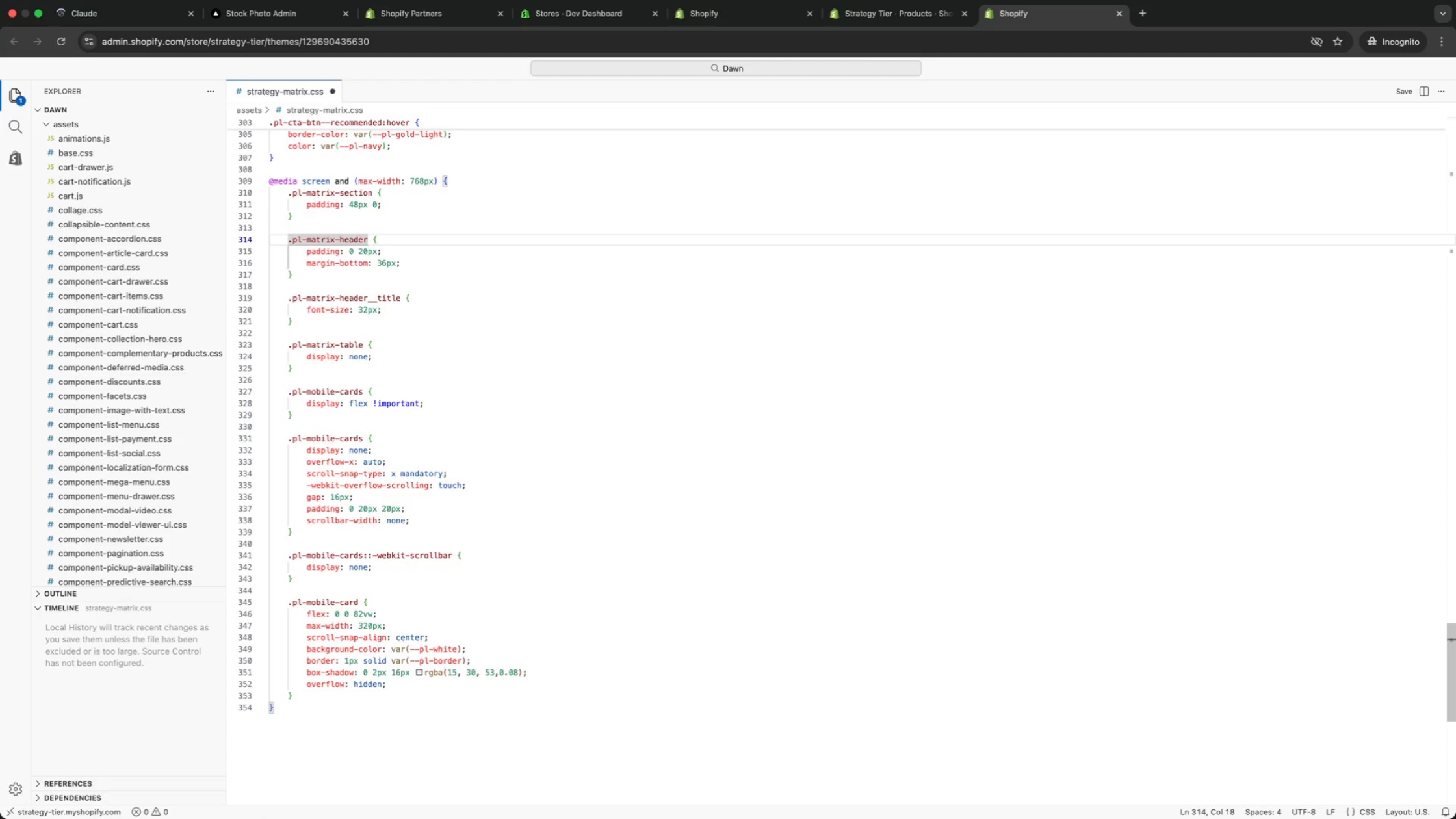 
key(ArrowDown)
 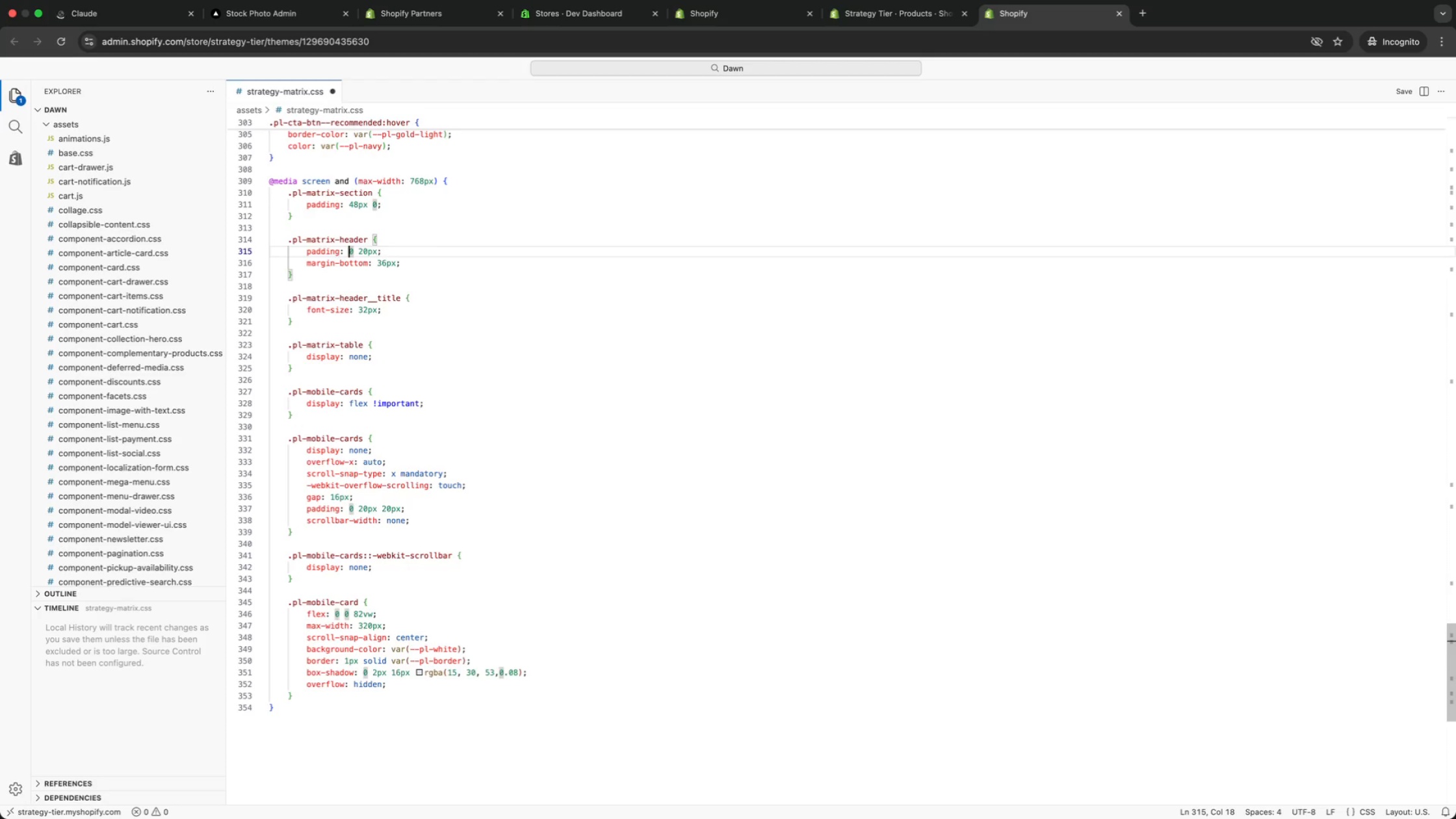 
key(ArrowUp)
 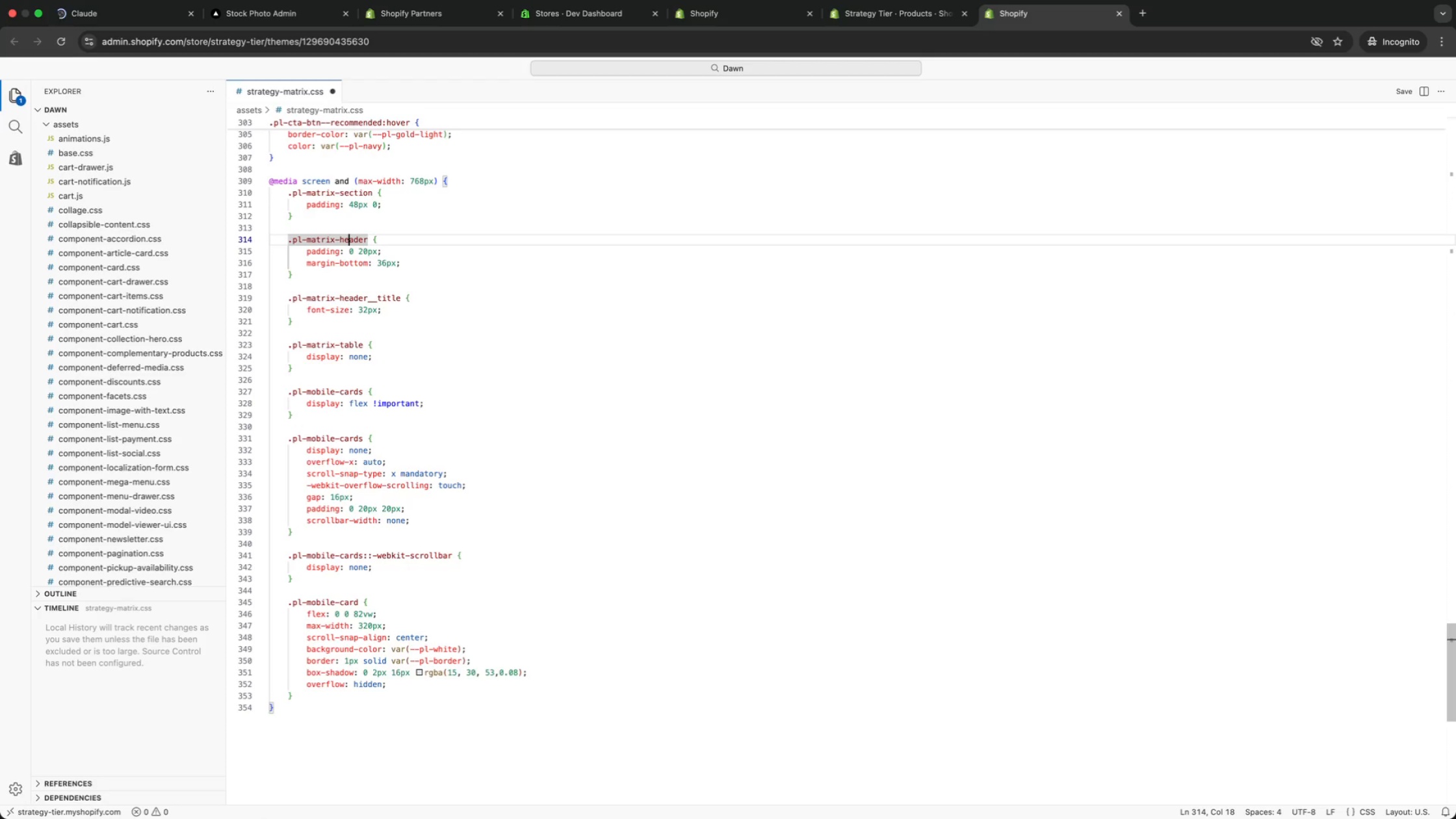 
key(ArrowUp)
 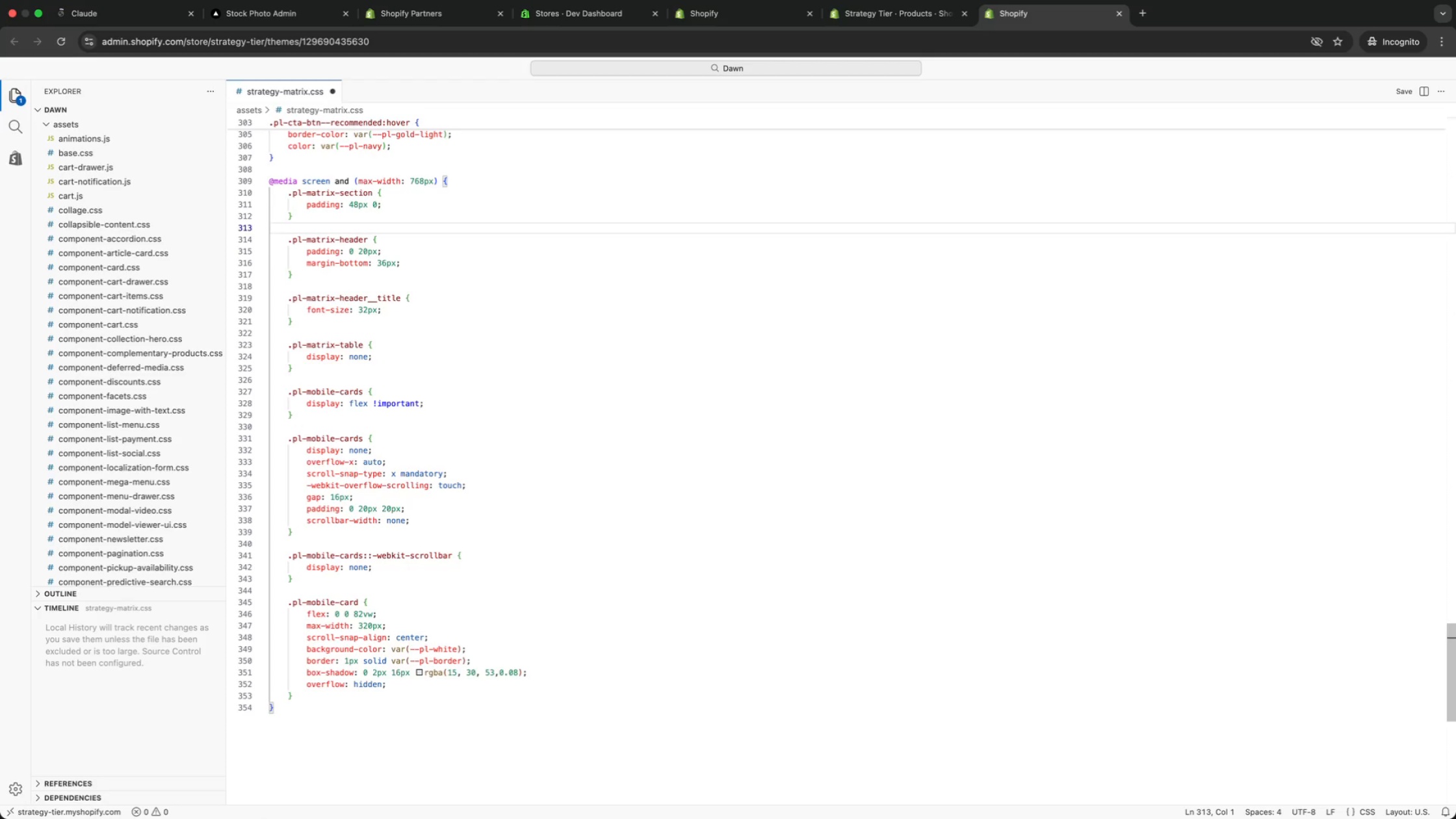 
key(ArrowUp)
 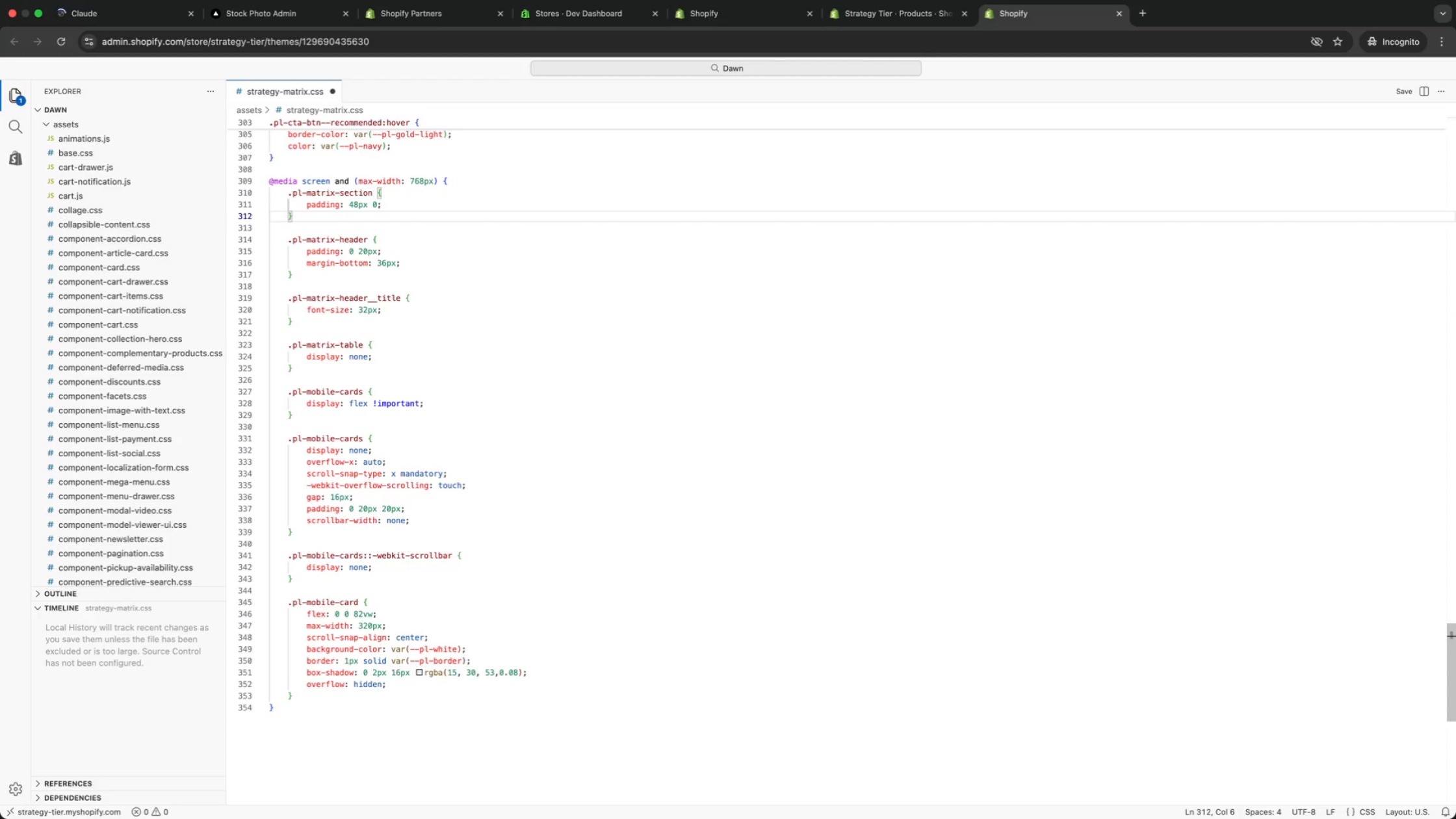 
key(ArrowDown)
 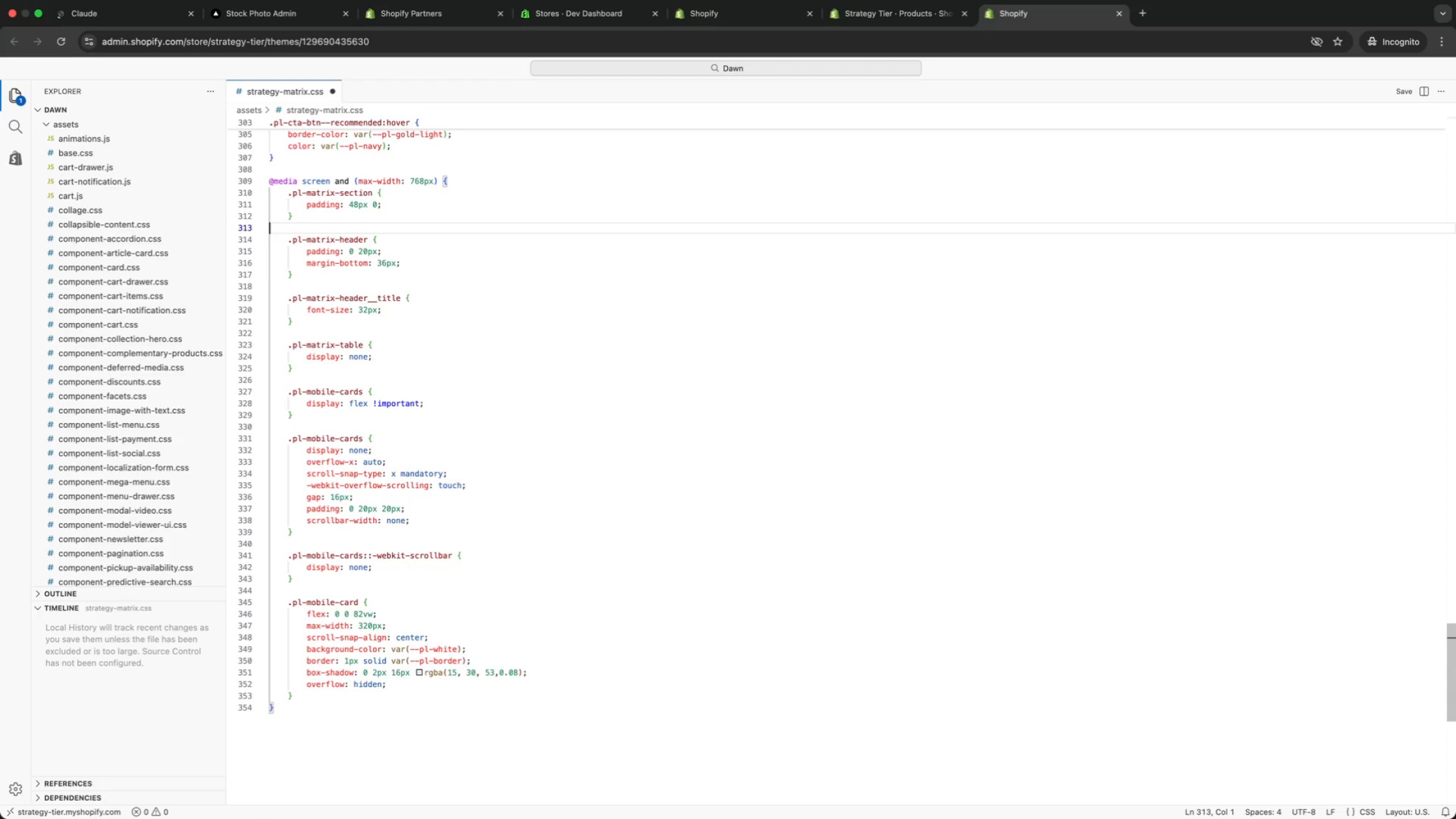 
key(ArrowDown)
 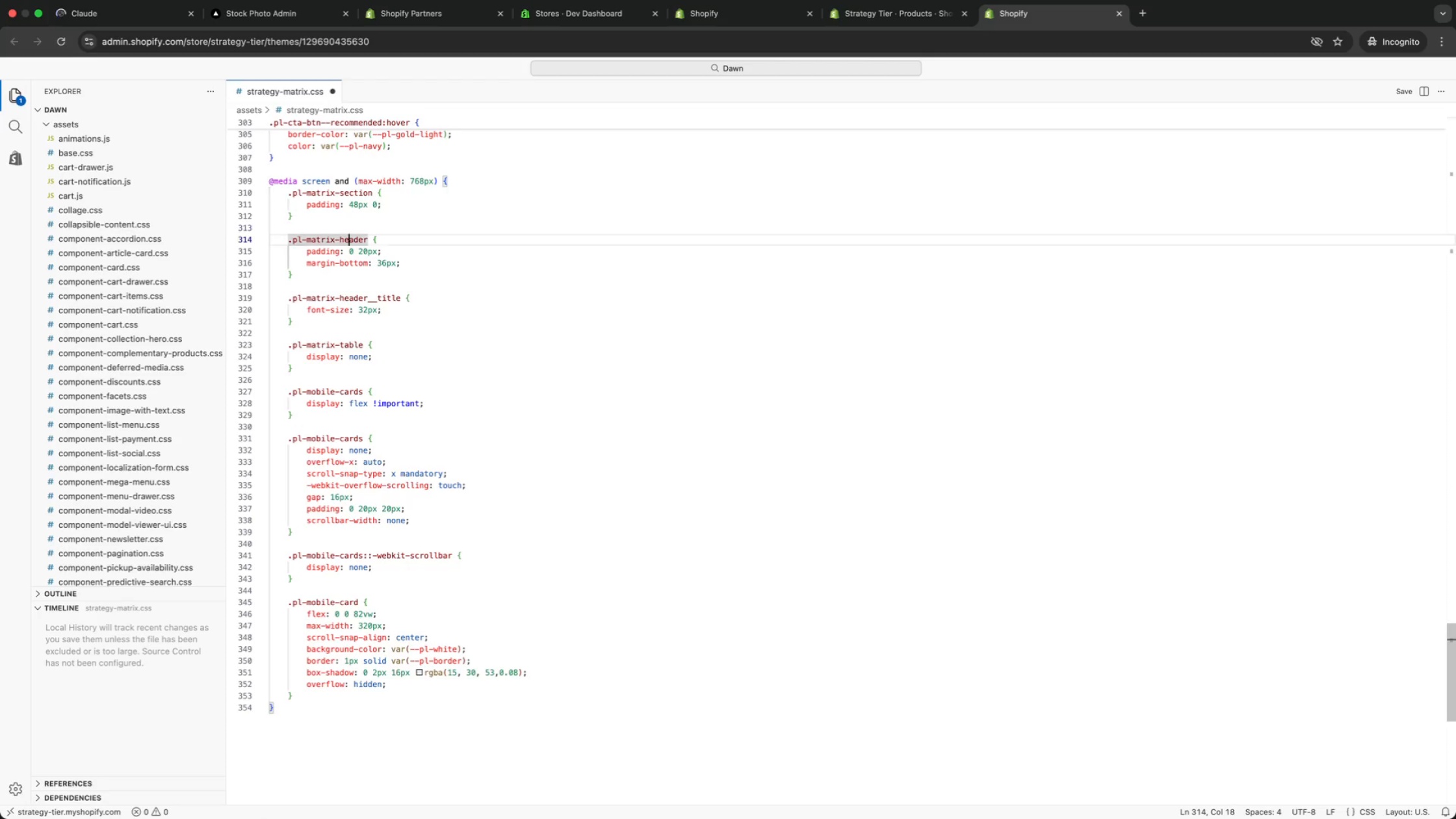 
key(ArrowDown)
 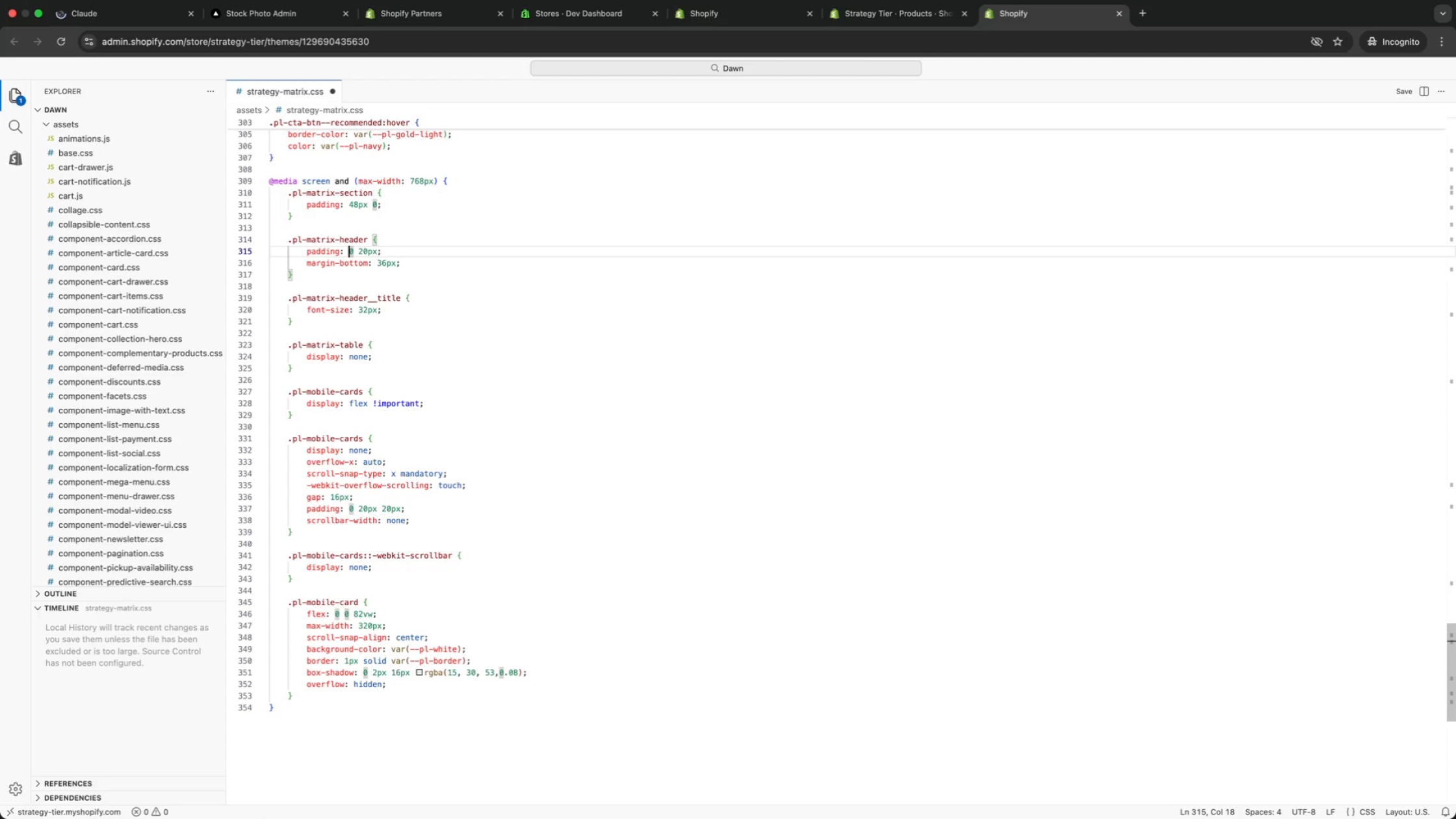 
key(ArrowDown)
 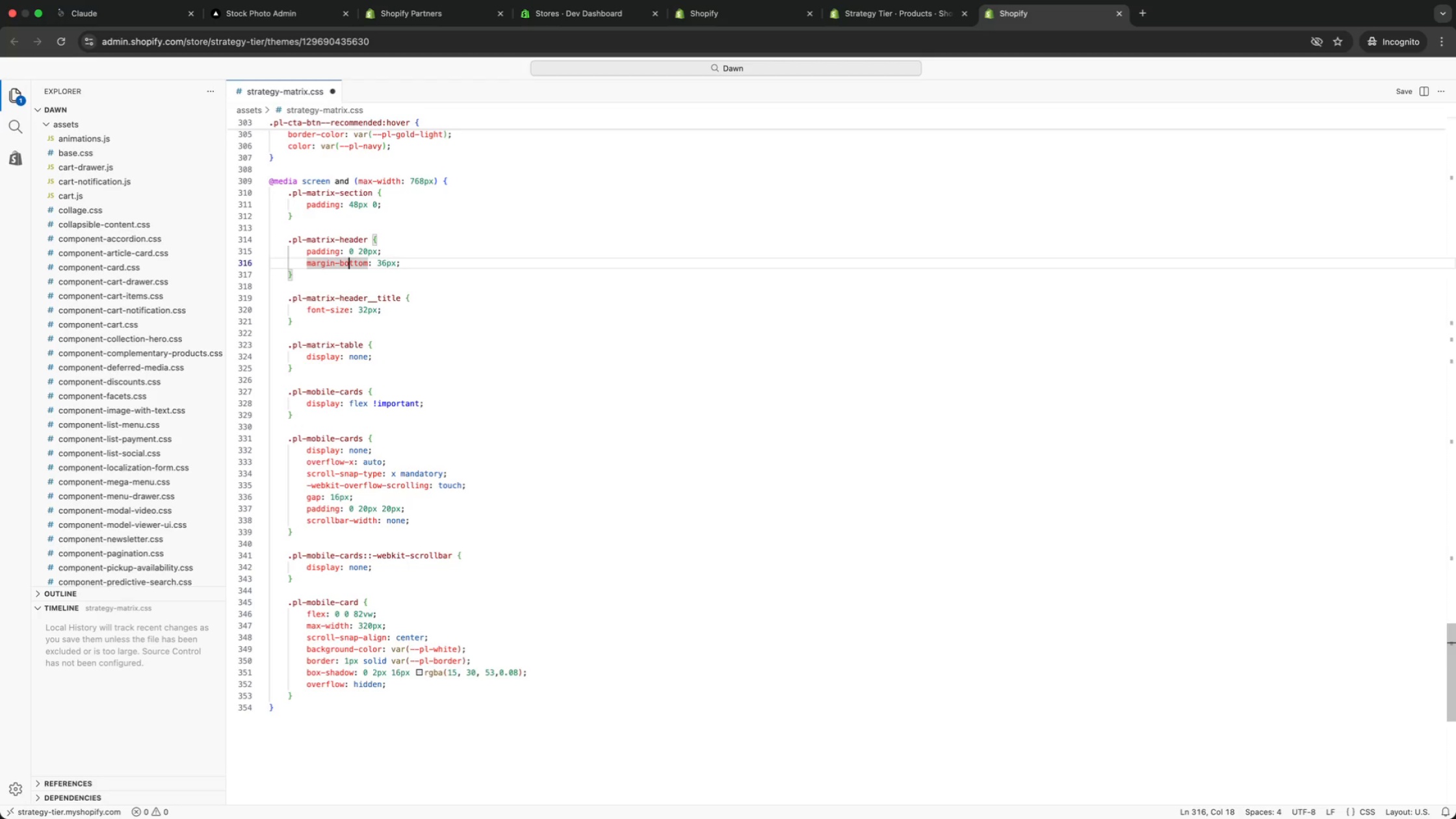 
key(ArrowDown)
 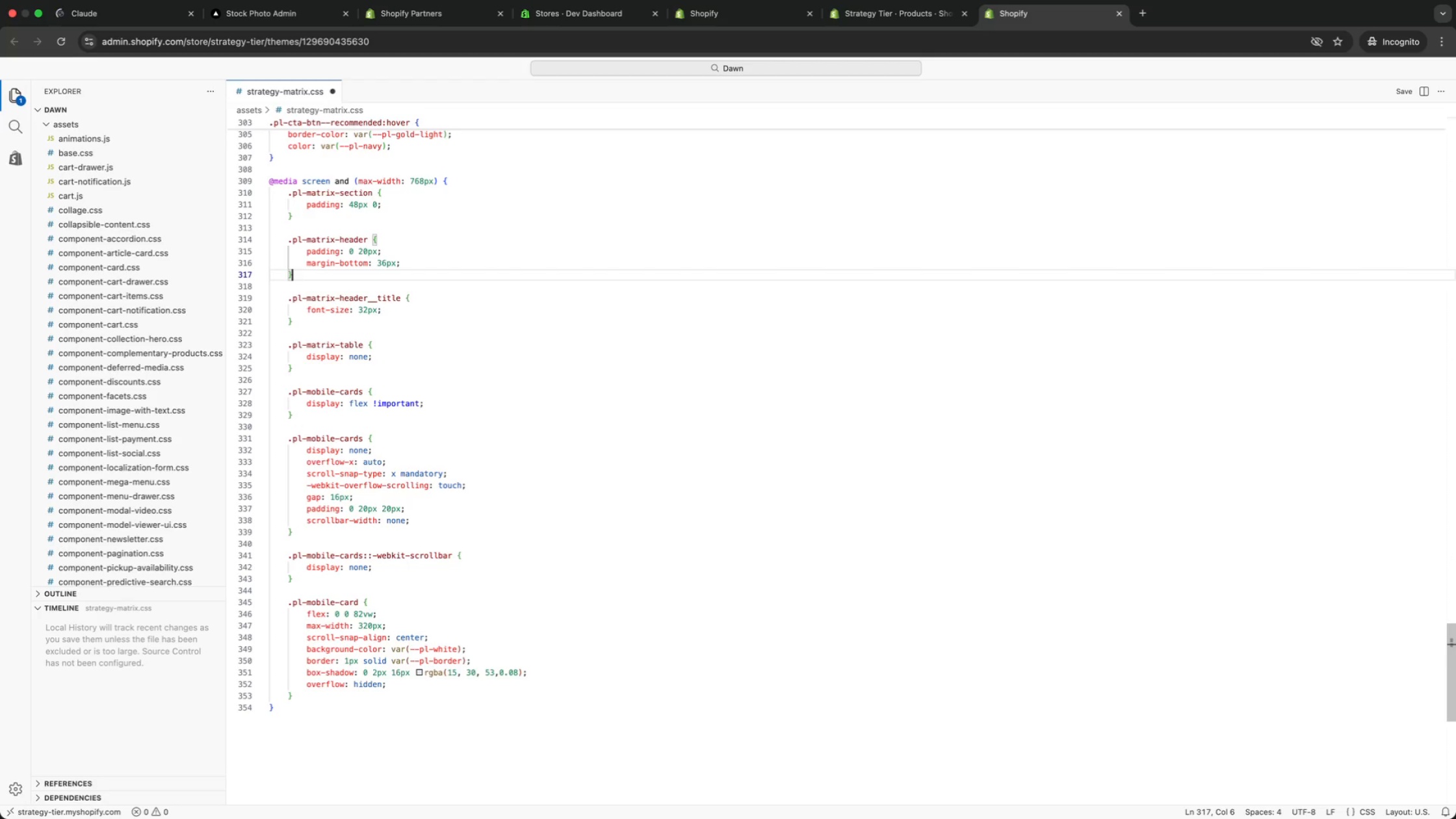 
key(ArrowDown)
 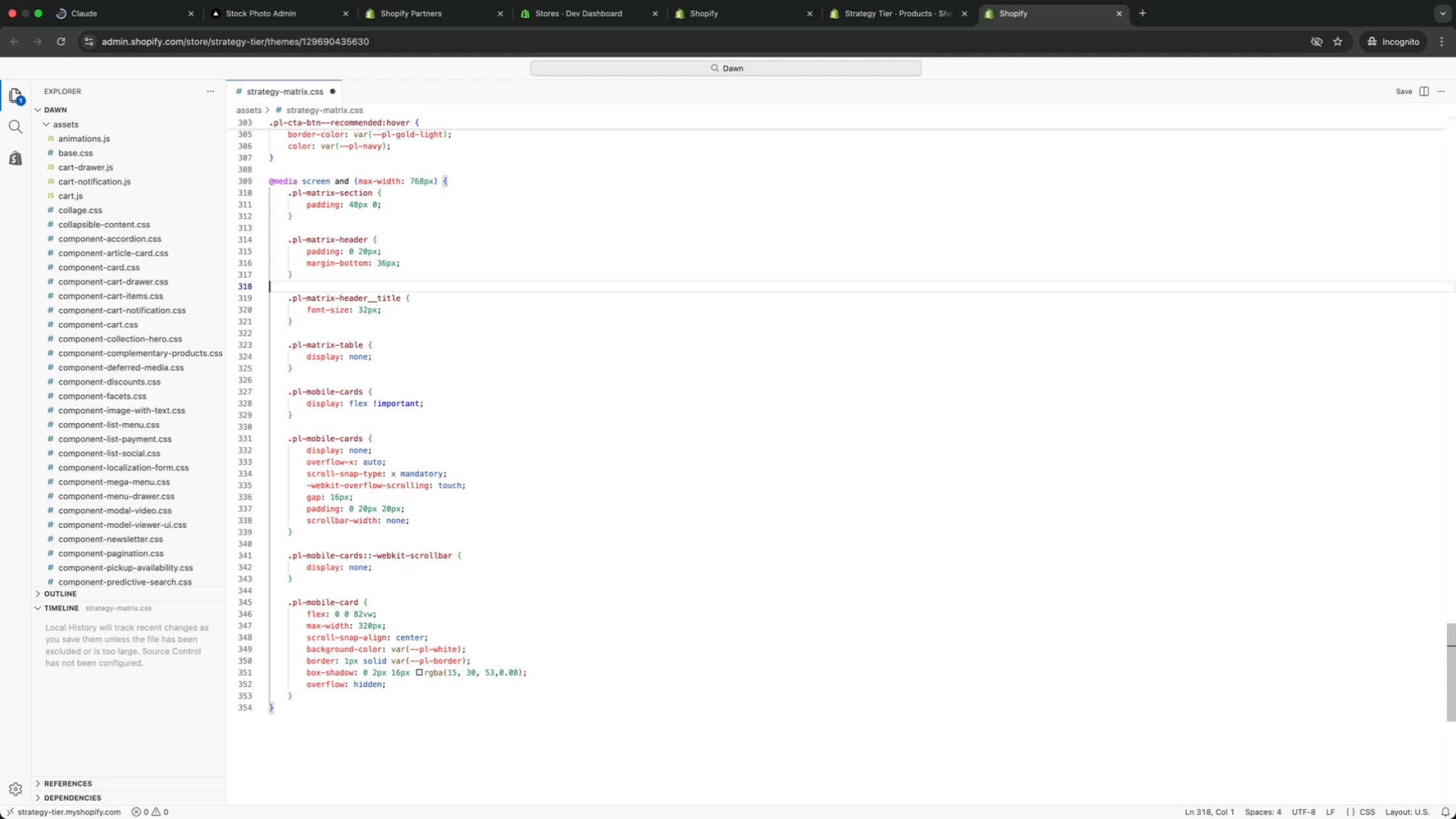 
key(ArrowDown)
 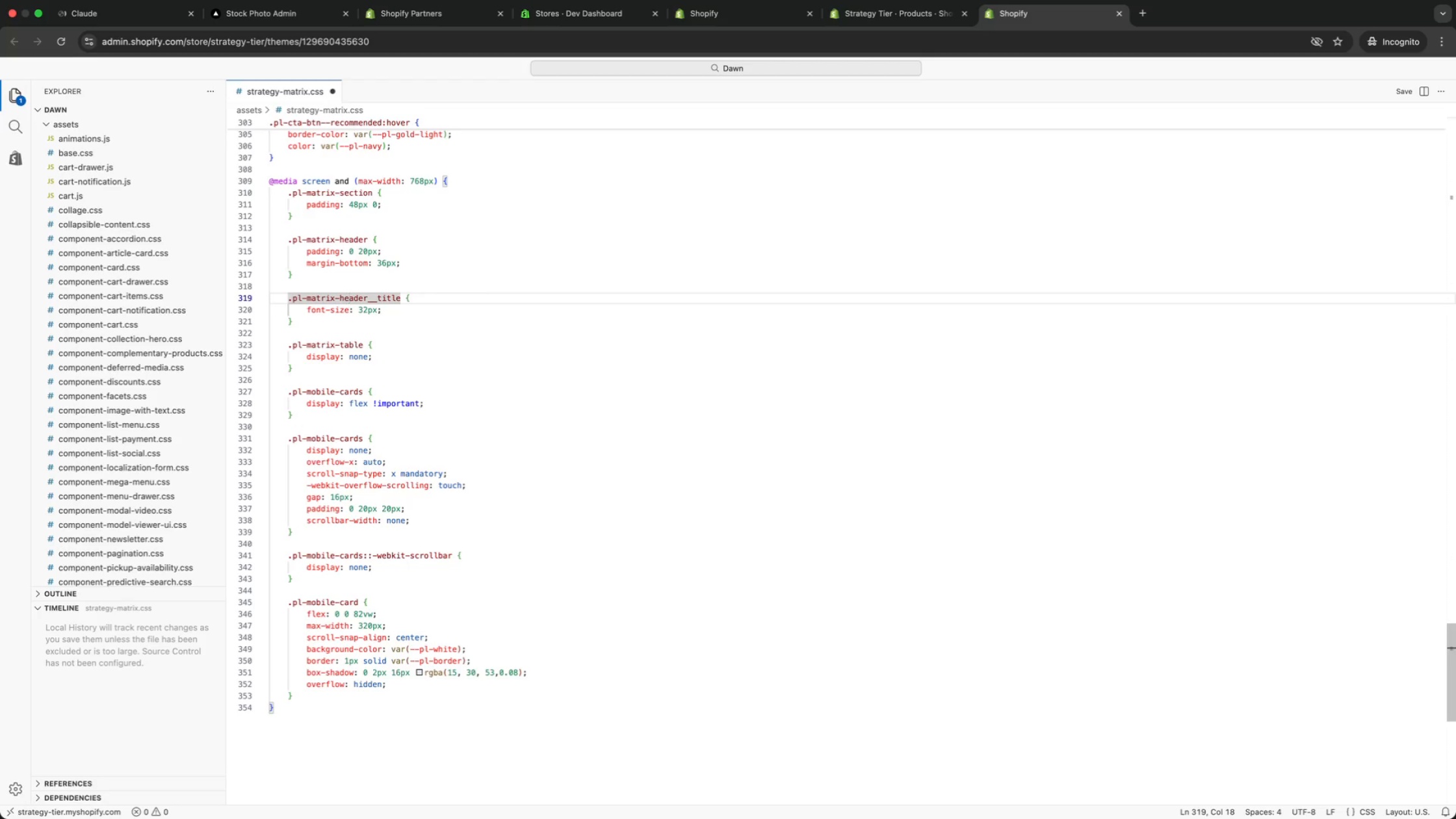 
key(ArrowUp)
 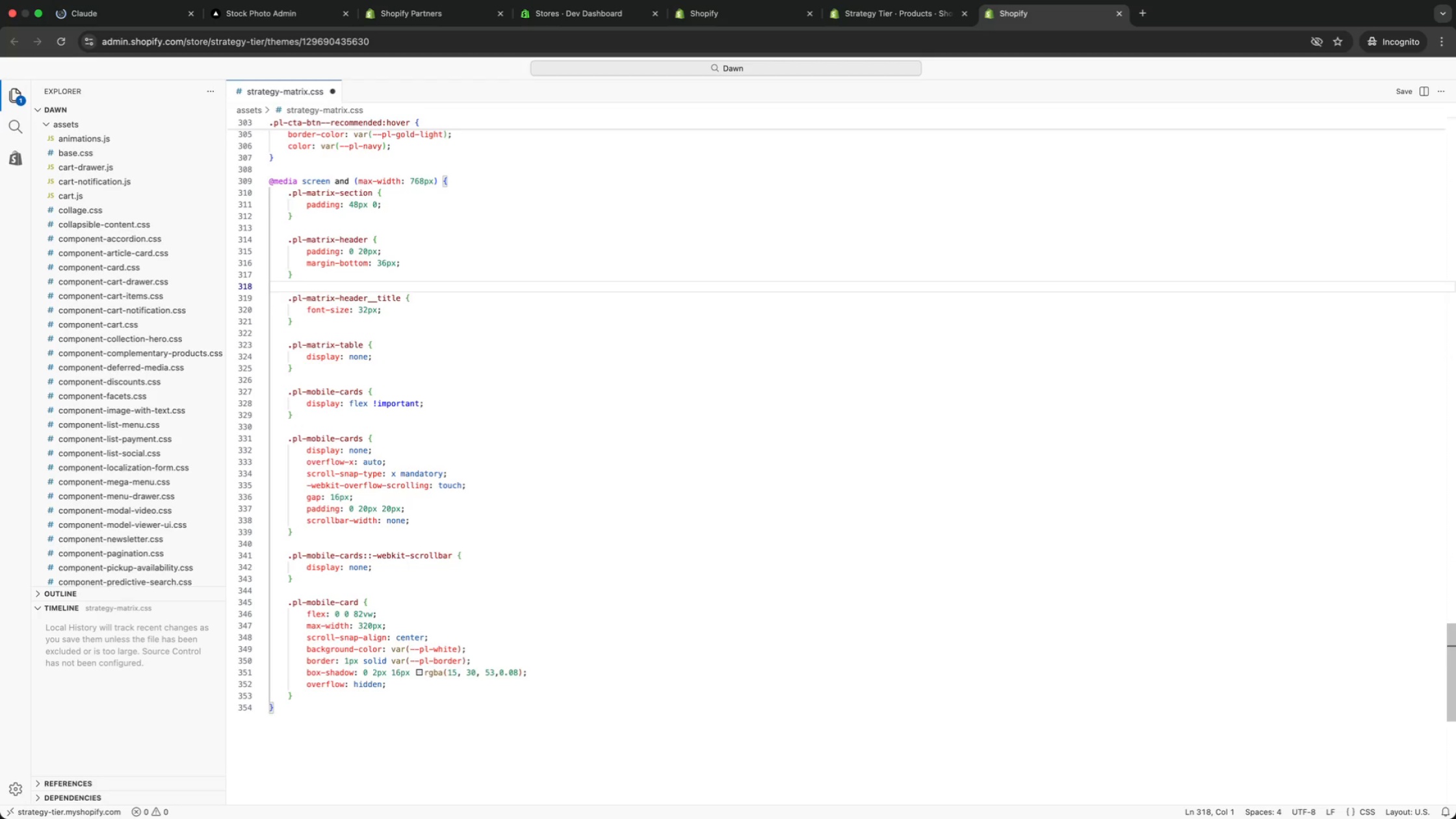 
key(ArrowDown)
 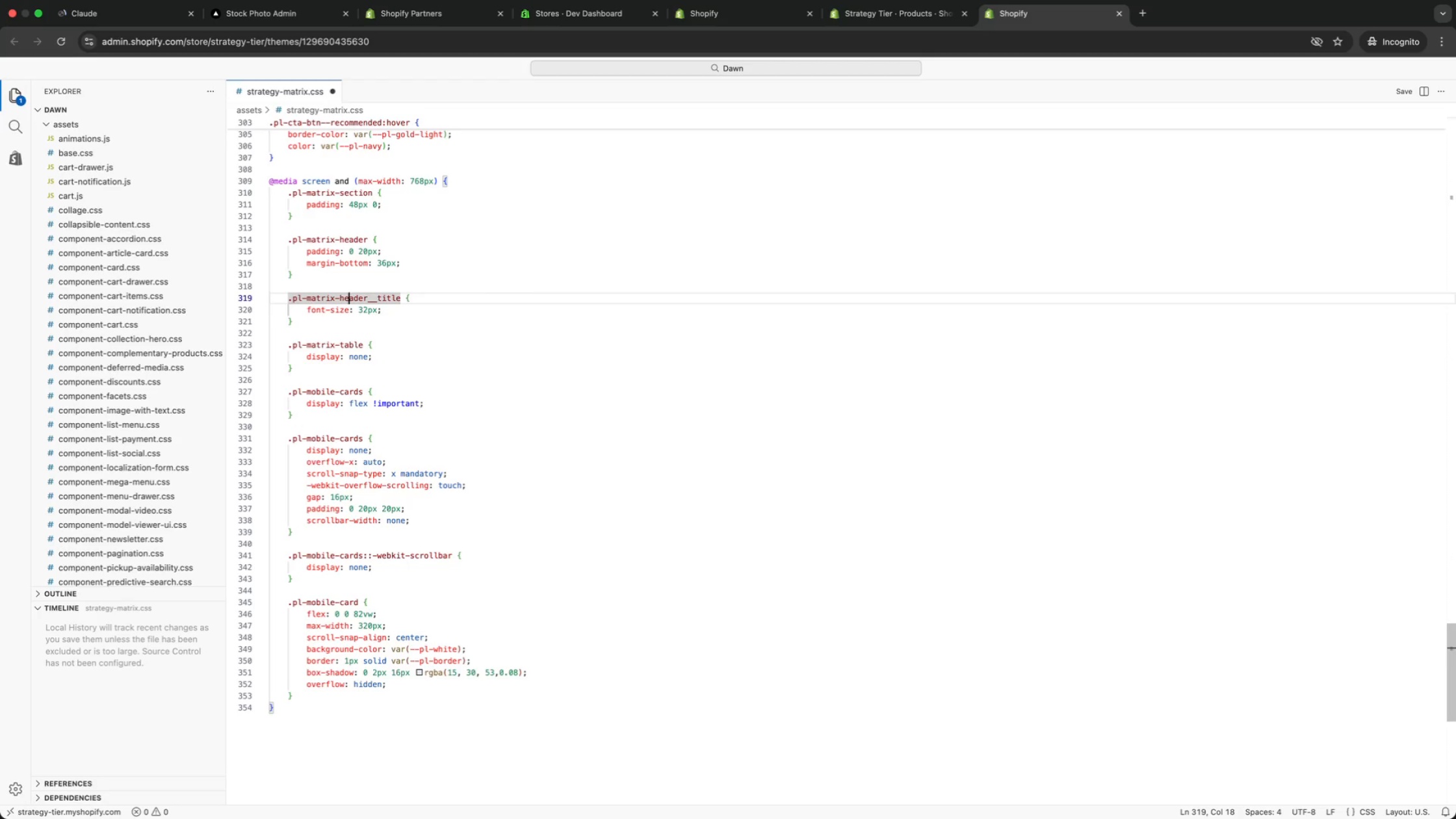 
key(ArrowDown)
 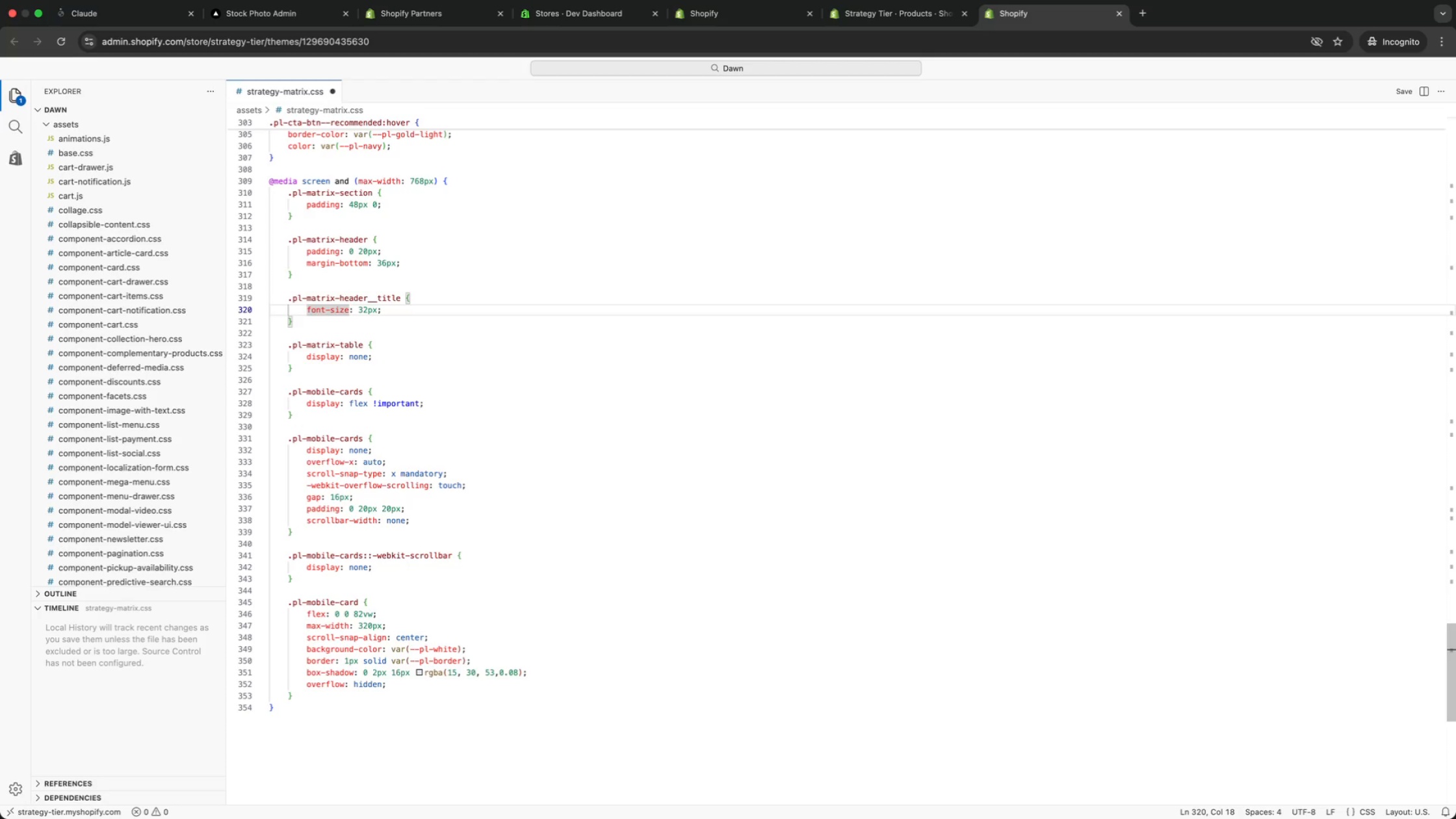 
key(ArrowDown)
 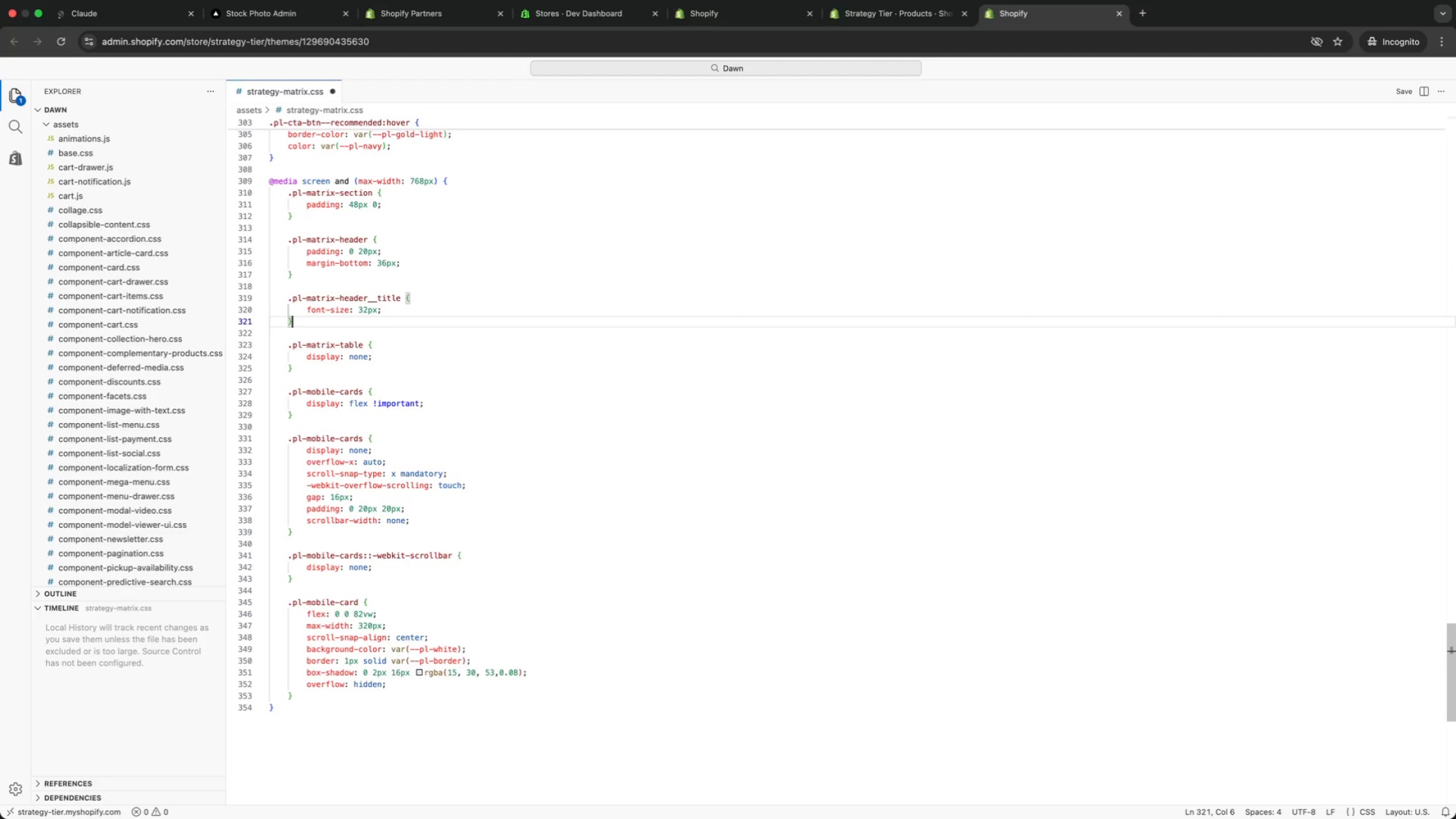 
key(ArrowDown)
 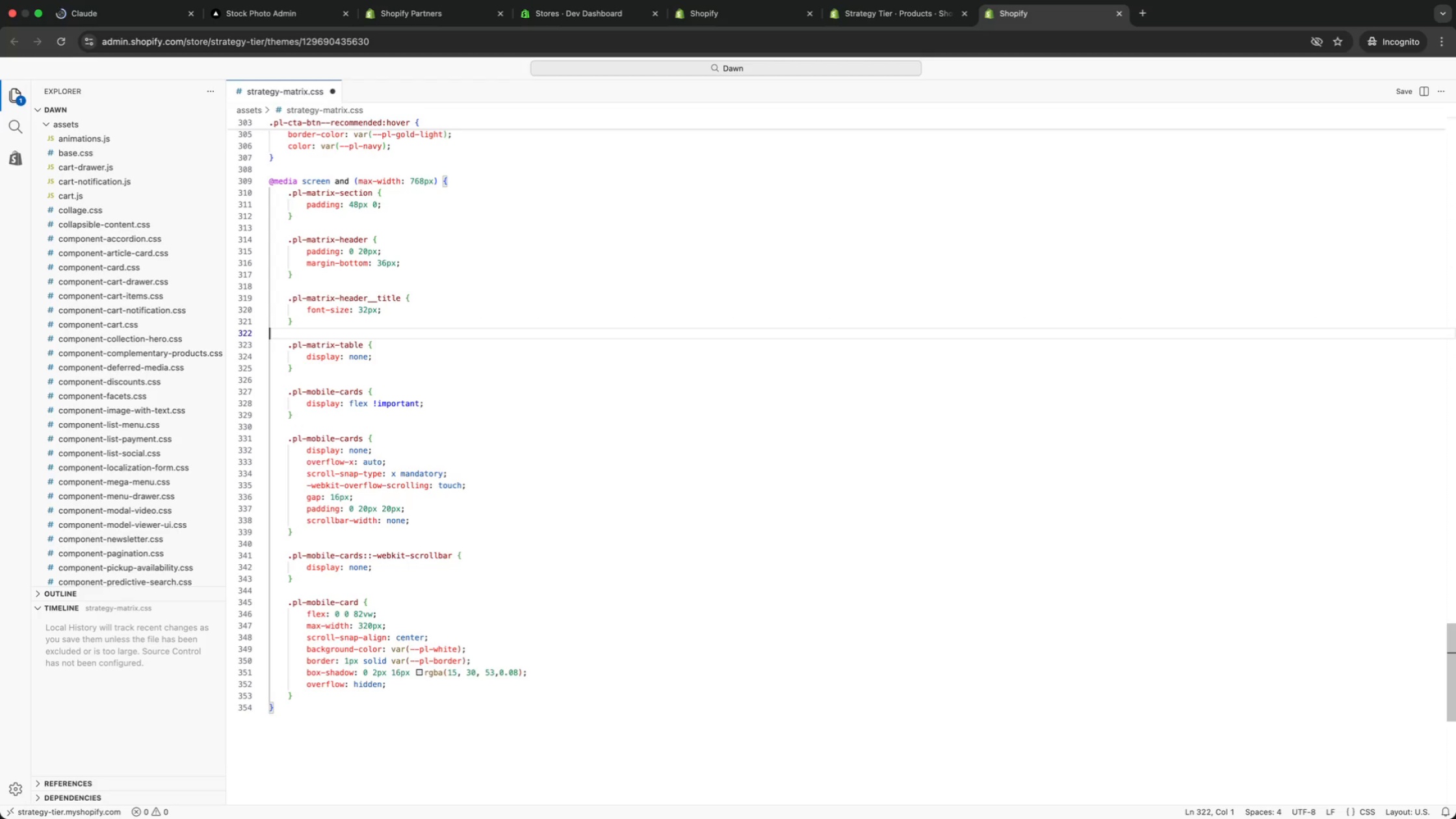 
key(ArrowDown)
 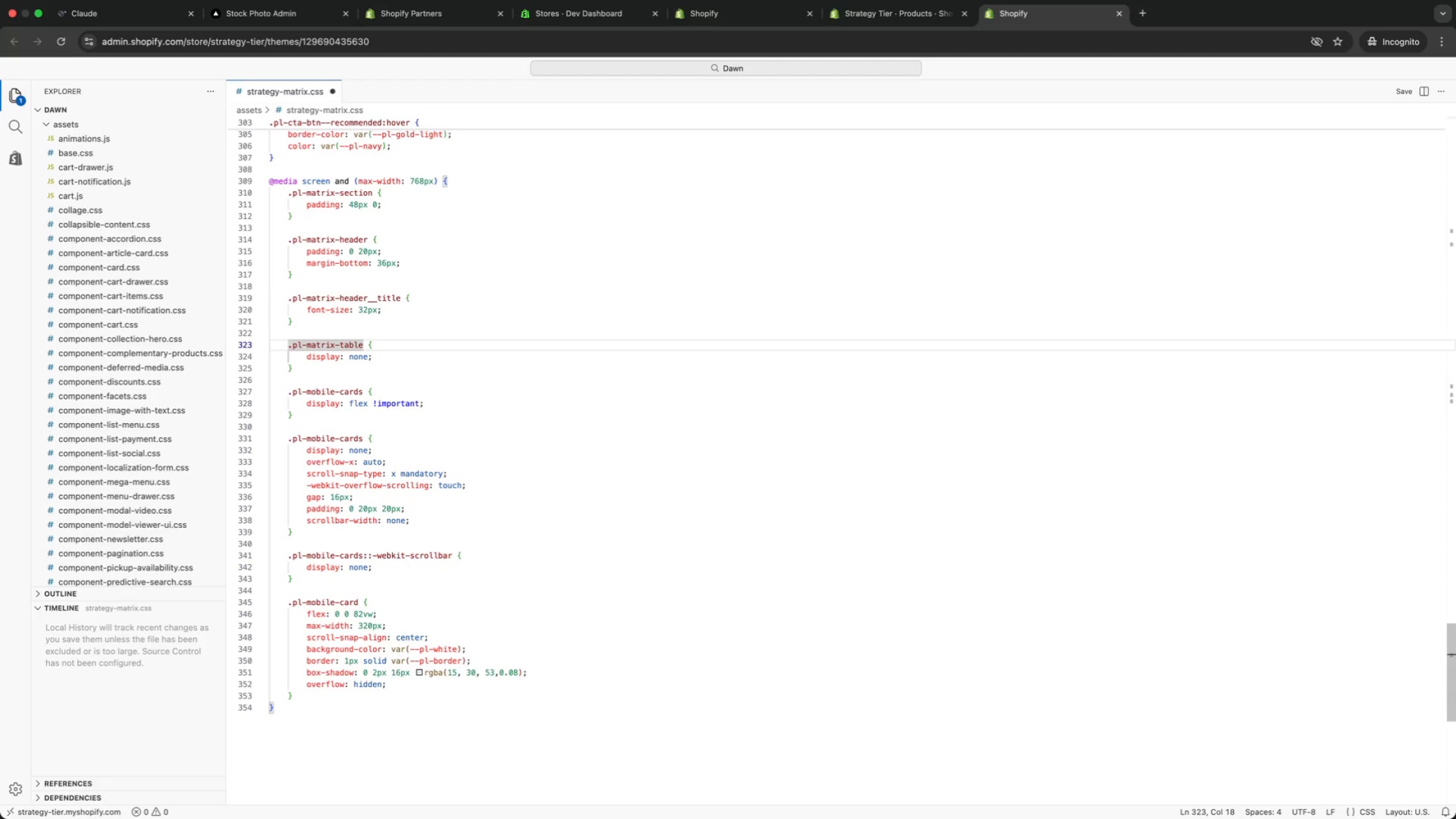 
key(ArrowUp)
 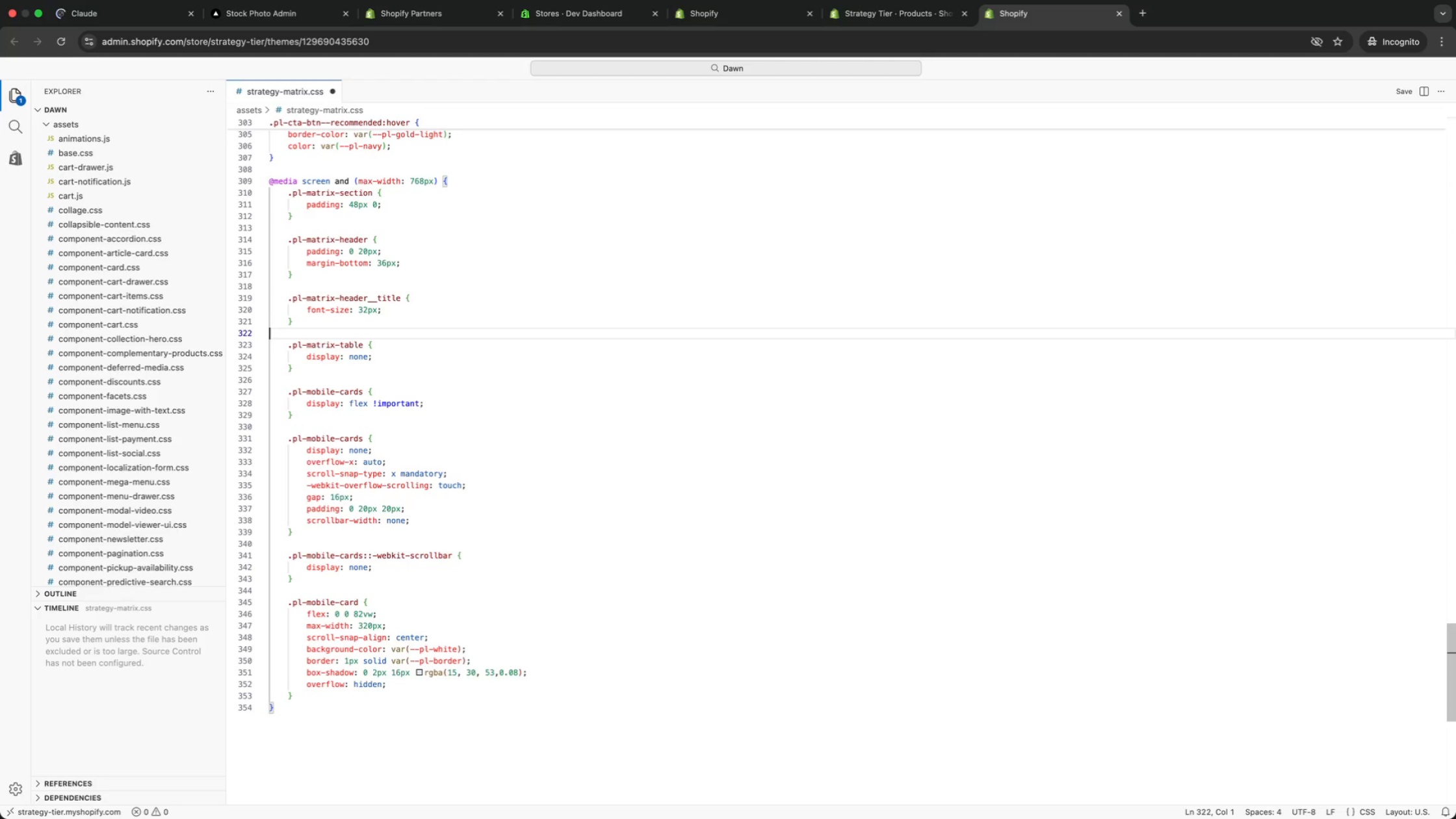 
key(ArrowDown)
 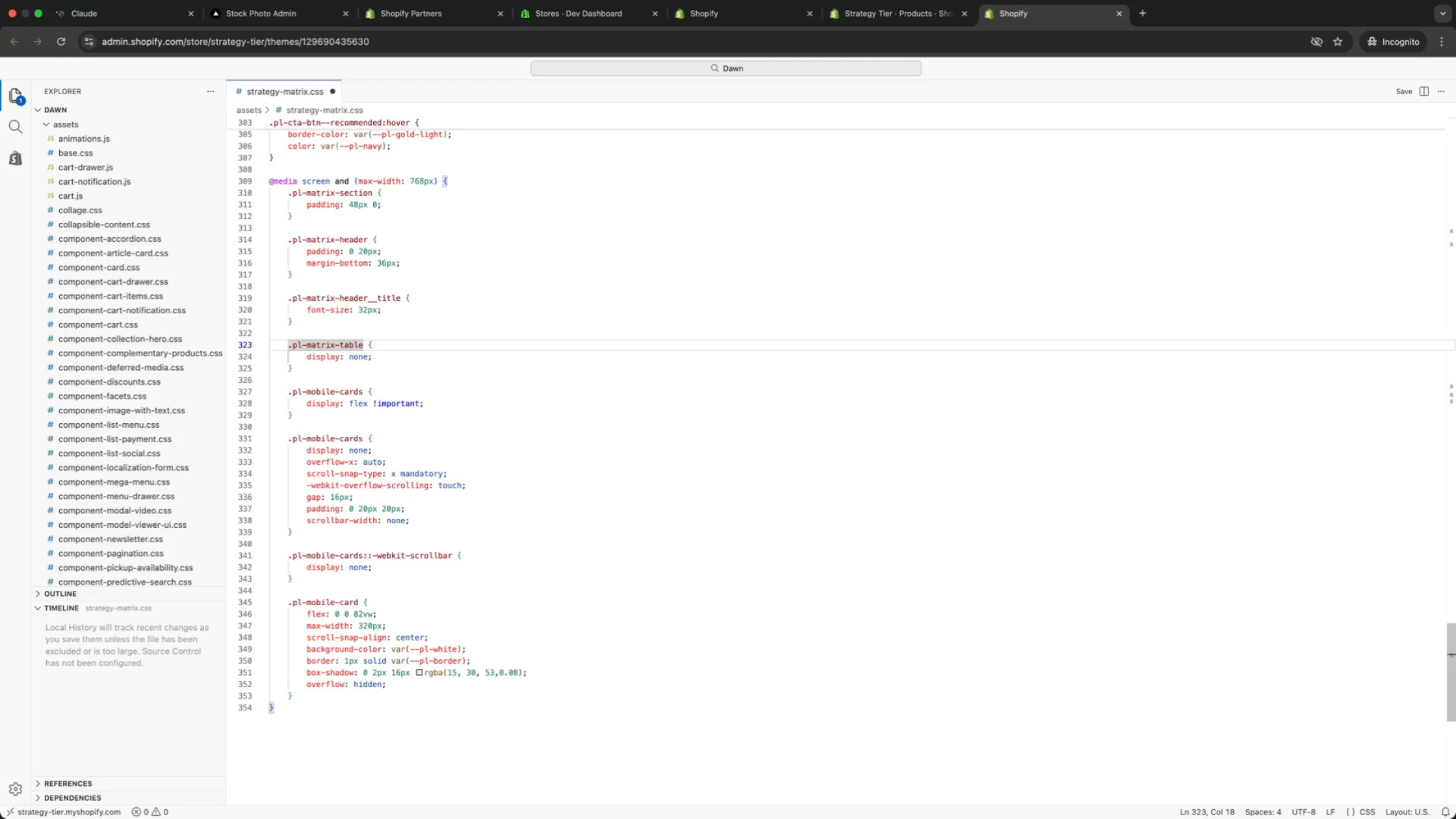 
key(ArrowDown)
 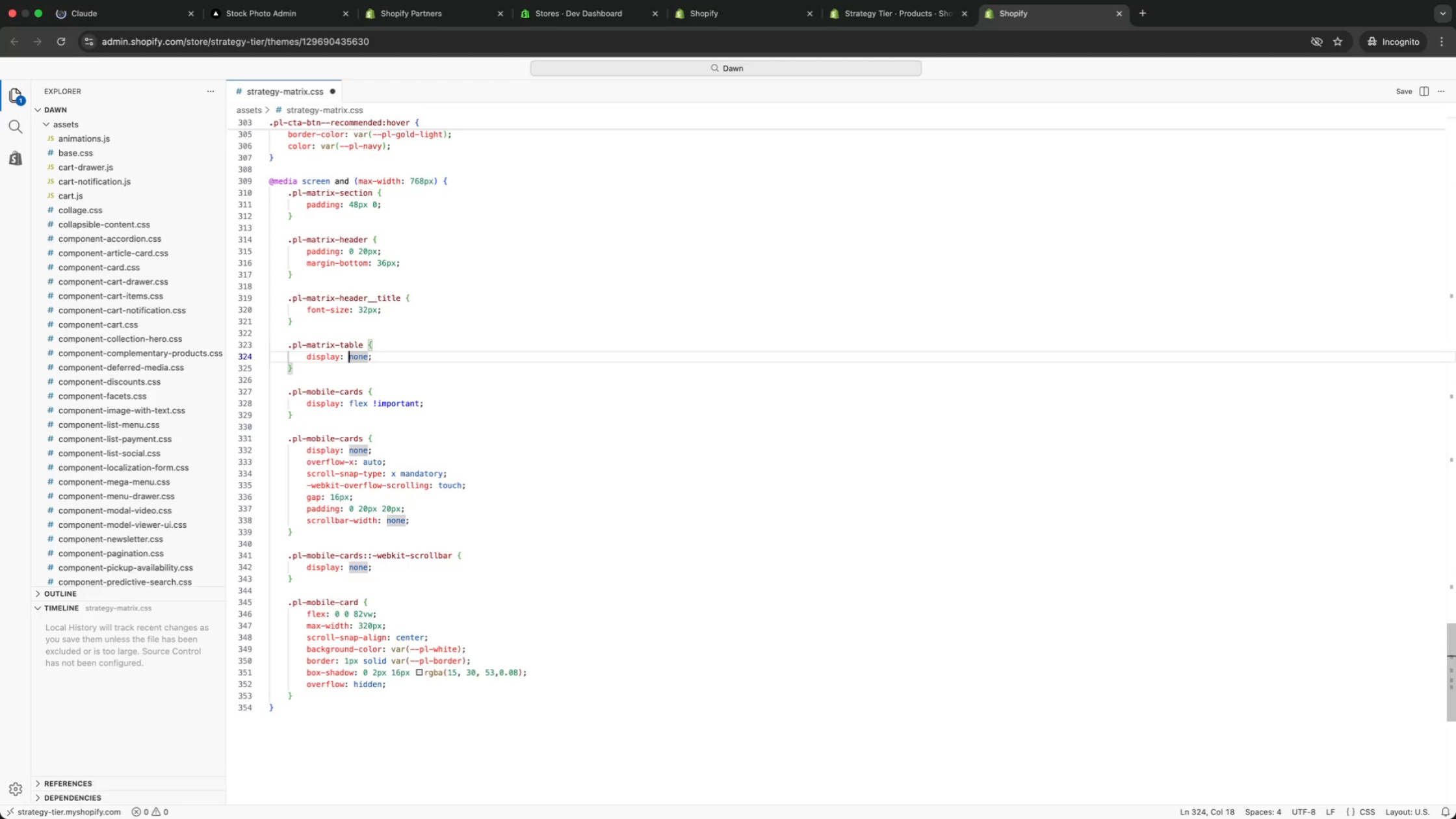 
key(ArrowUp)
 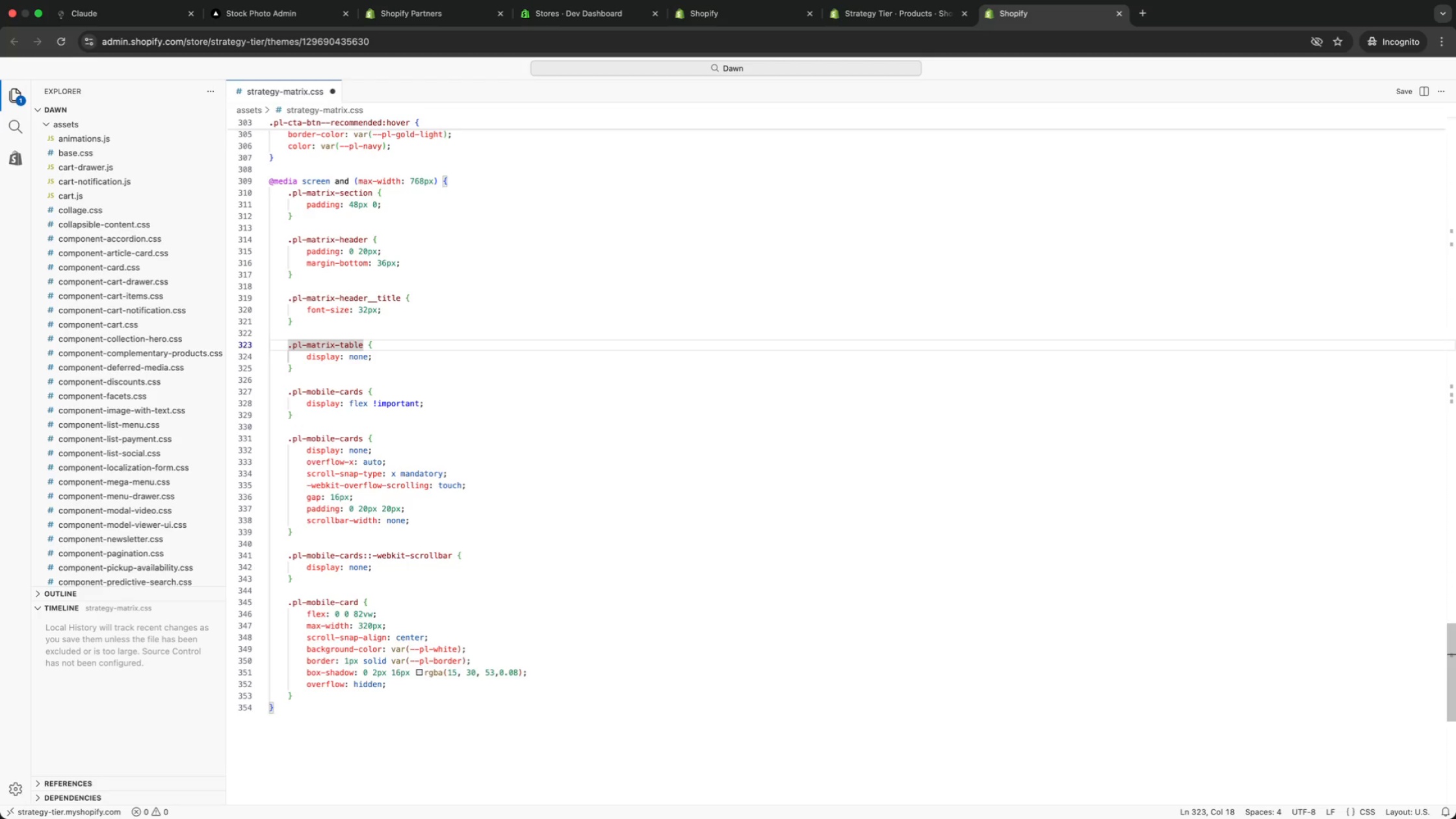 
key(ArrowDown)
 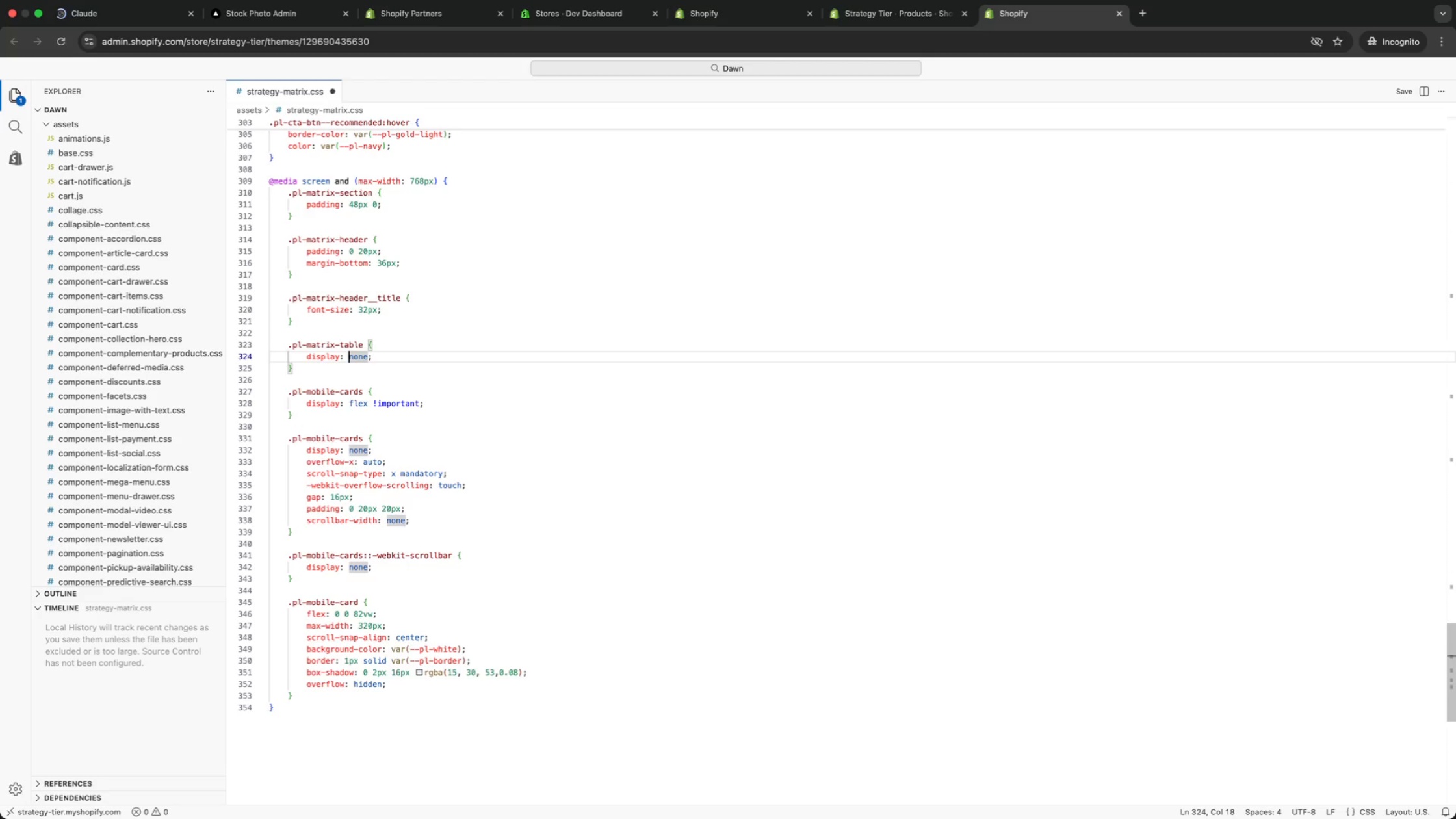 
key(ArrowUp)
 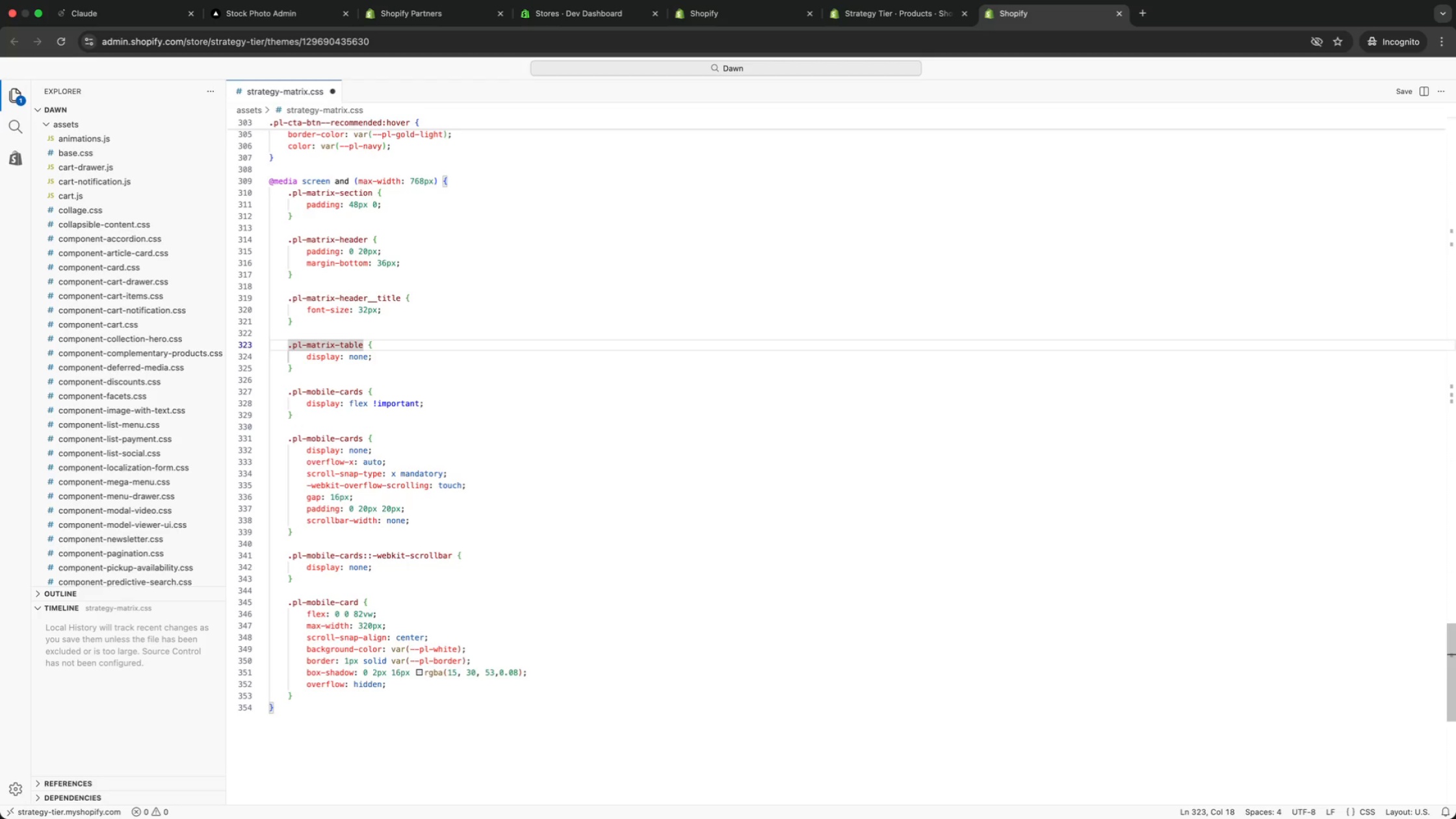 
key(ArrowDown)
 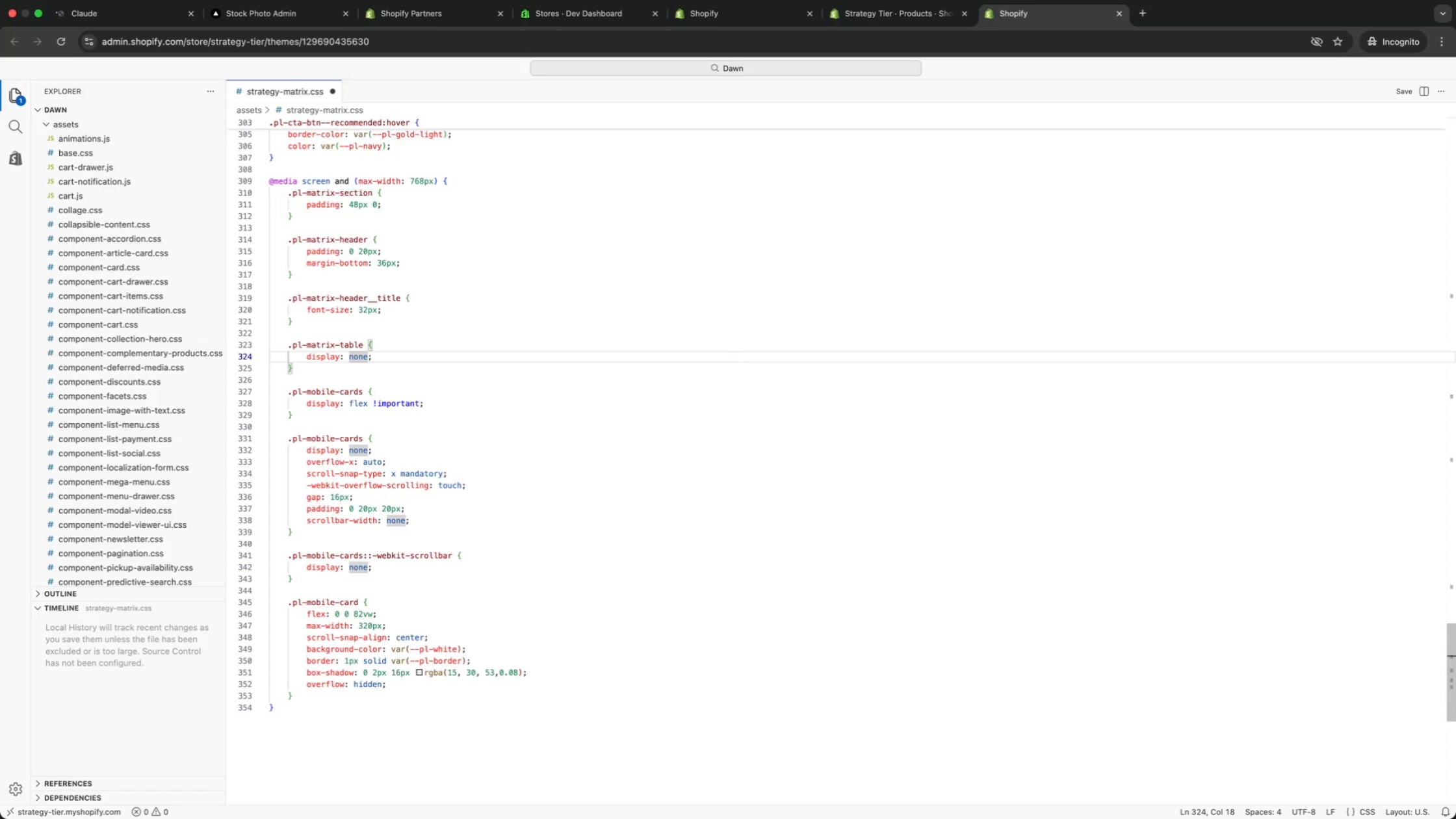 
key(ArrowUp)
 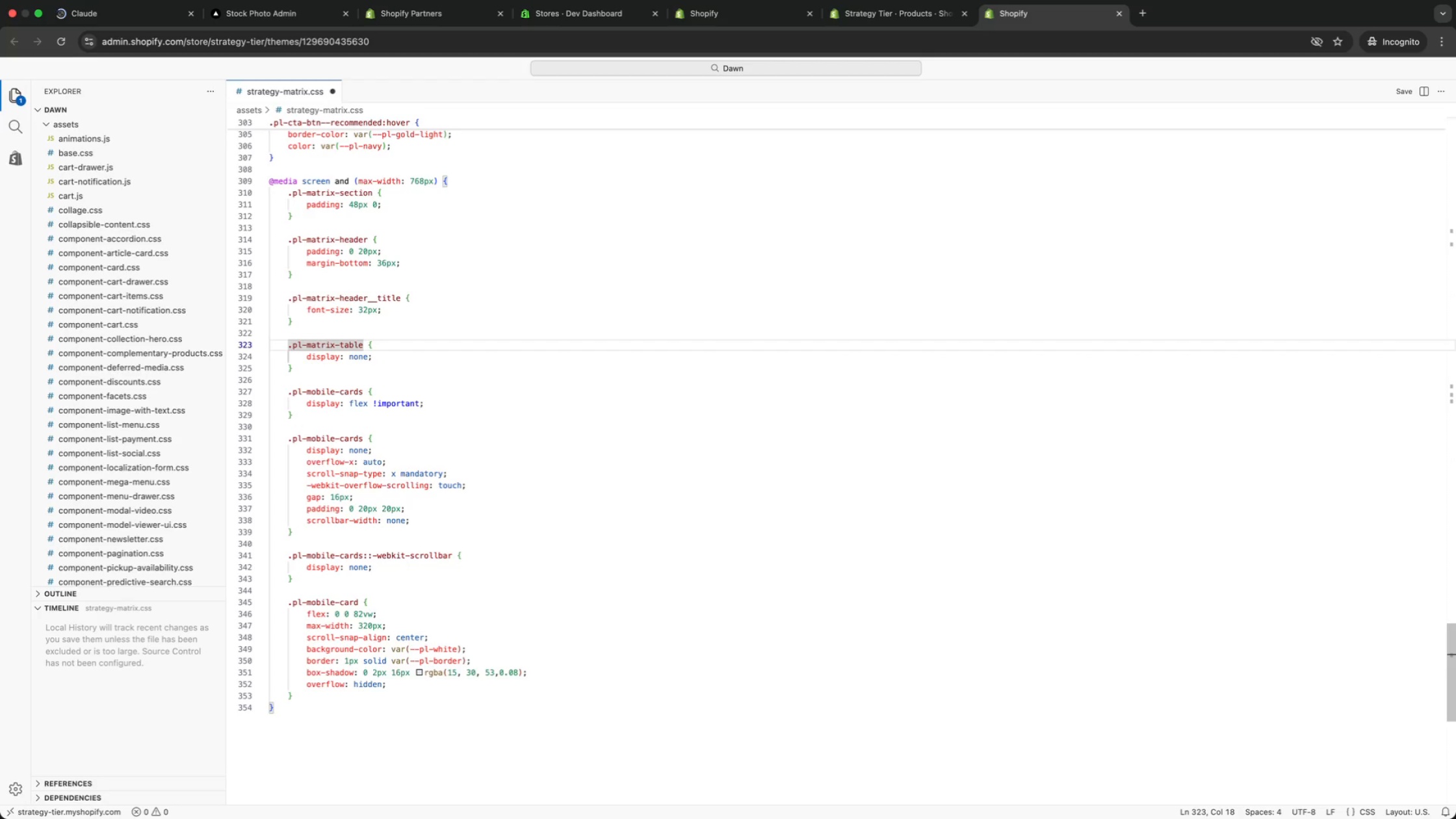 
key(ArrowDown)
 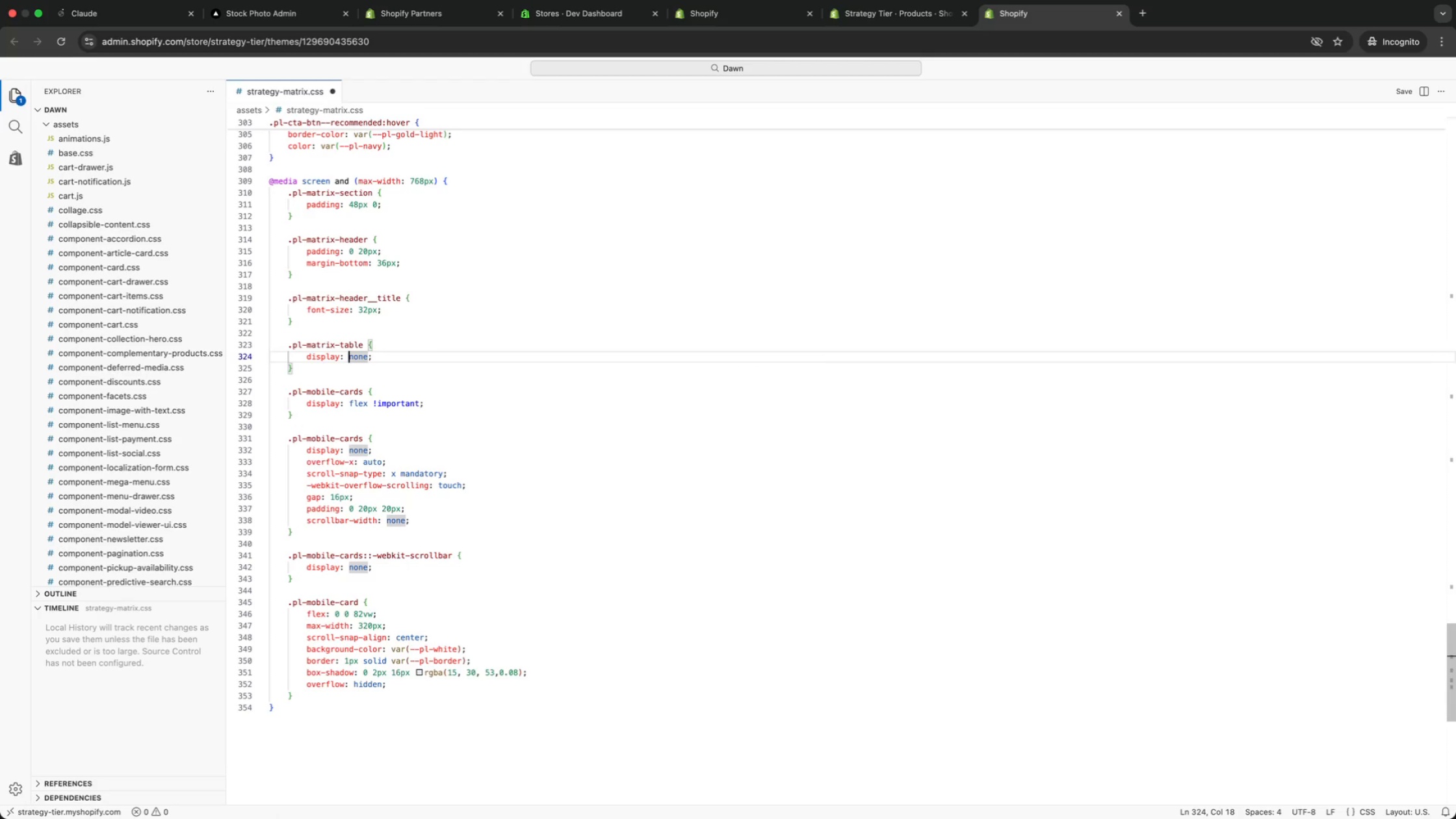 
key(ArrowUp)
 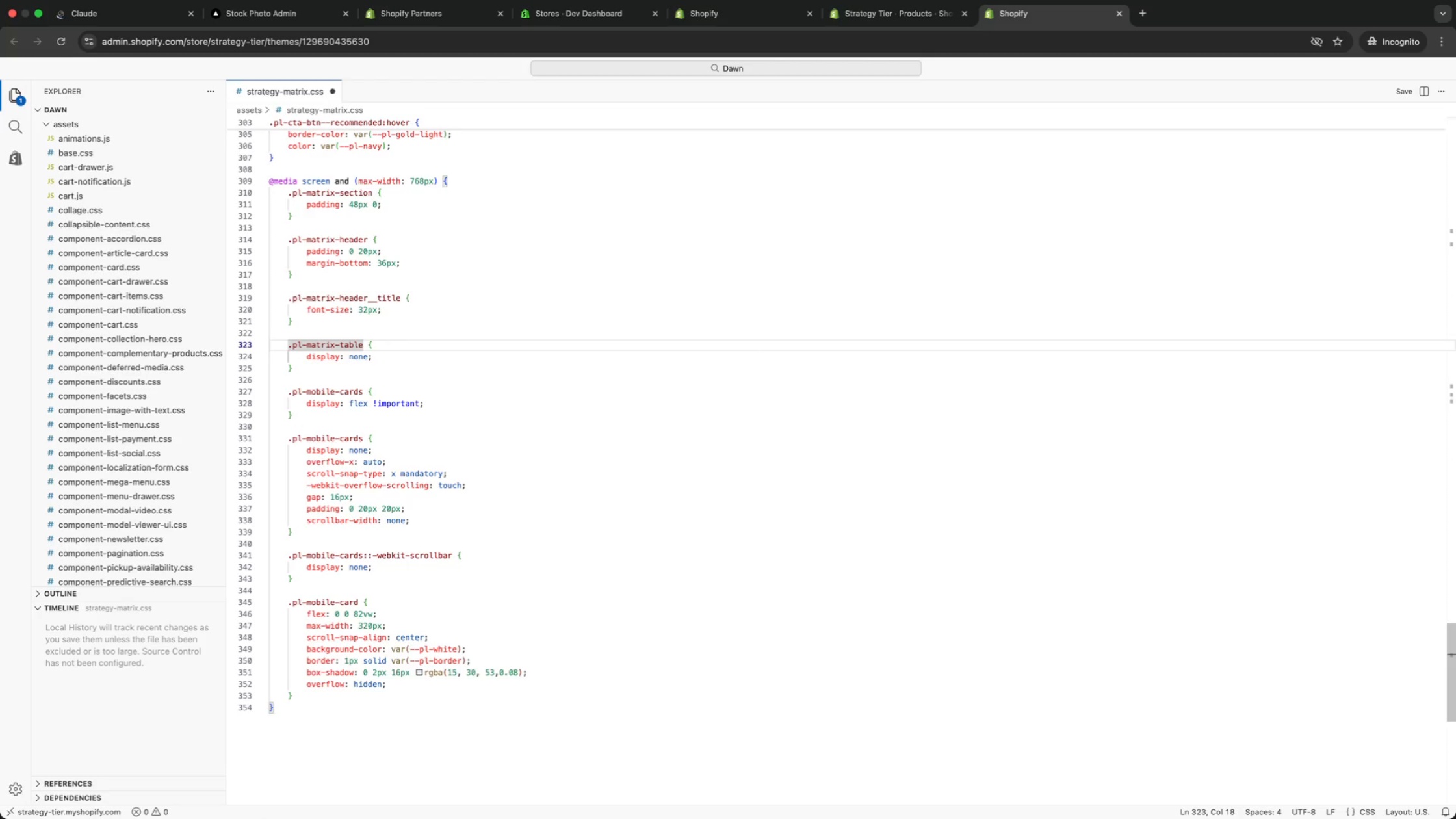 
key(ArrowUp)
 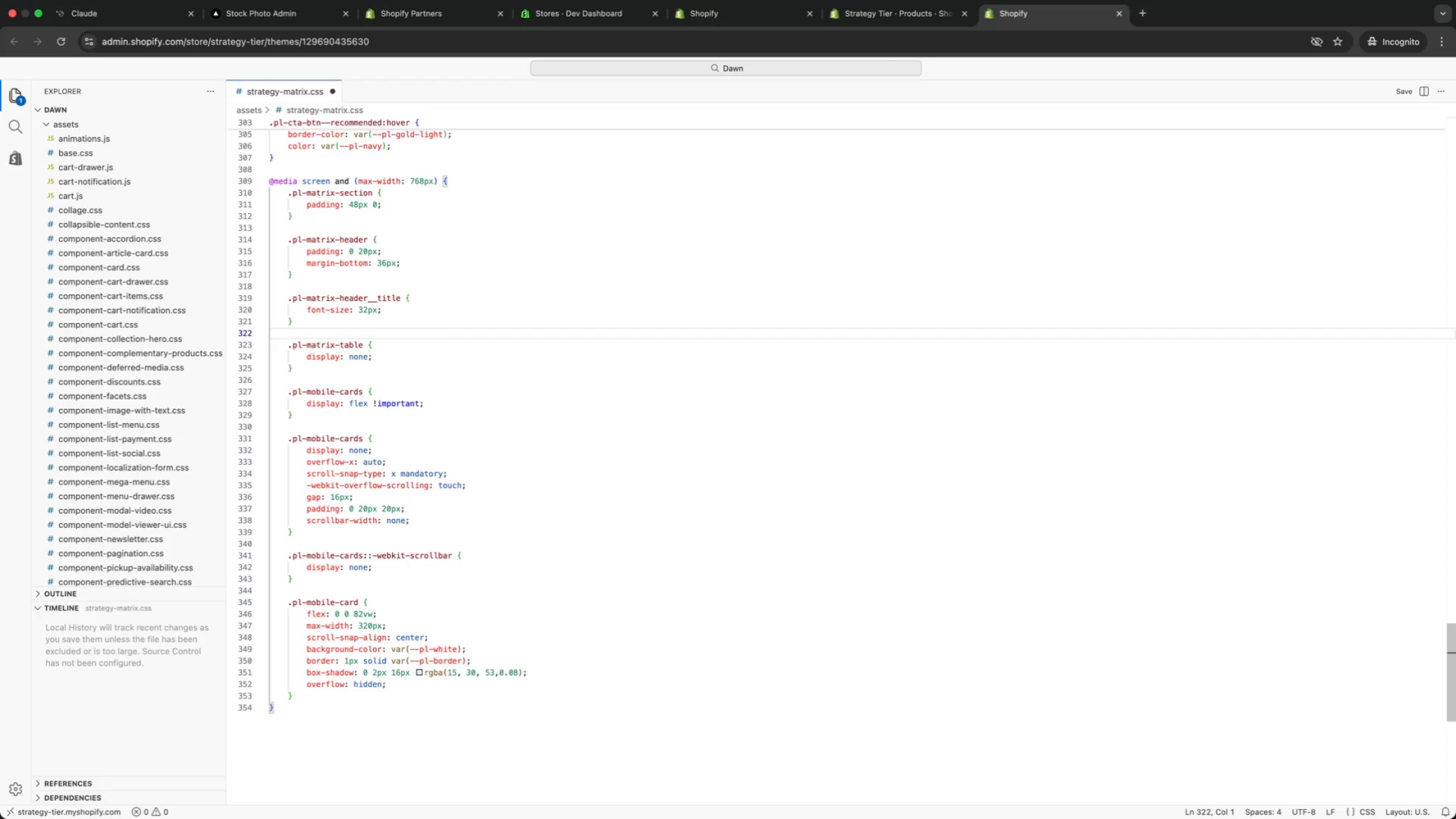 
wait(10.79)
 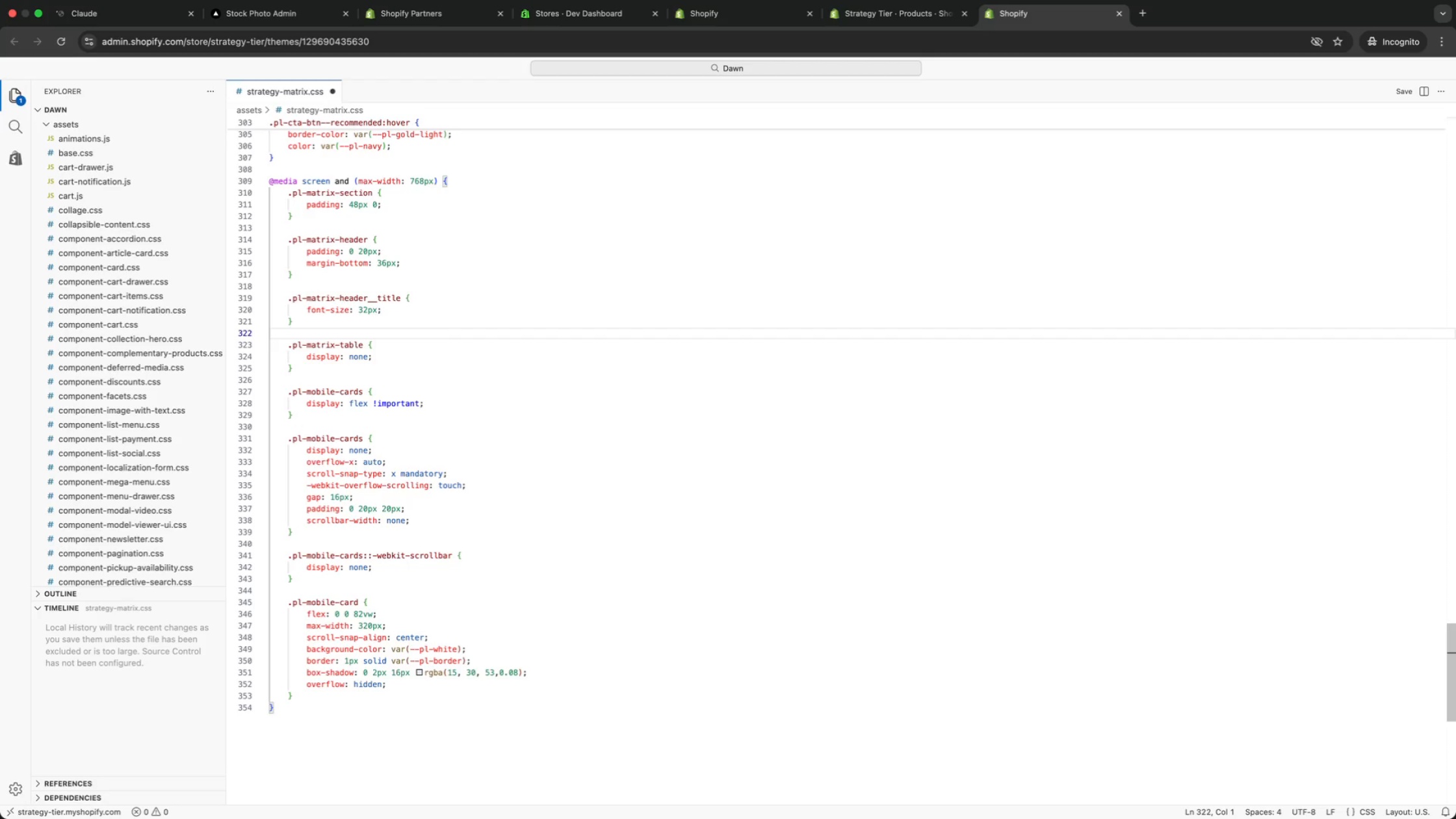 
key(ArrowUp)
 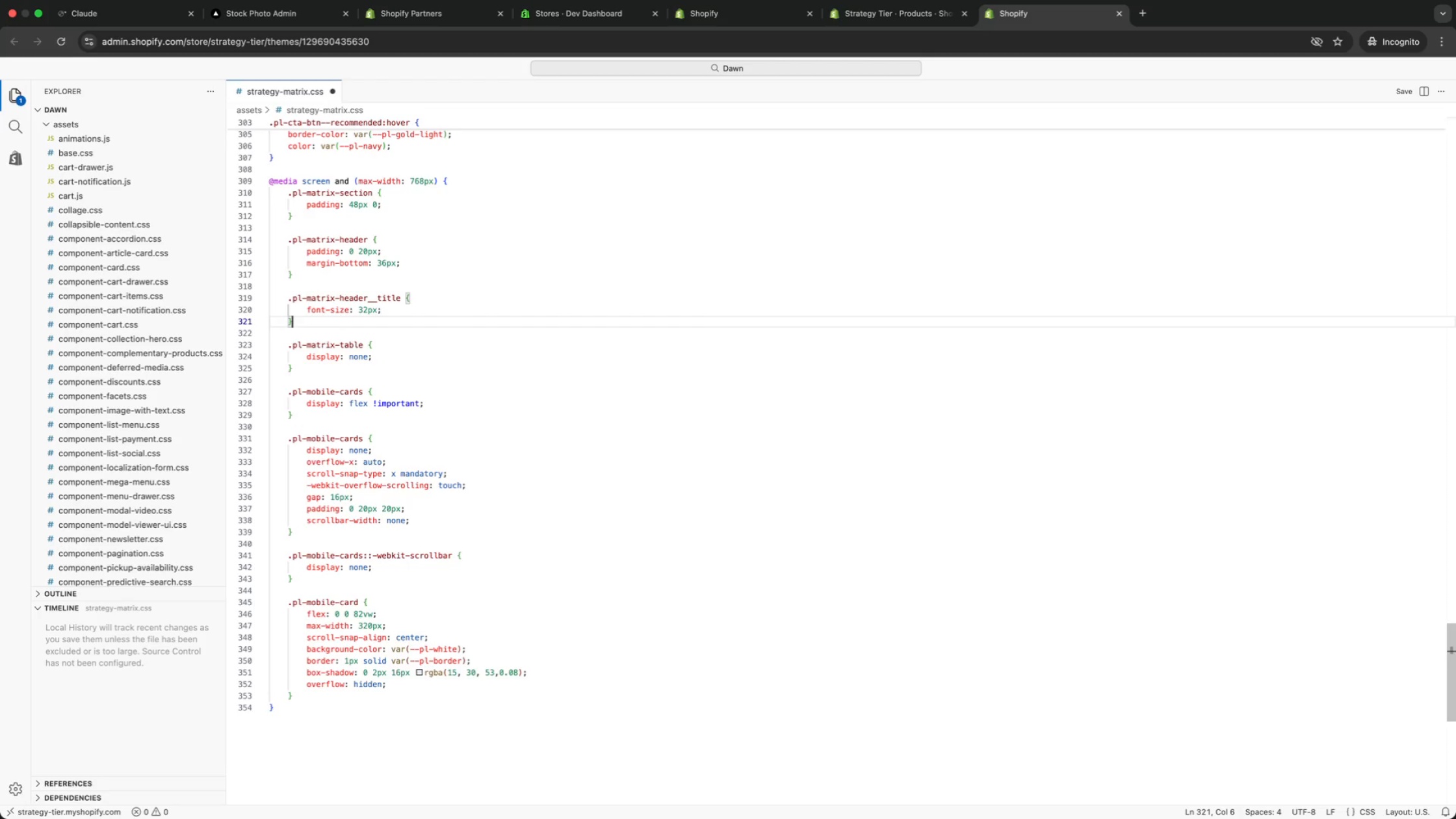 
key(ArrowUp)
 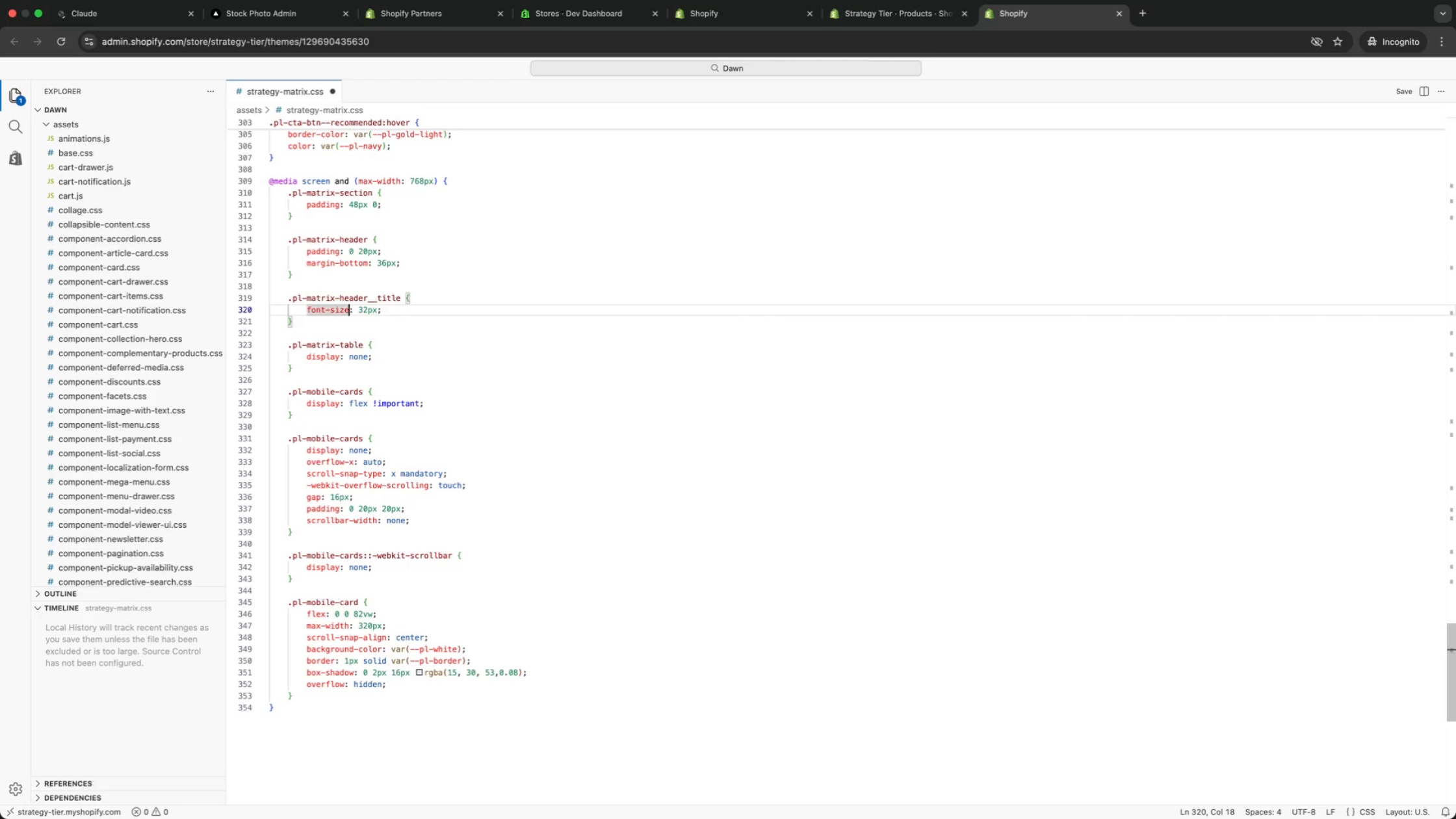 
key(ArrowUp)
 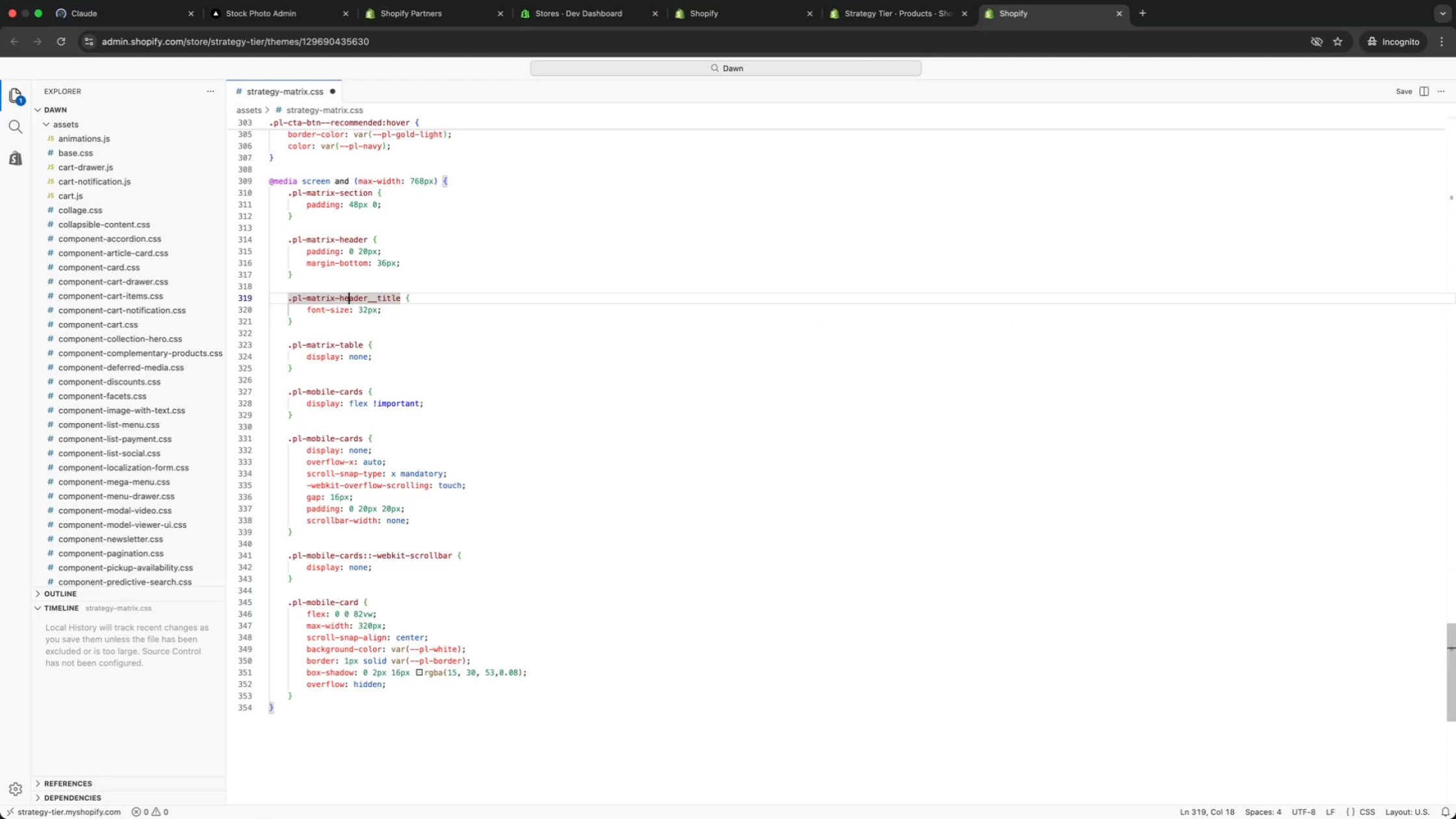 
key(ArrowDown)
 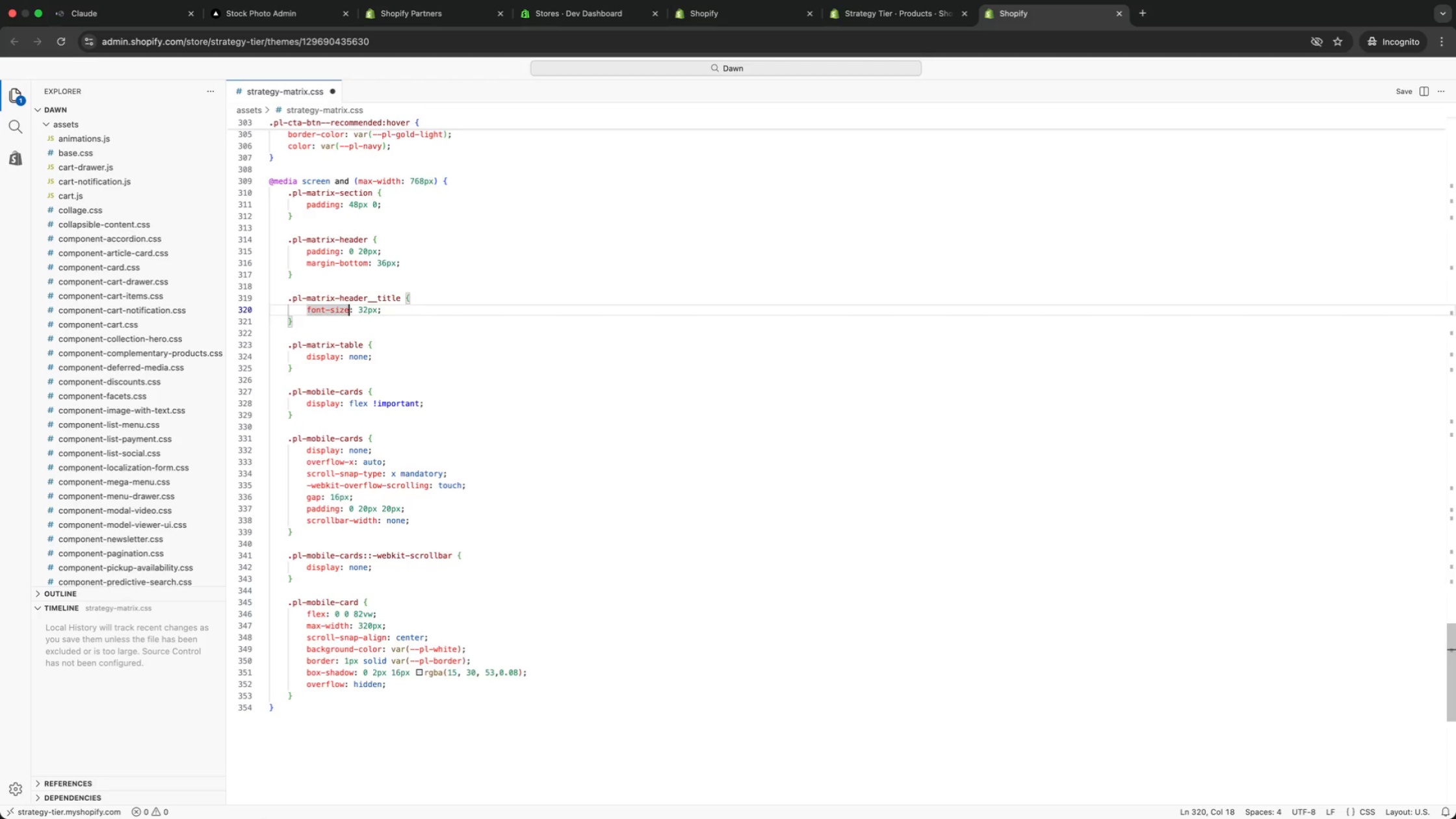 
key(ArrowDown)
 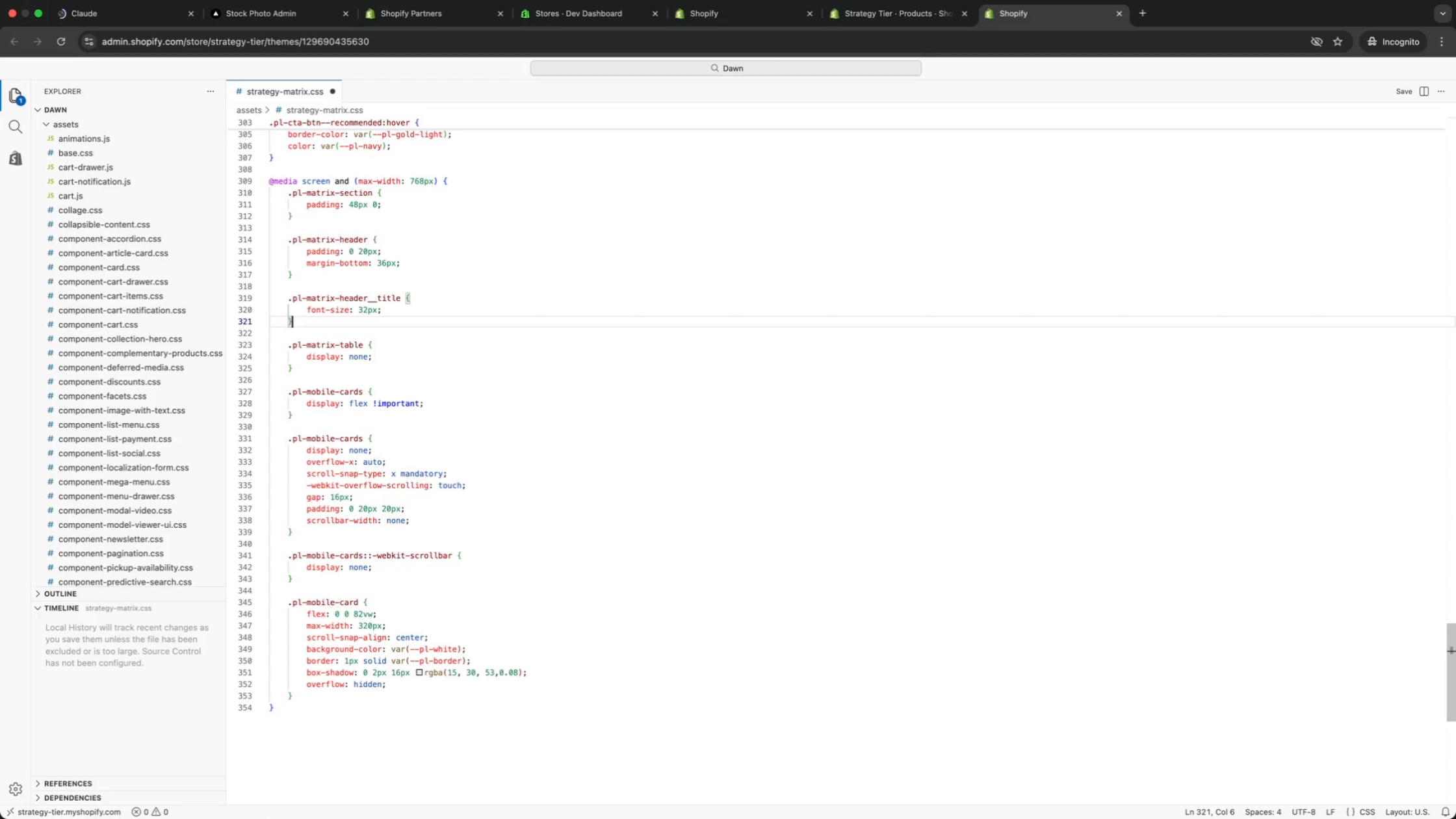 
key(ArrowDown)
 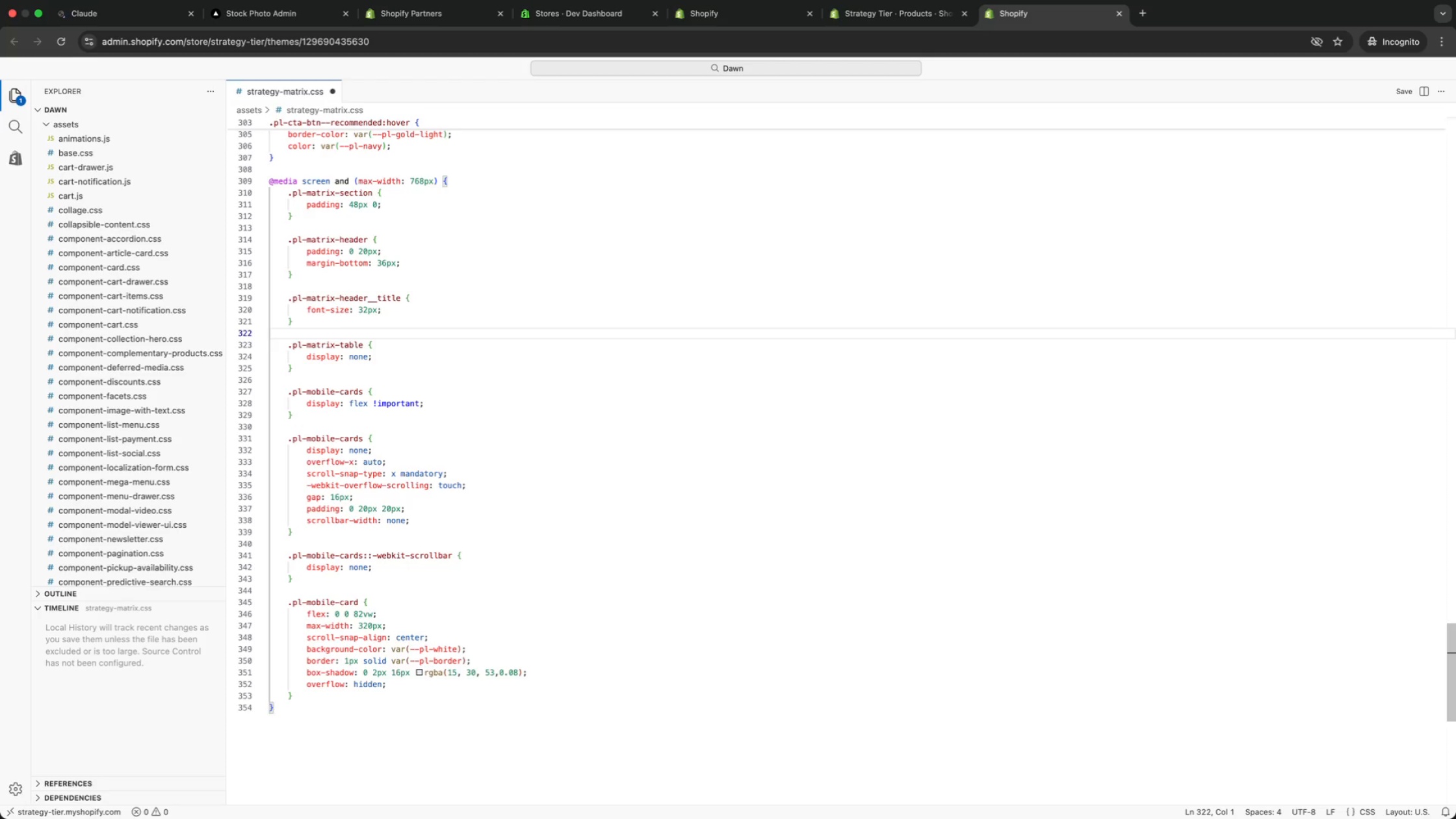 
key(ArrowDown)
 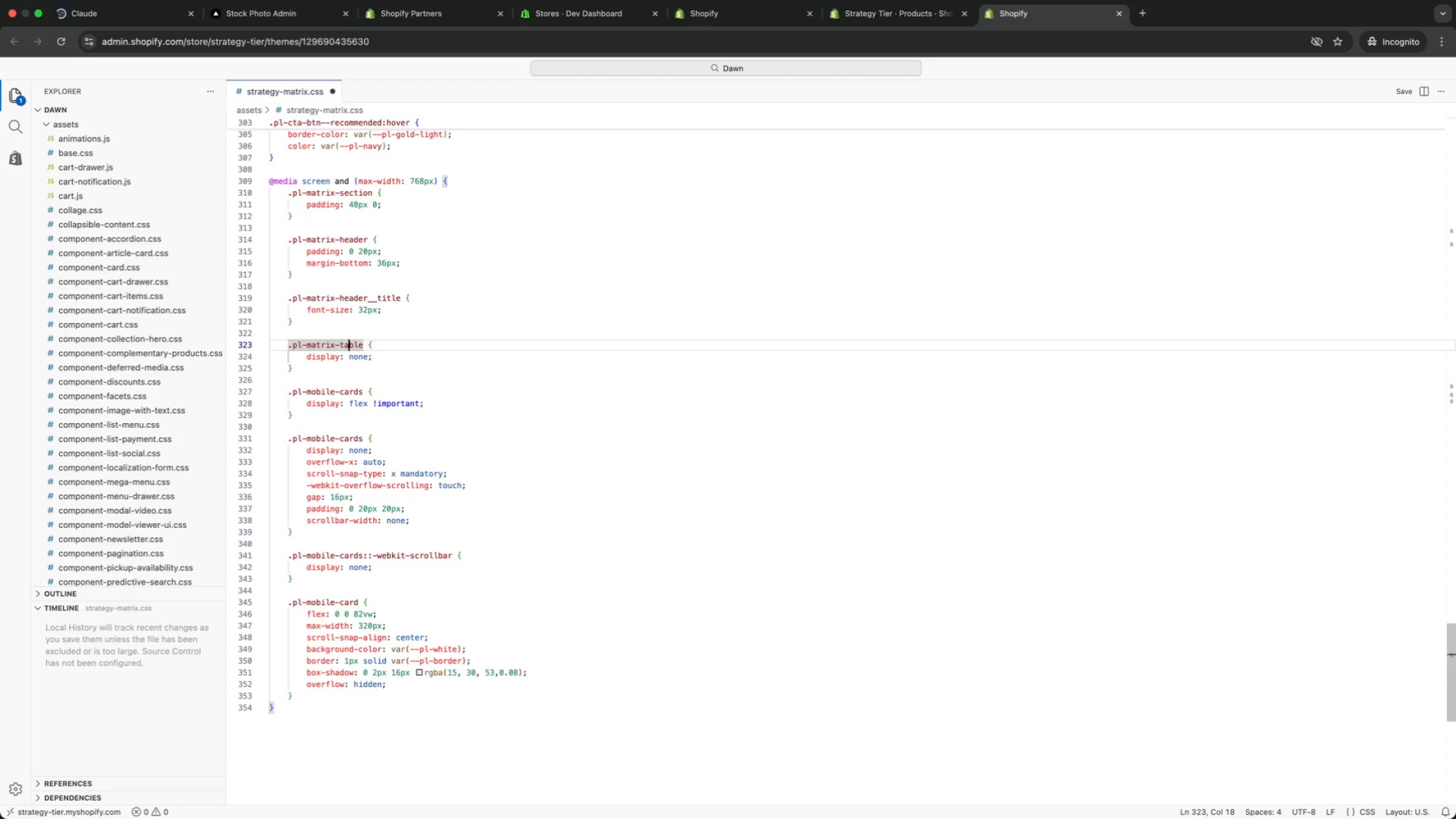 
key(ArrowDown)
 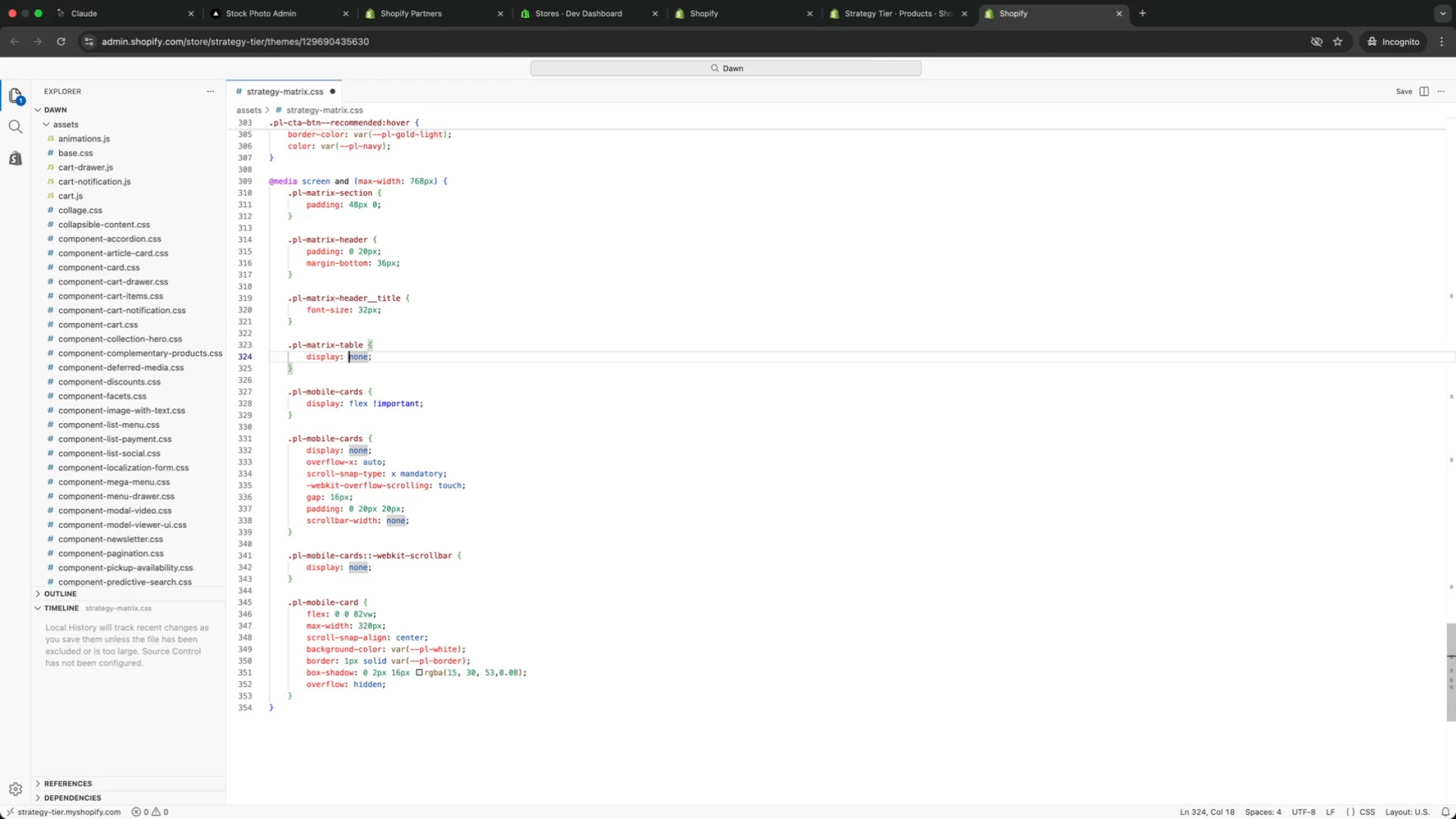 
key(ArrowDown)
 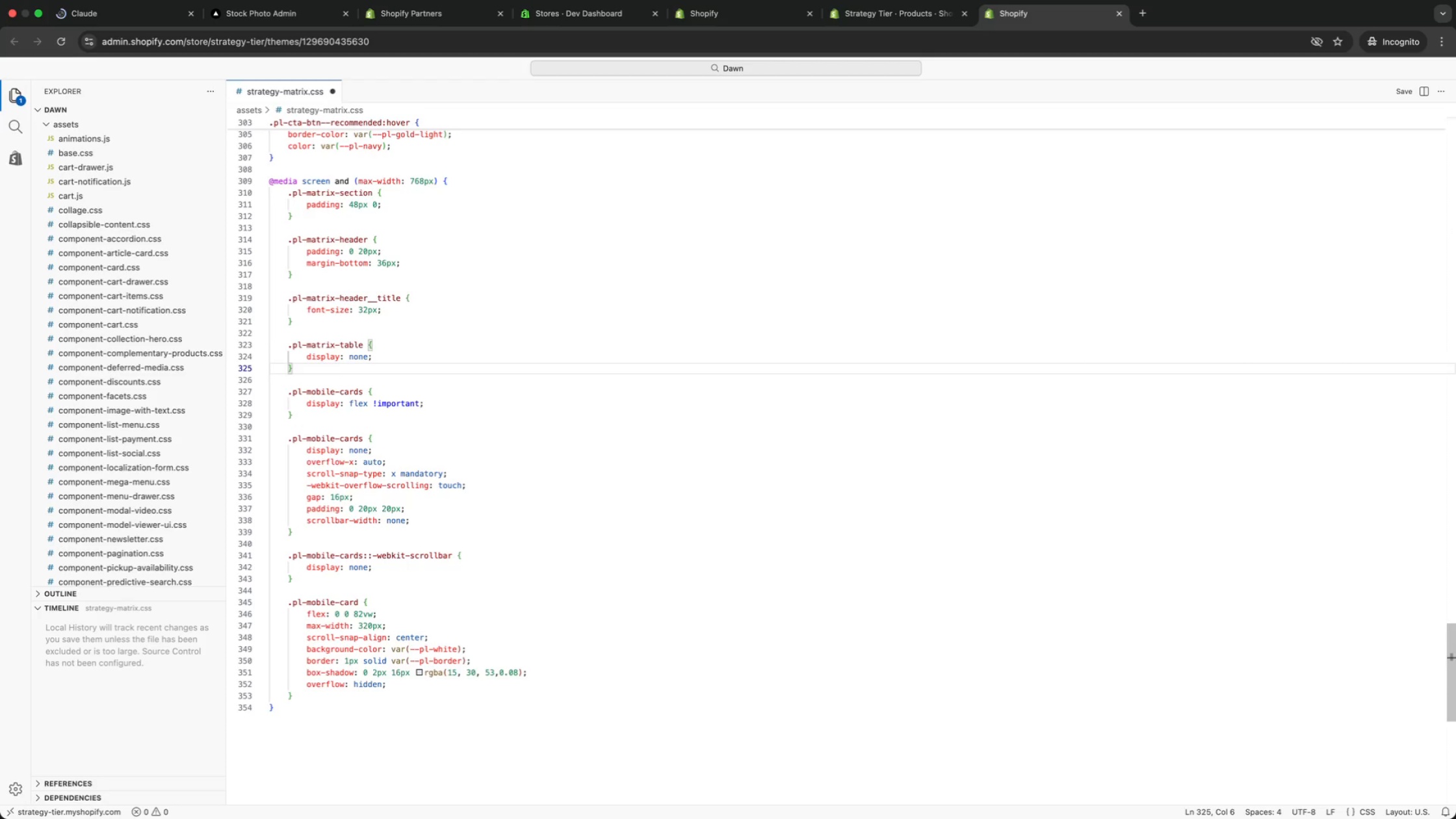 
key(ArrowUp)
 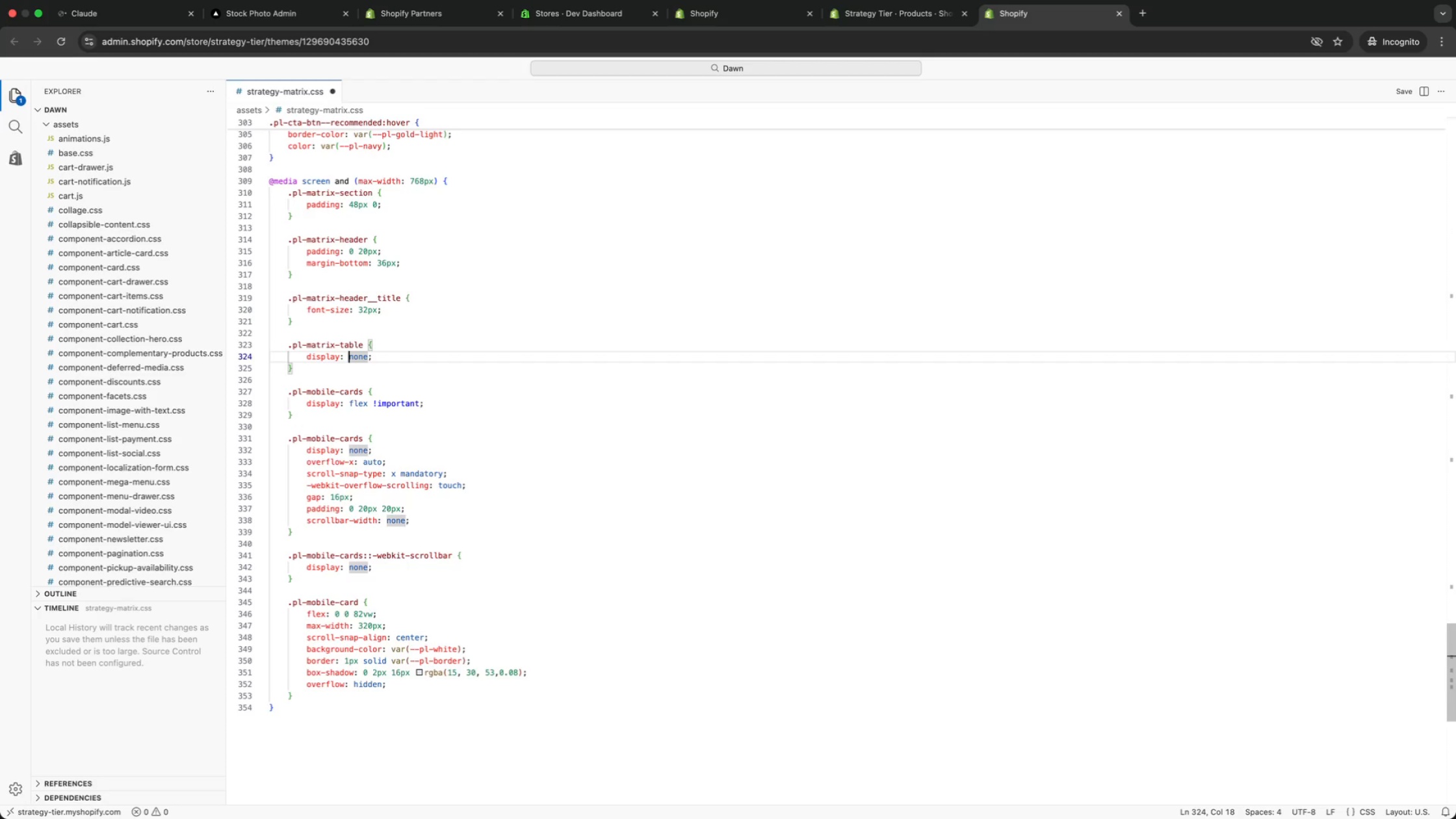 
key(ArrowUp)
 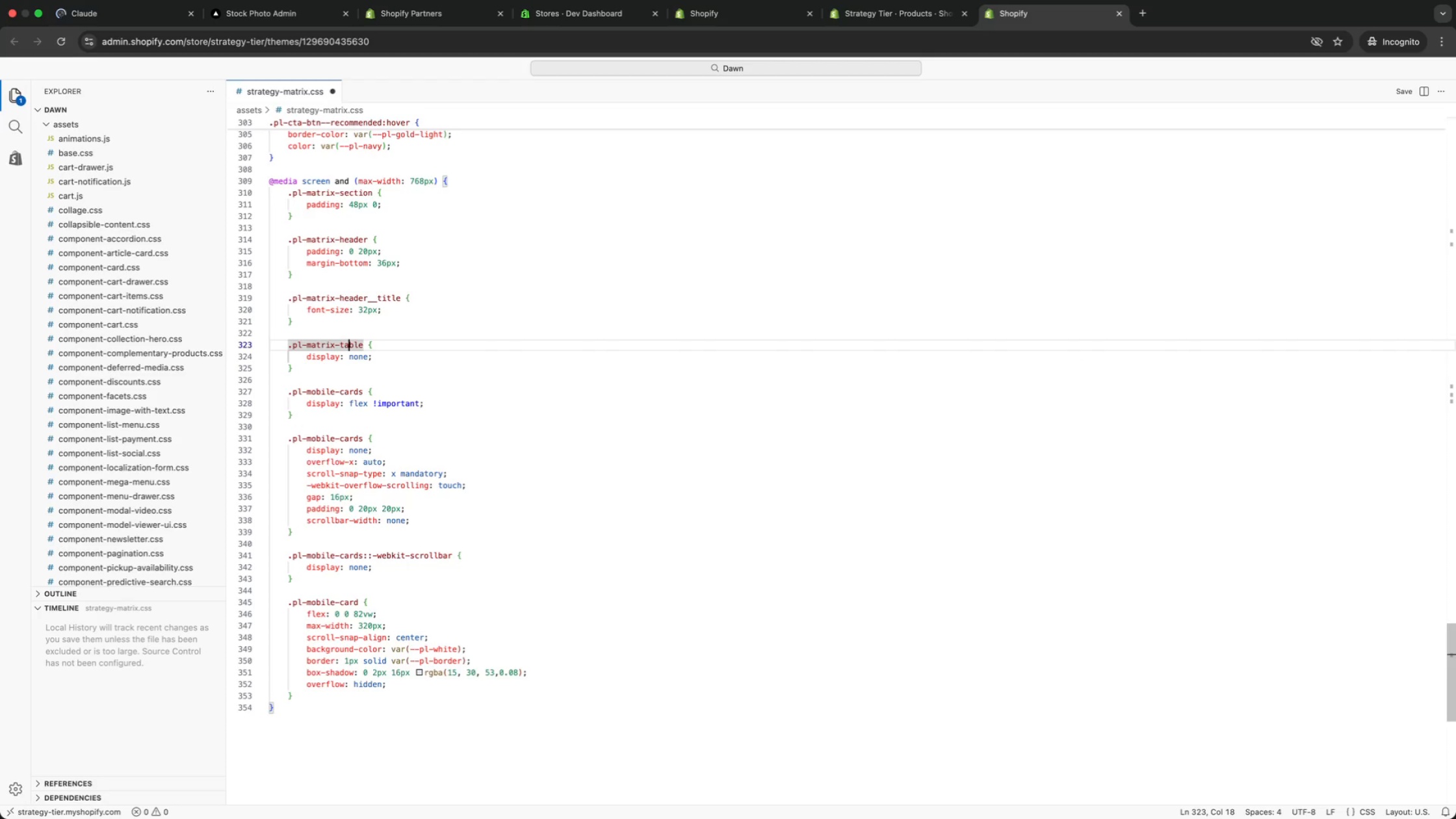 
key(ArrowUp)
 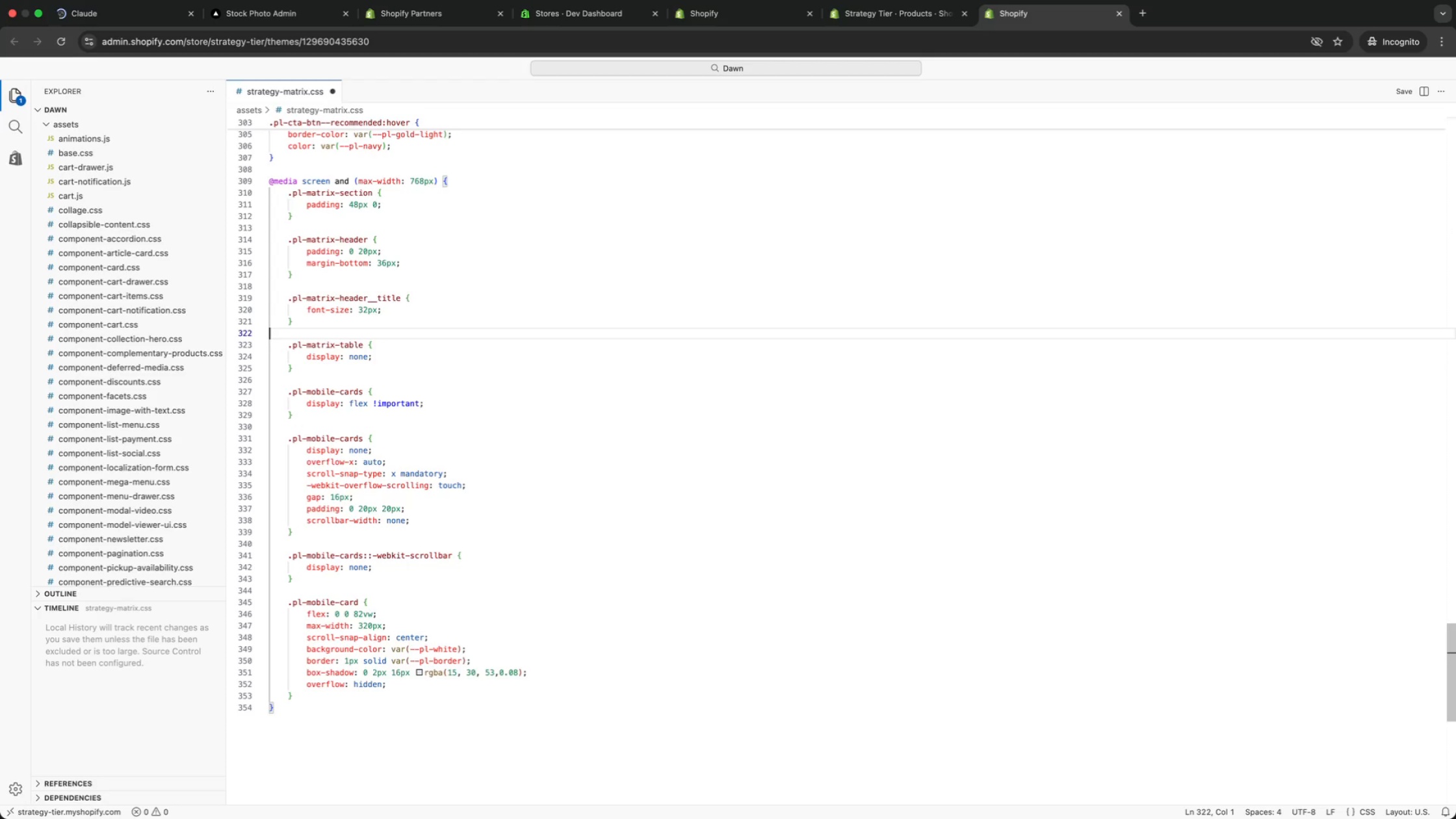 
key(ArrowUp)
 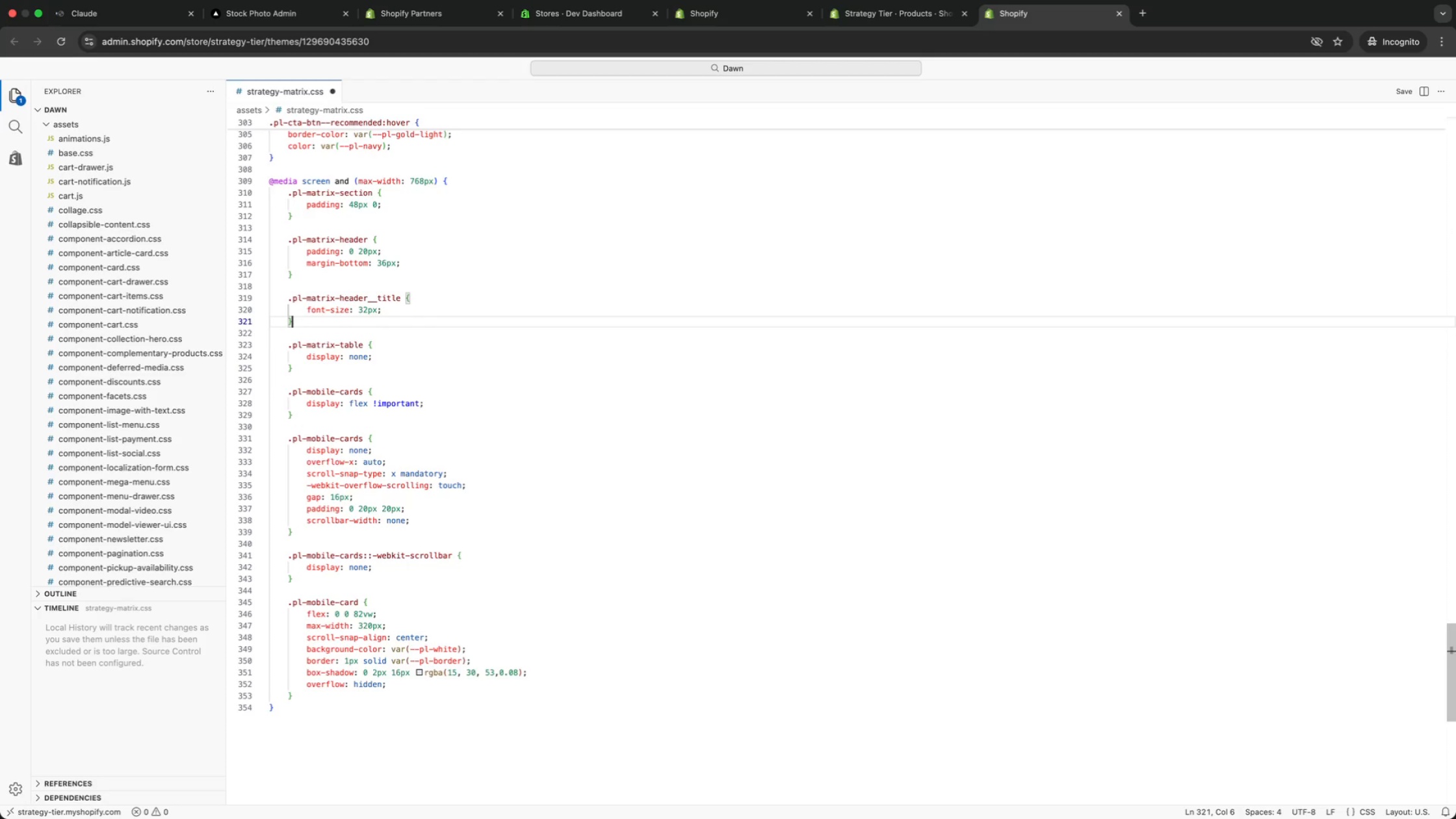 
key(ArrowUp)
 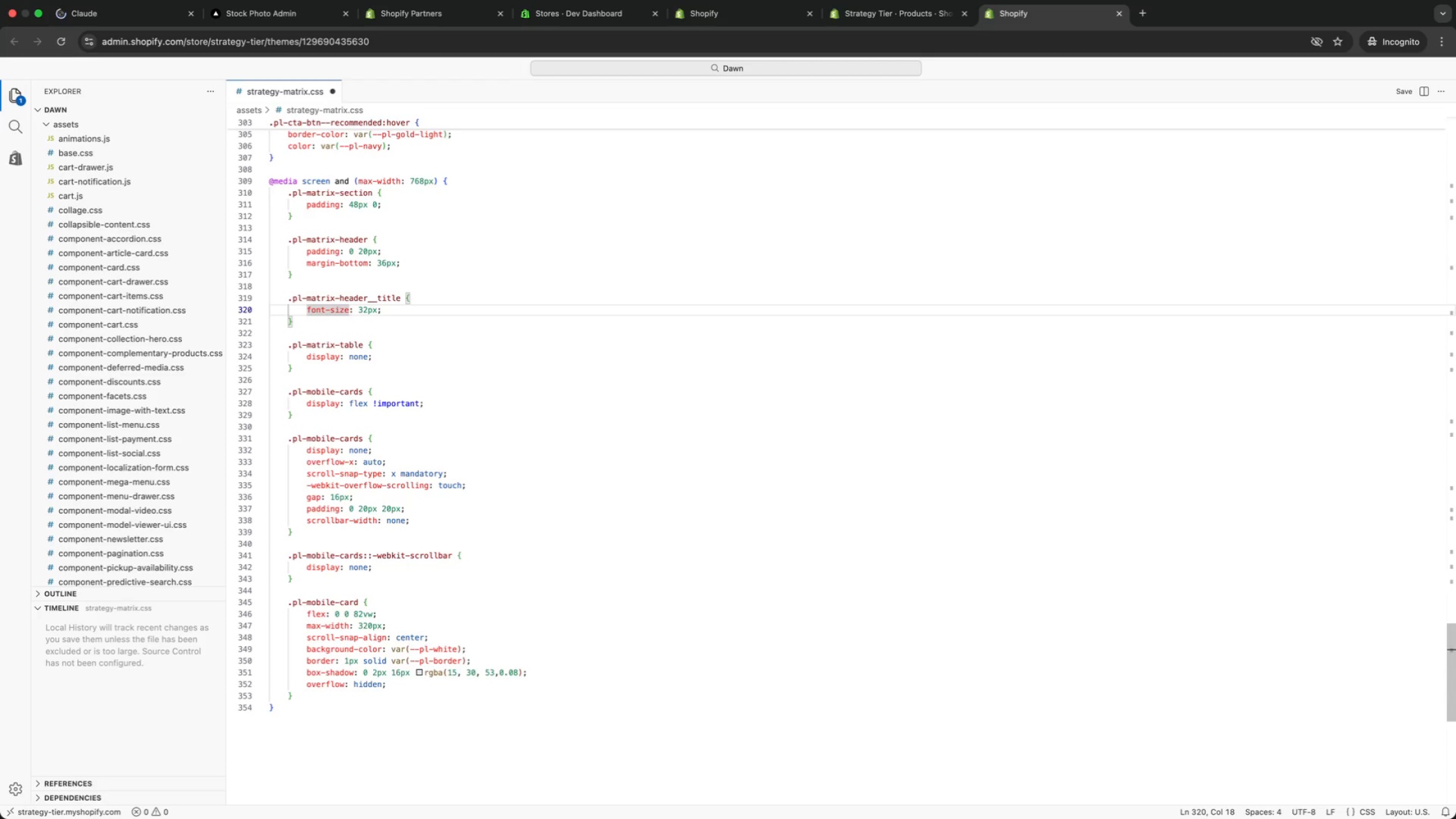 
key(ArrowUp)
 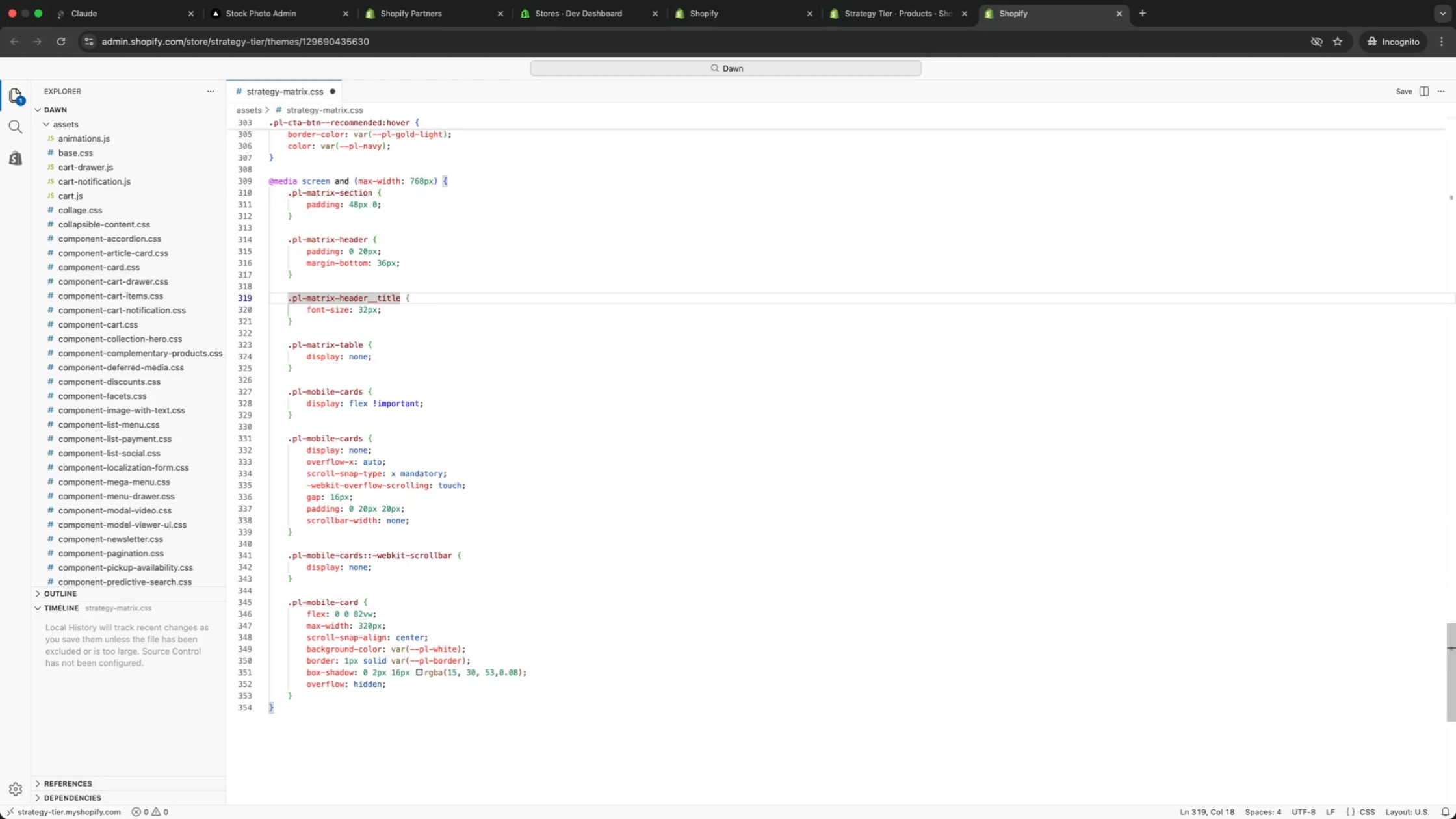 
key(ArrowUp)
 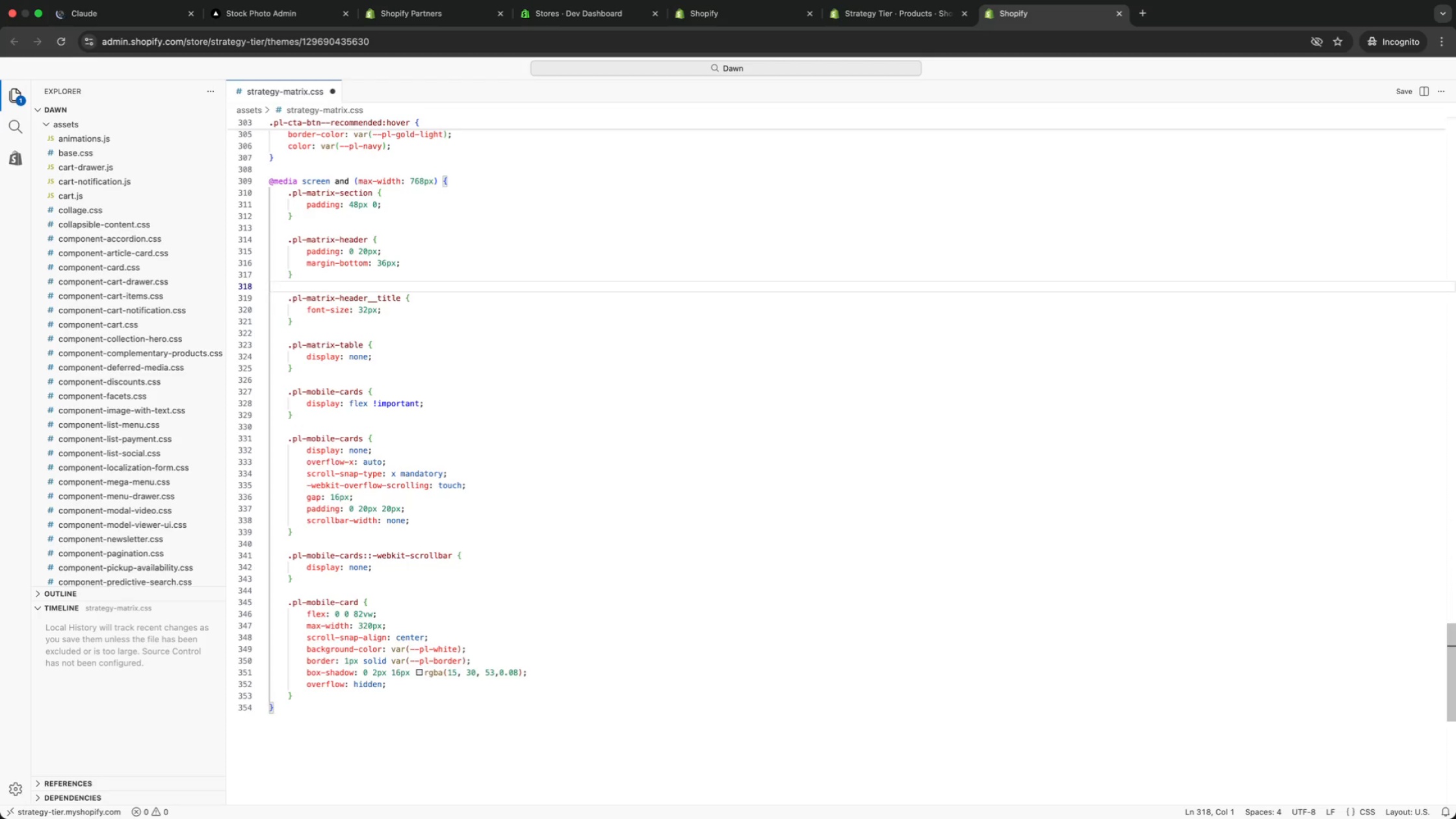 
key(ArrowUp)
 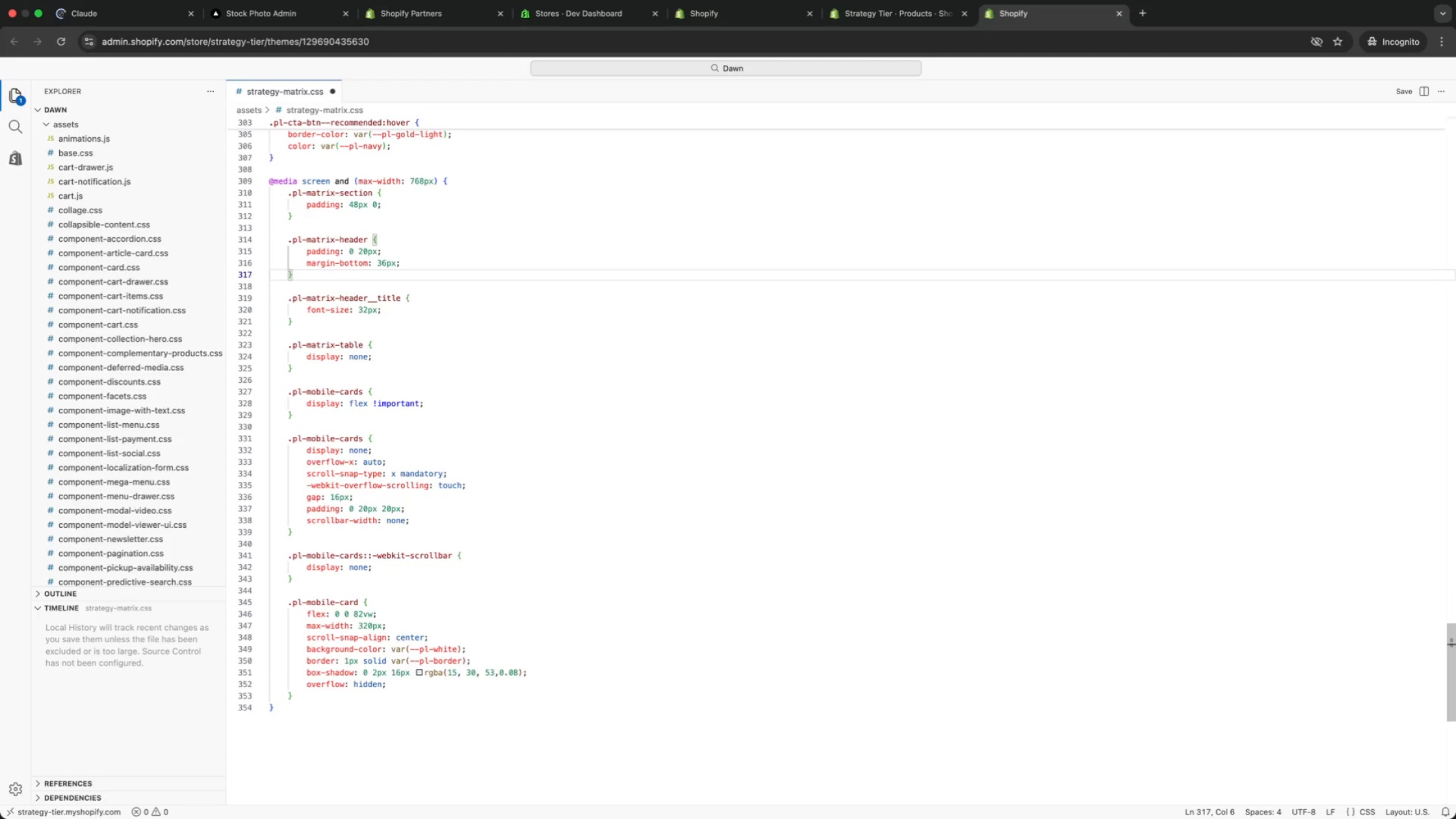 
key(ArrowDown)
 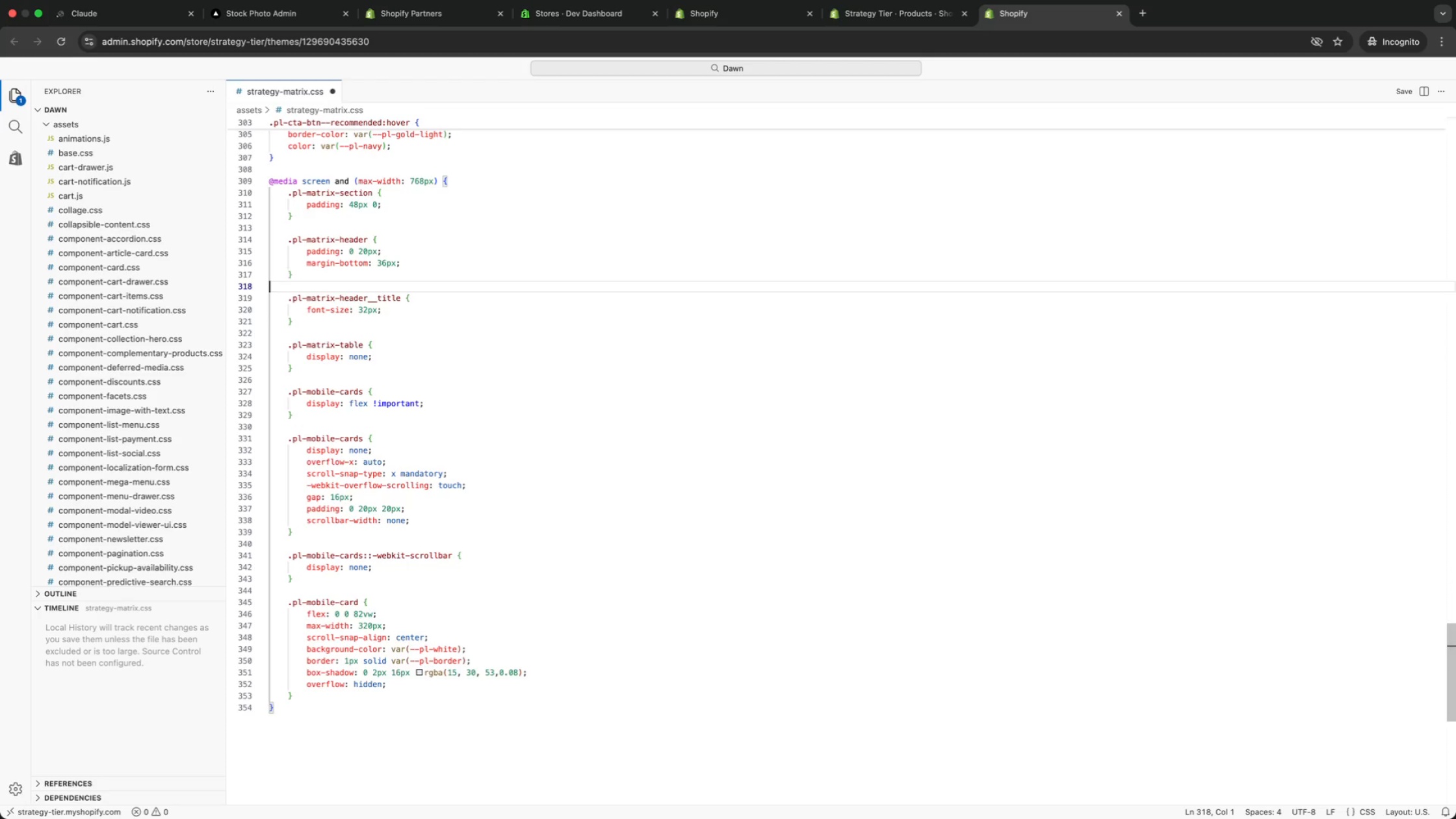 
key(ArrowDown)
 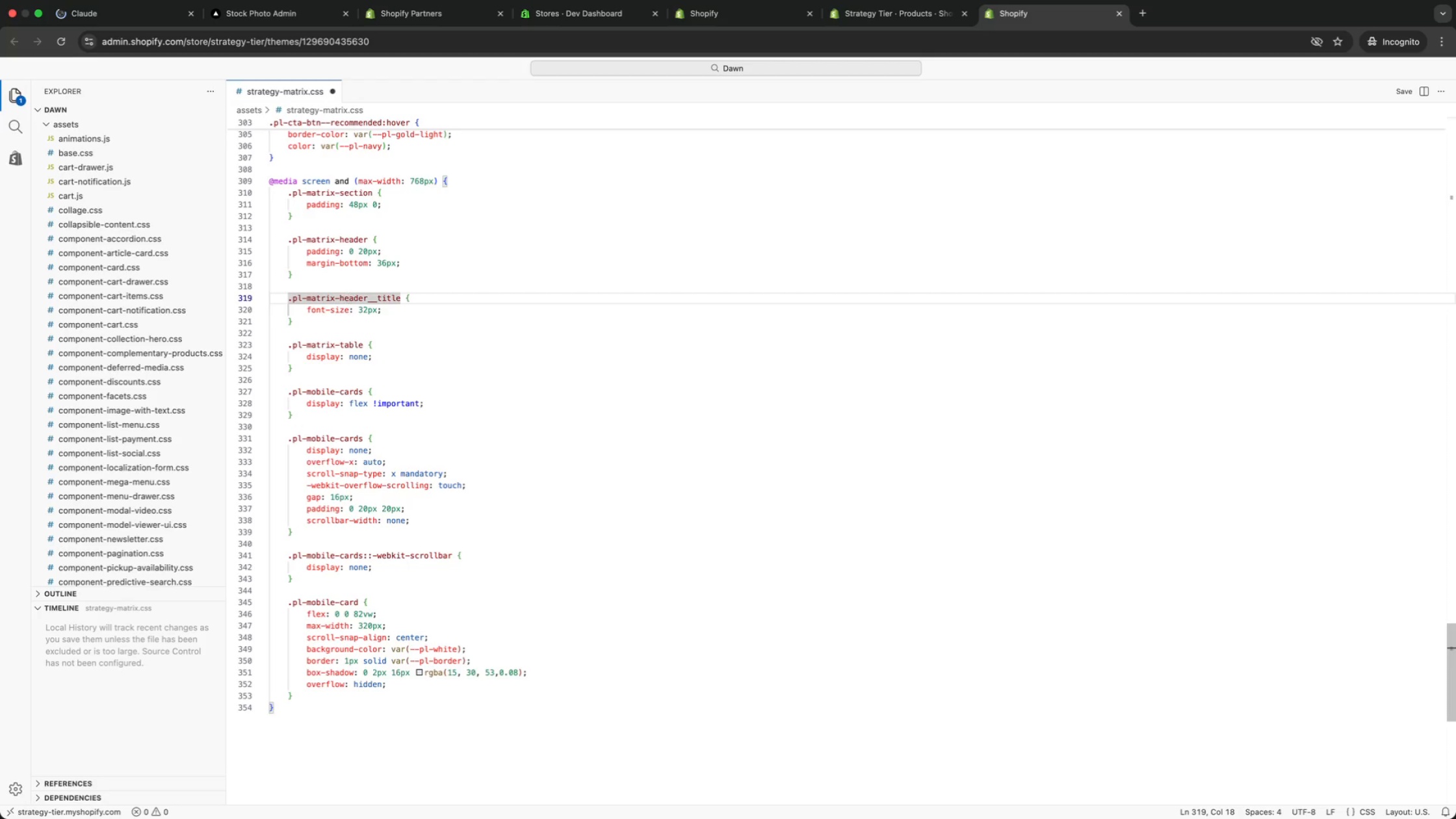 
key(ArrowDown)
 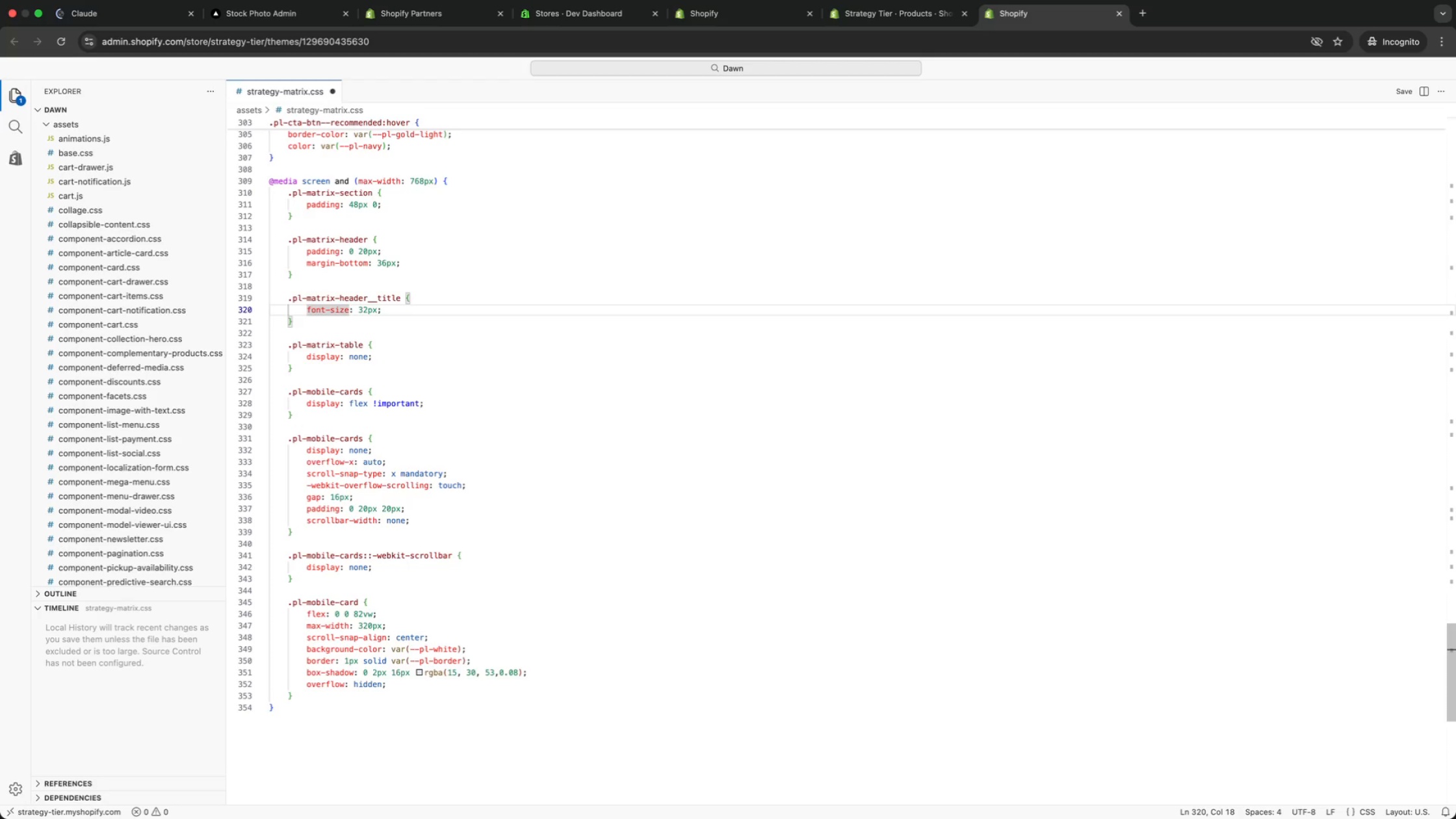 
key(ArrowDown)
 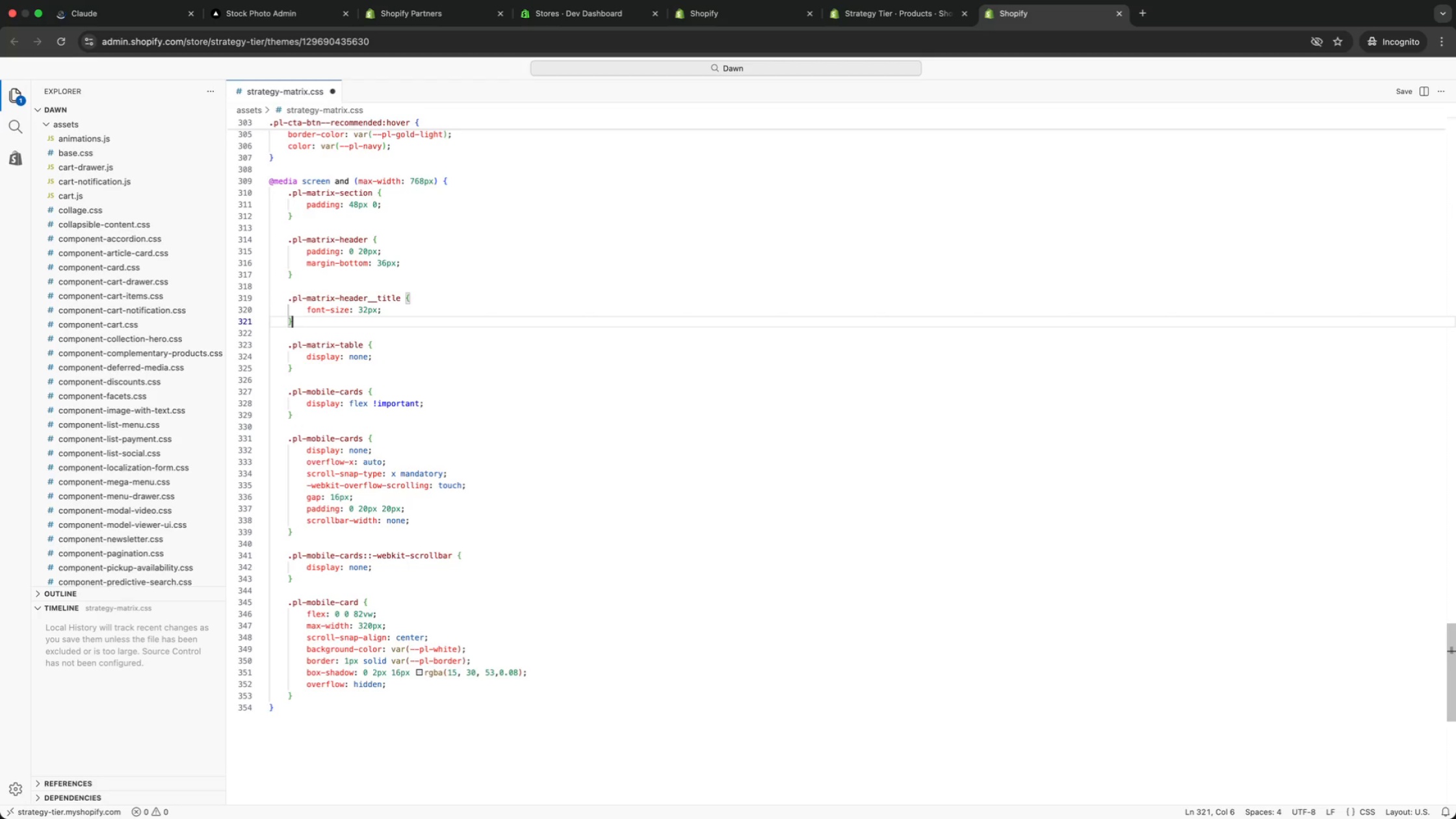 
key(ArrowDown)
 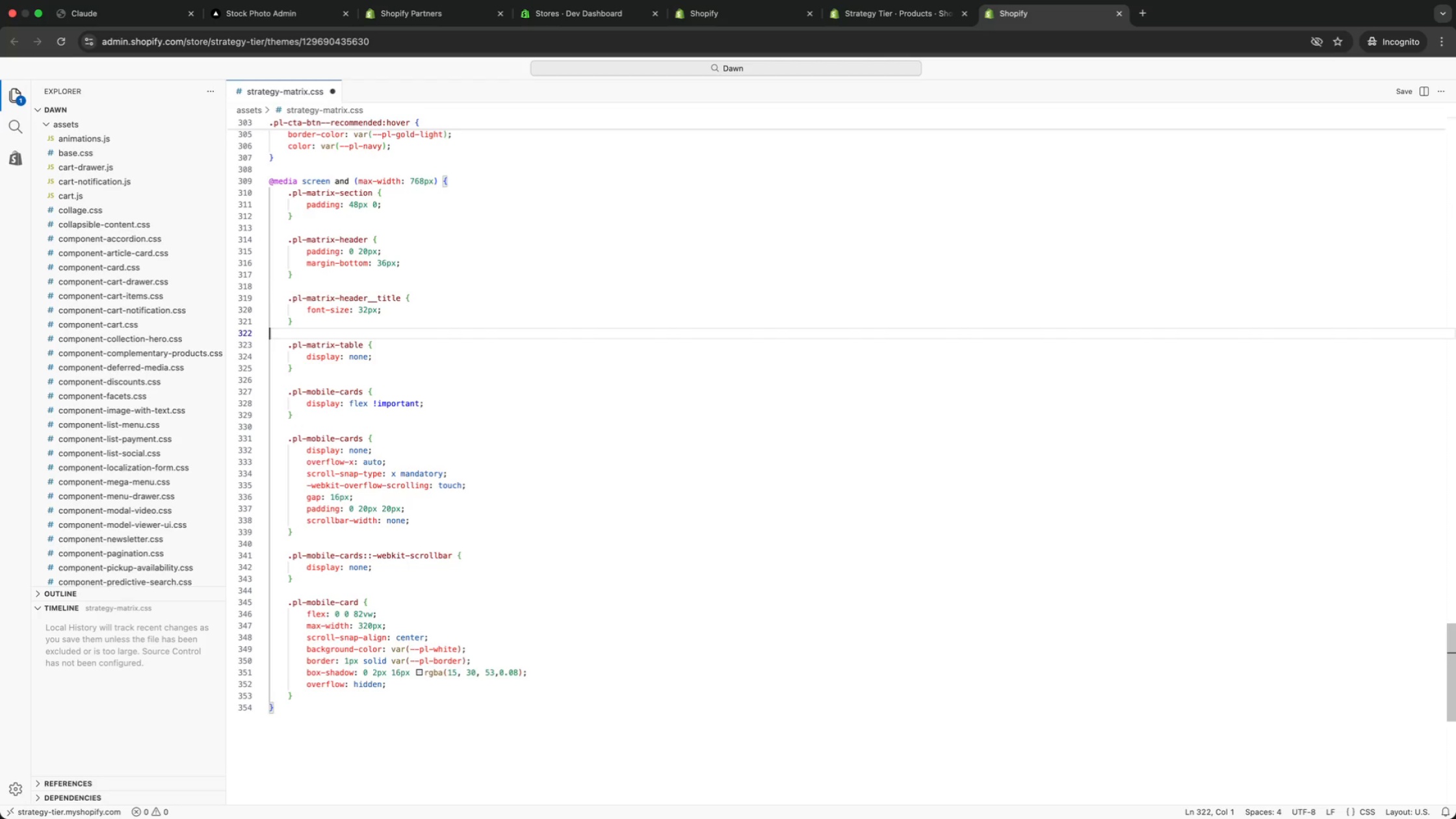 
wait(5.19)
 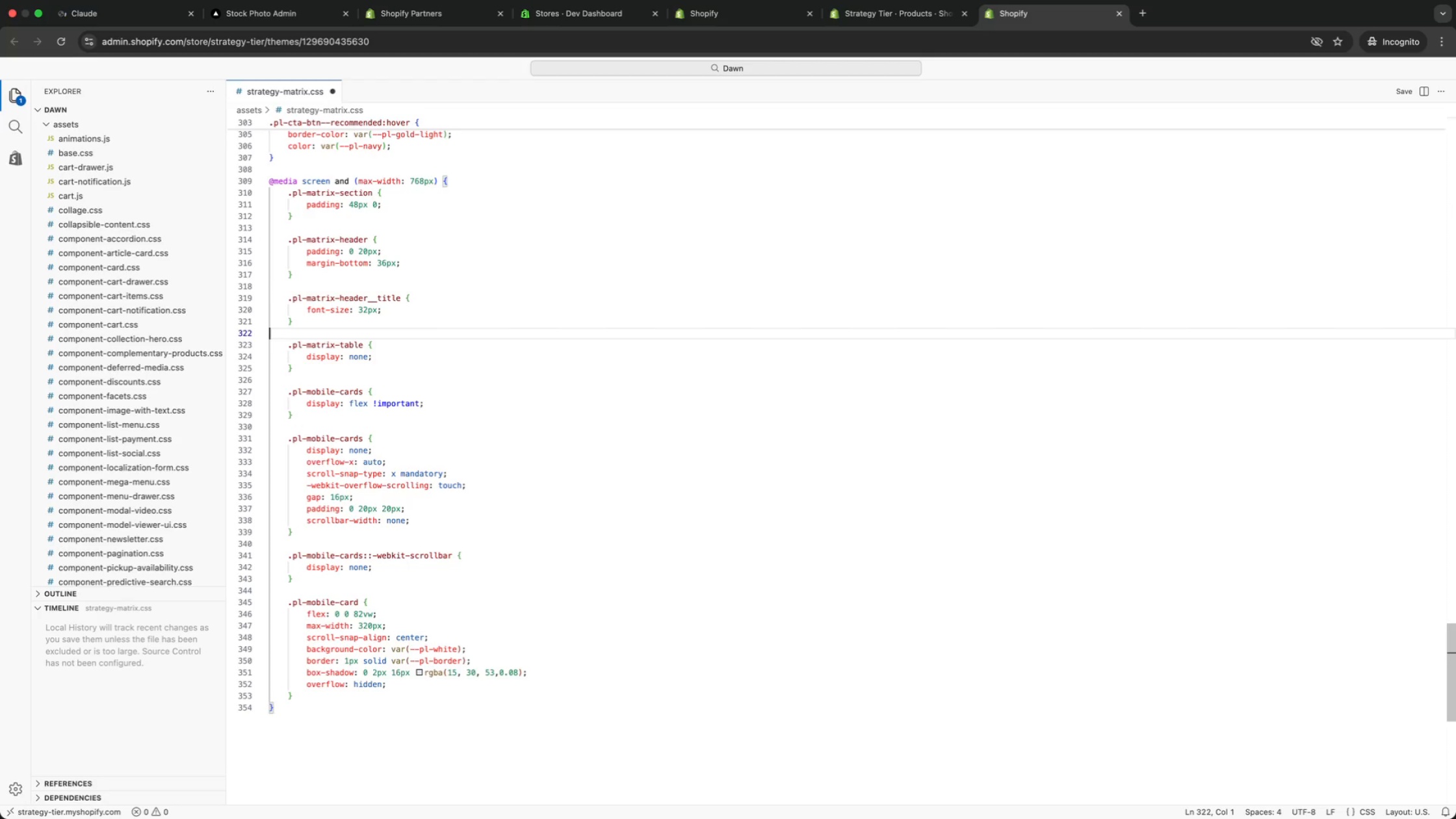 
key(ArrowDown)
 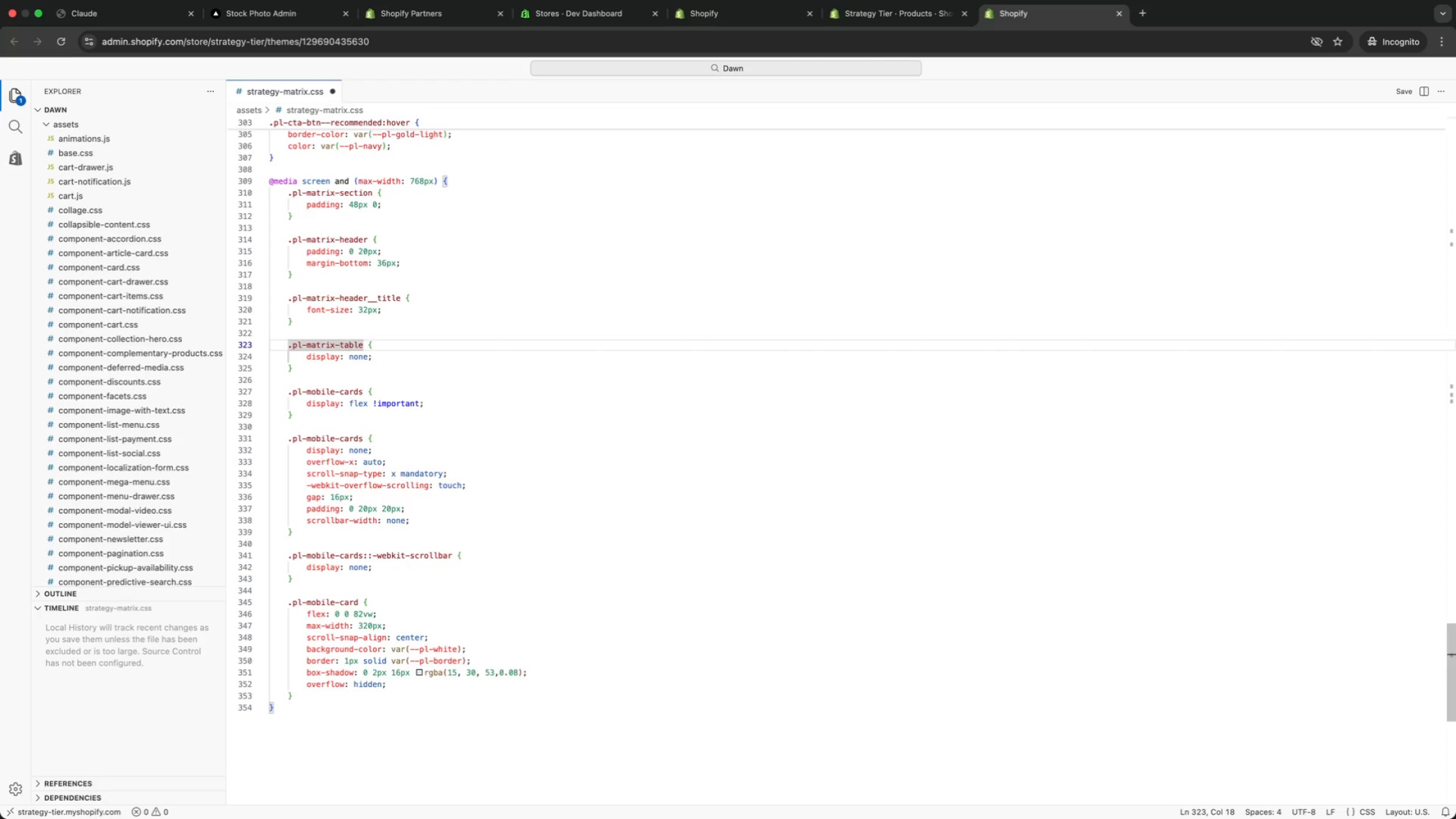 
key(ArrowDown)
 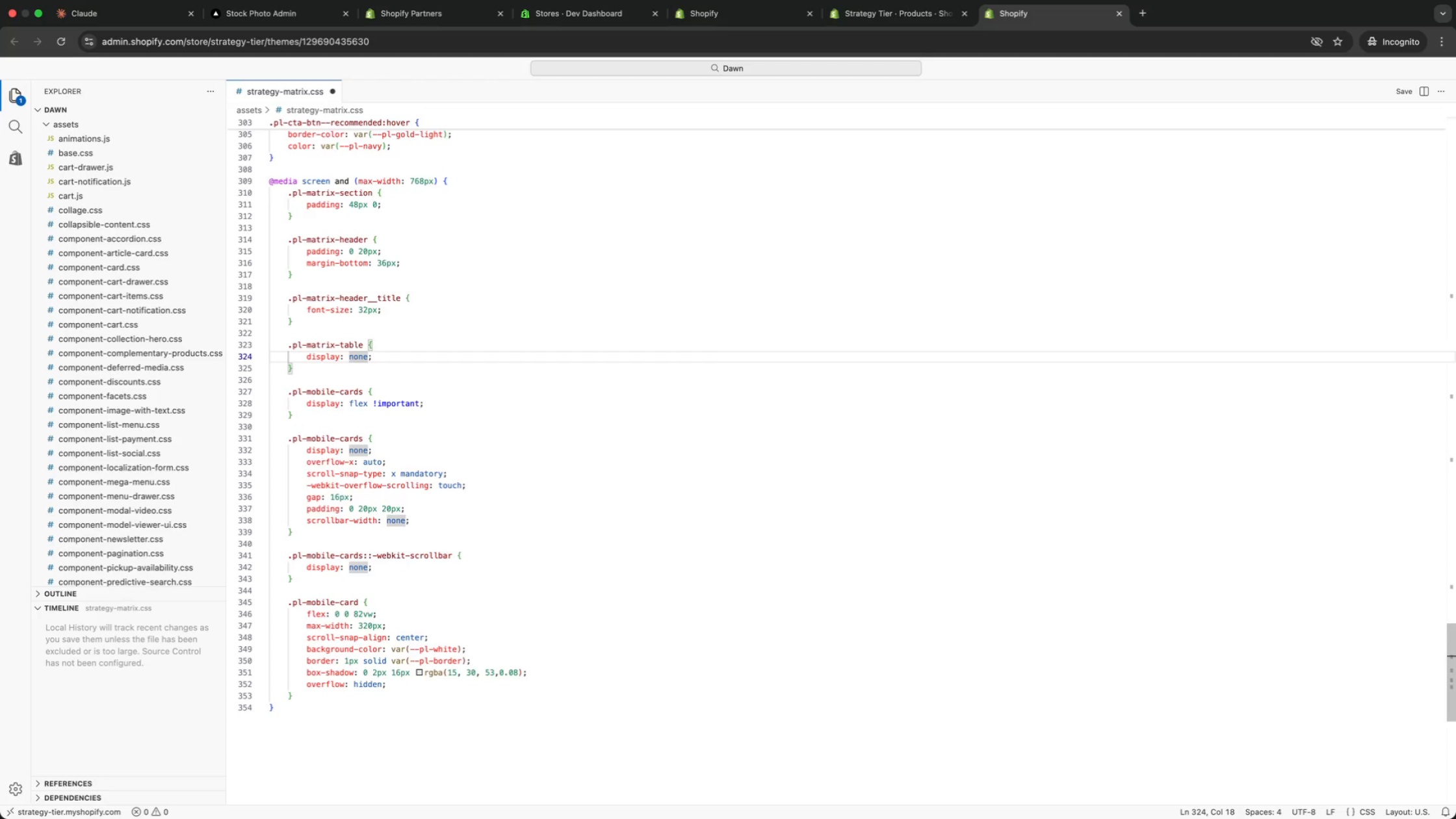 
key(ArrowUp)
 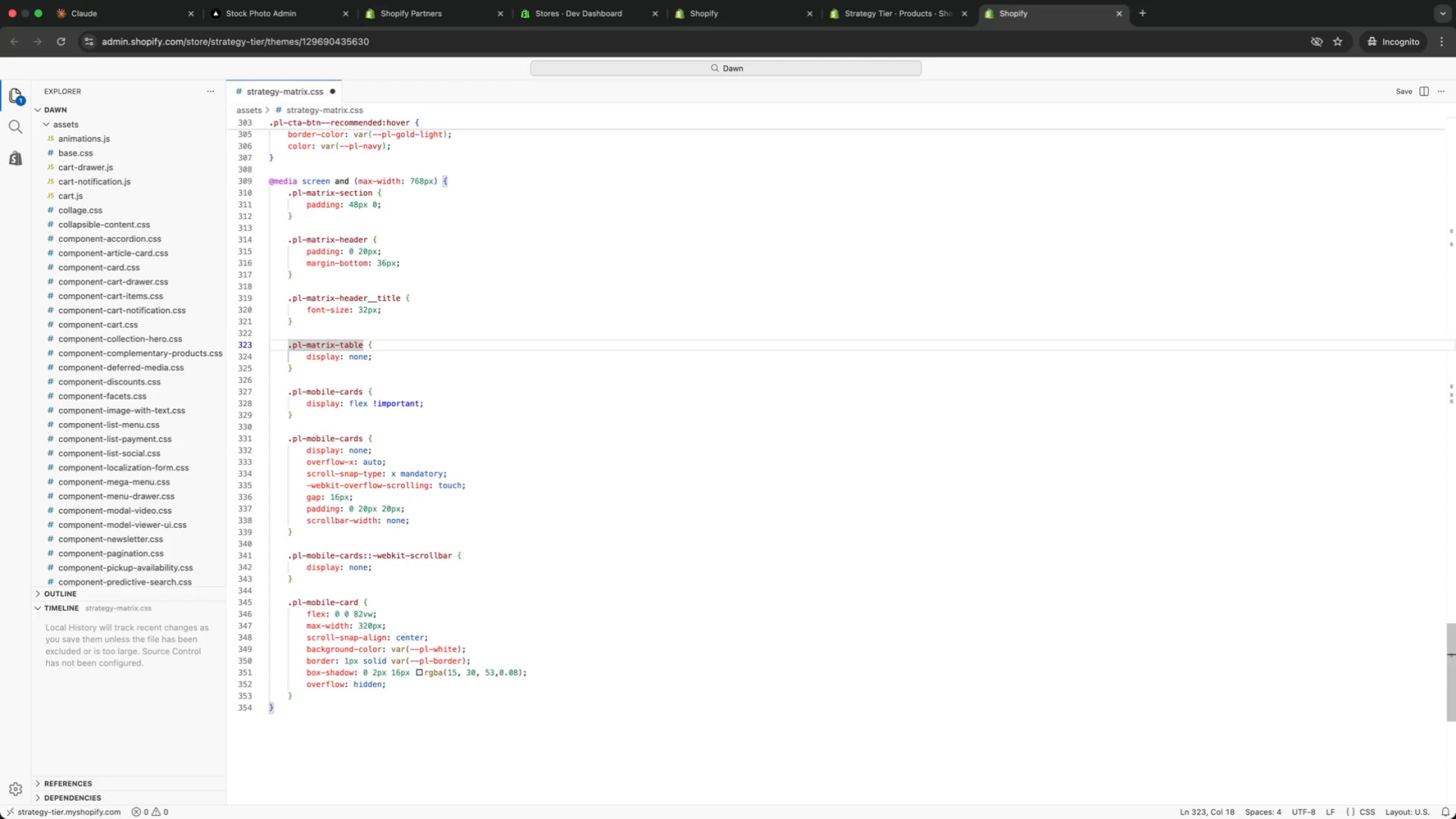 
key(ArrowUp)
 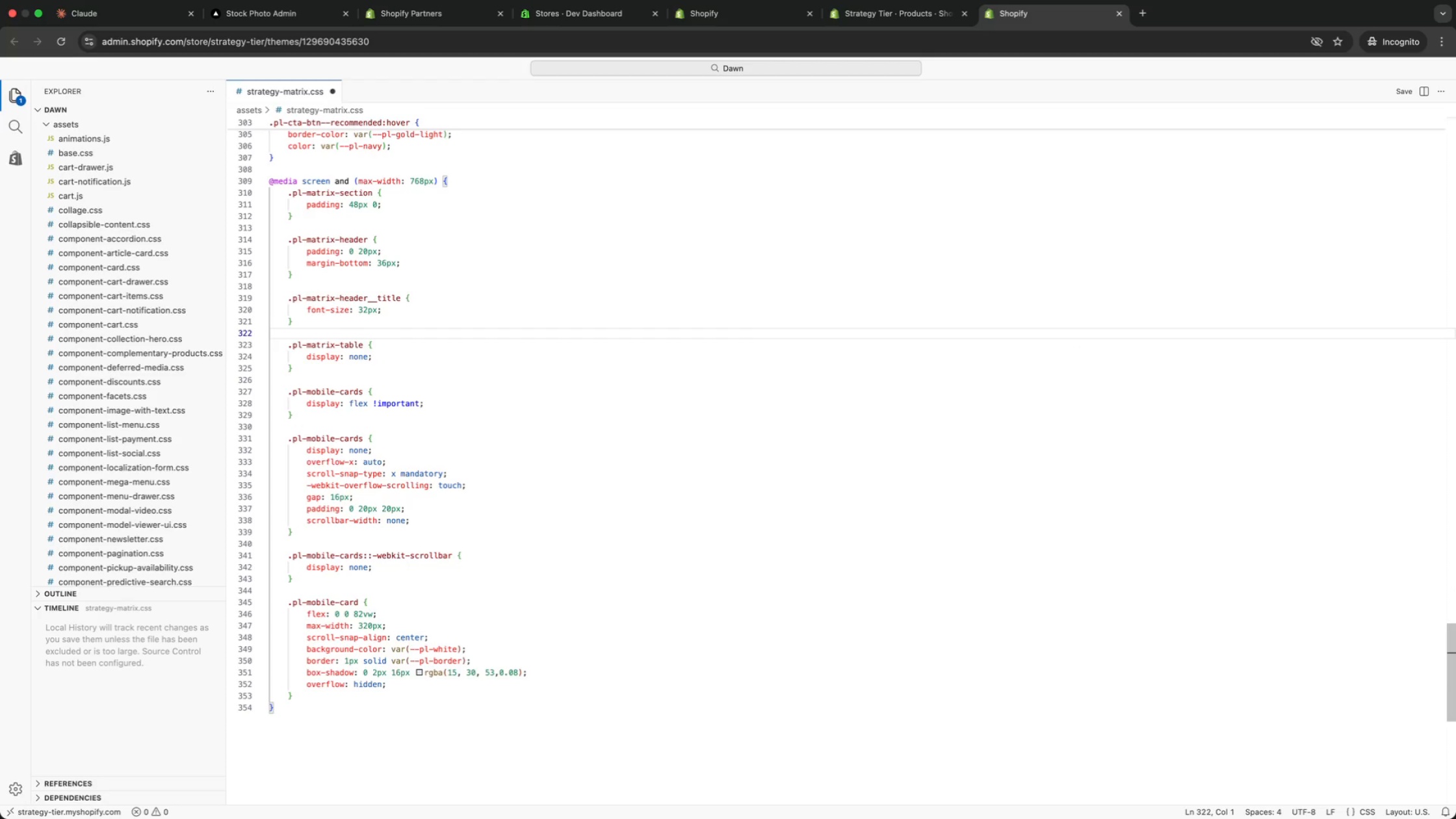 
key(ArrowUp)
 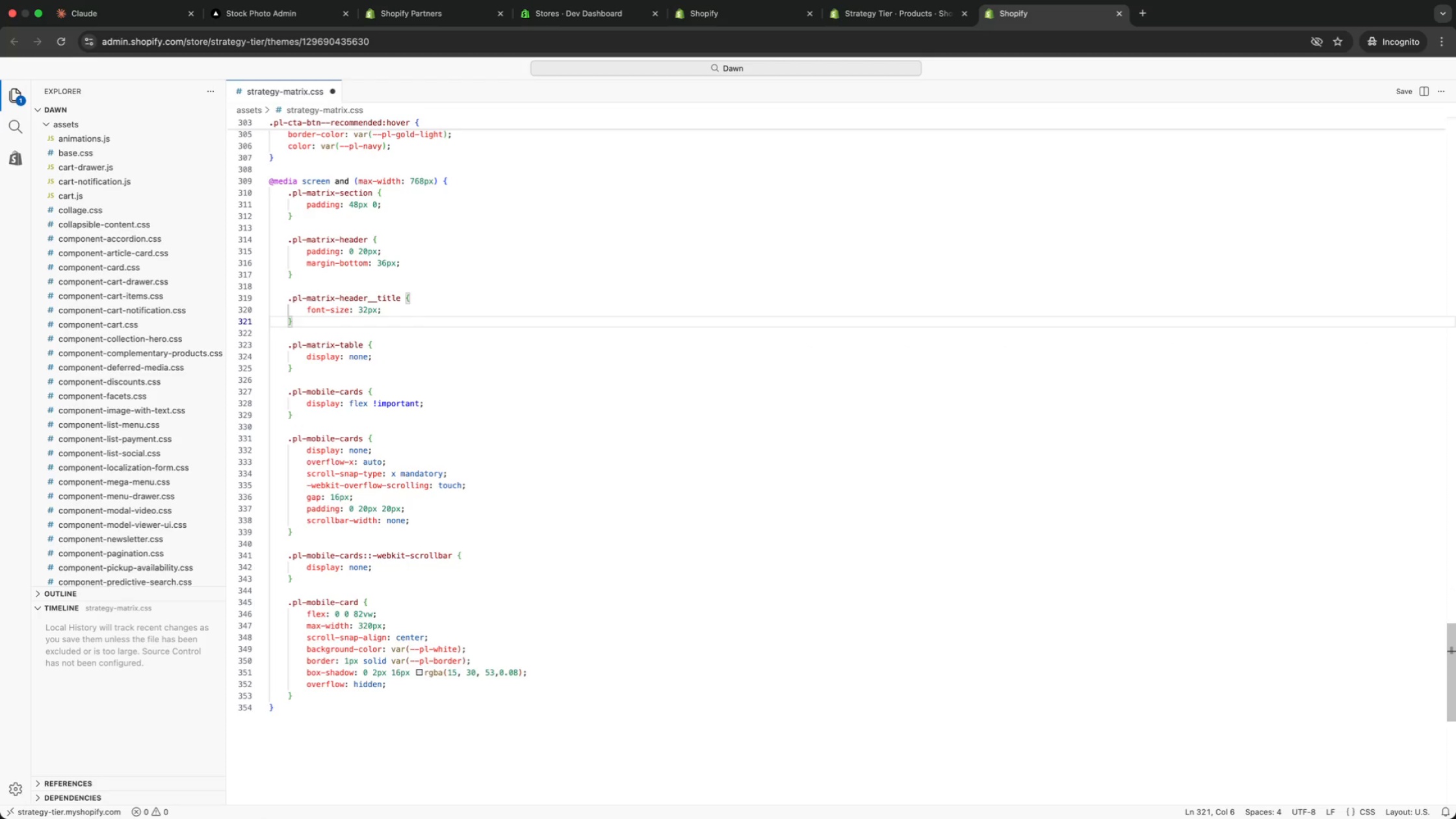 
key(ArrowUp)
 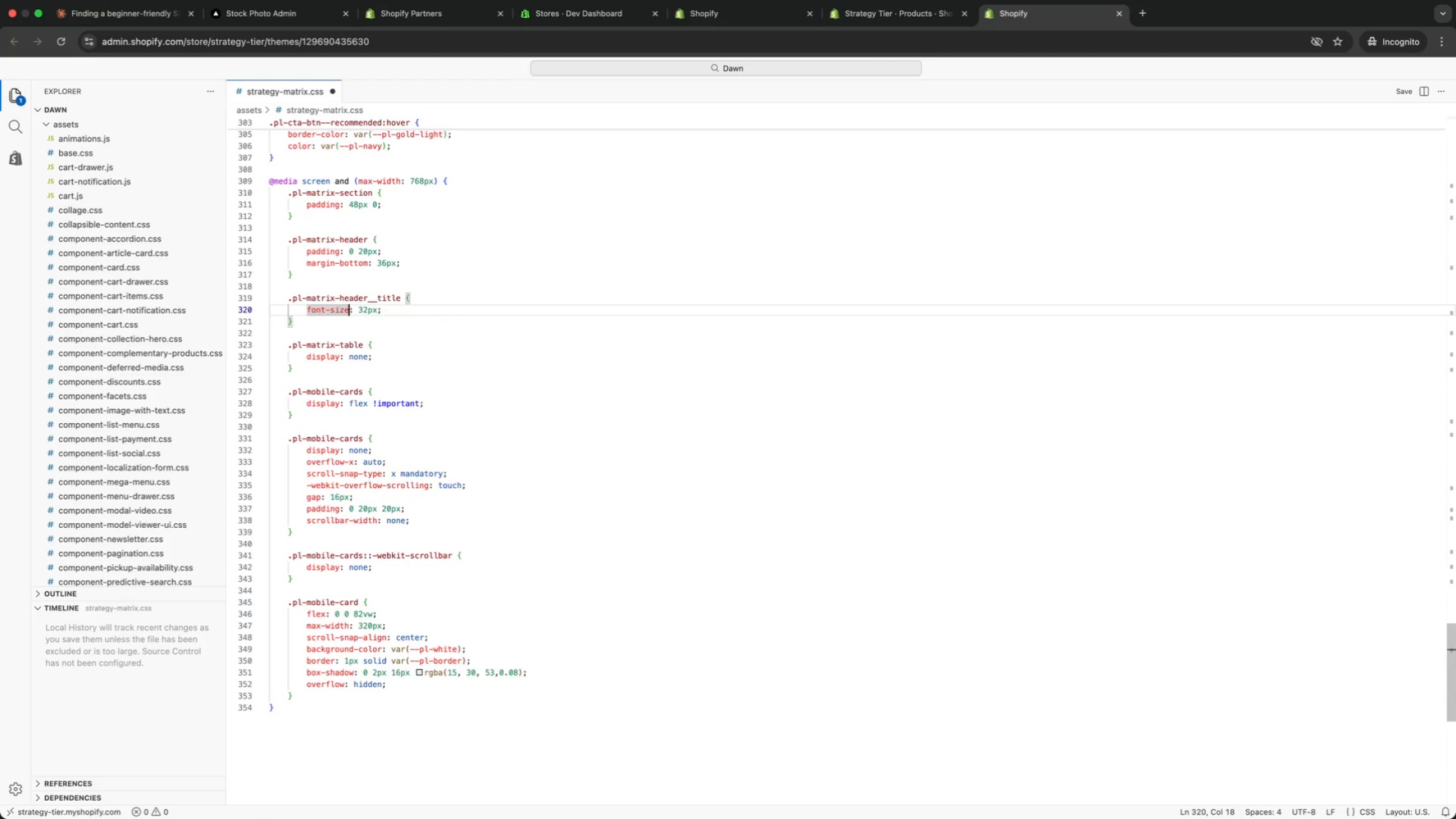 
key(ArrowDown)
 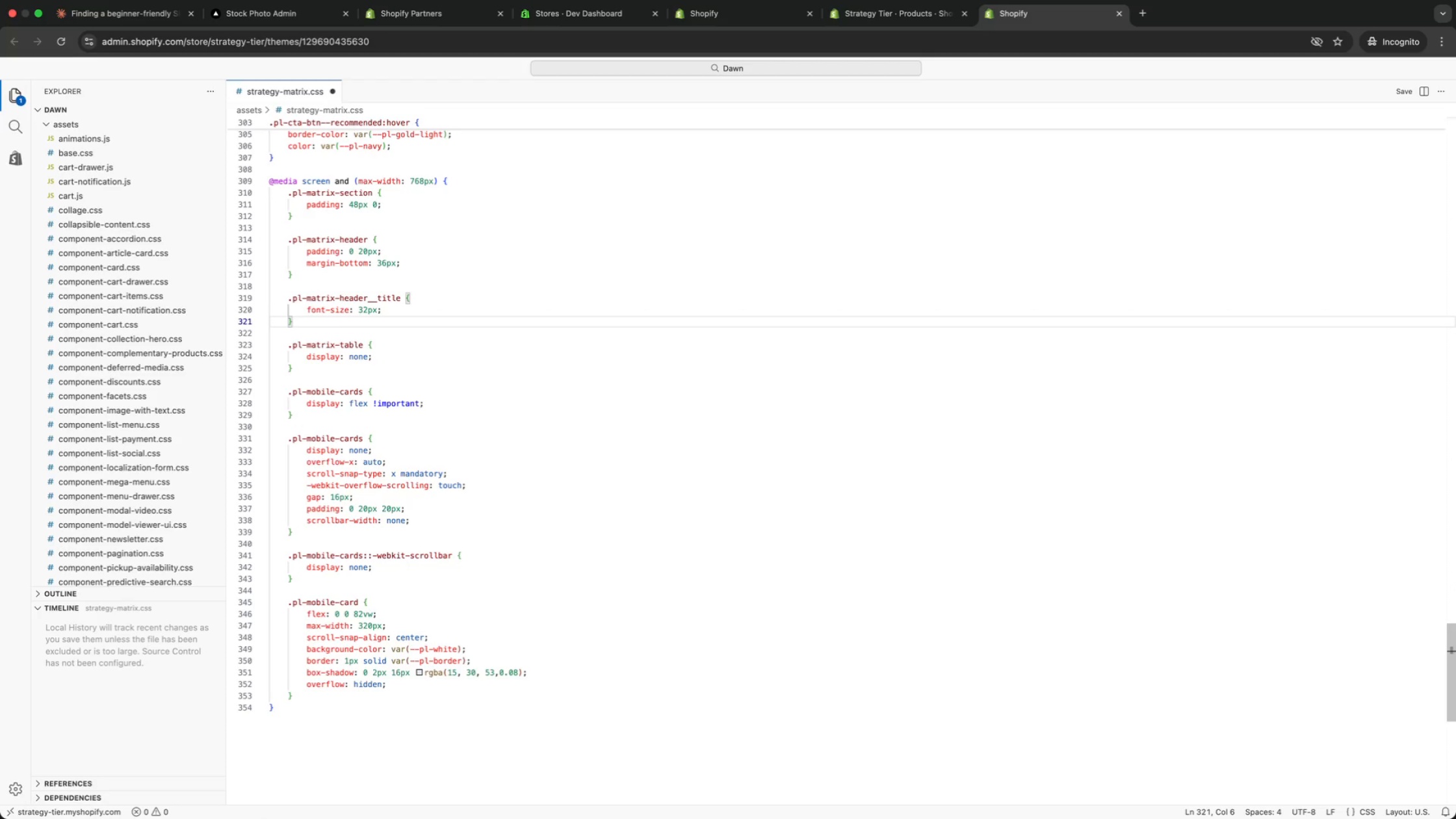 
key(ArrowDown)
 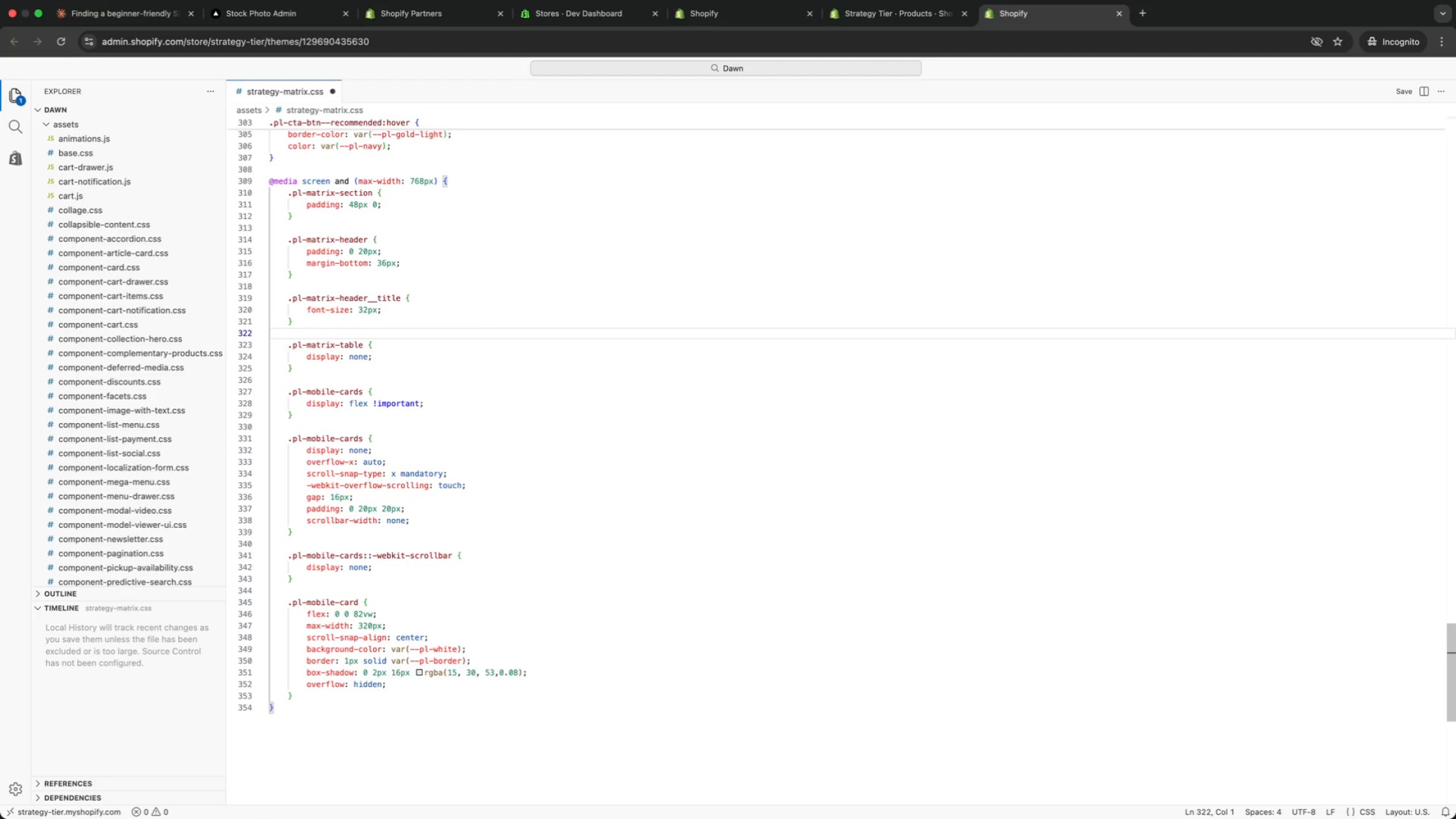 
key(ArrowDown)
 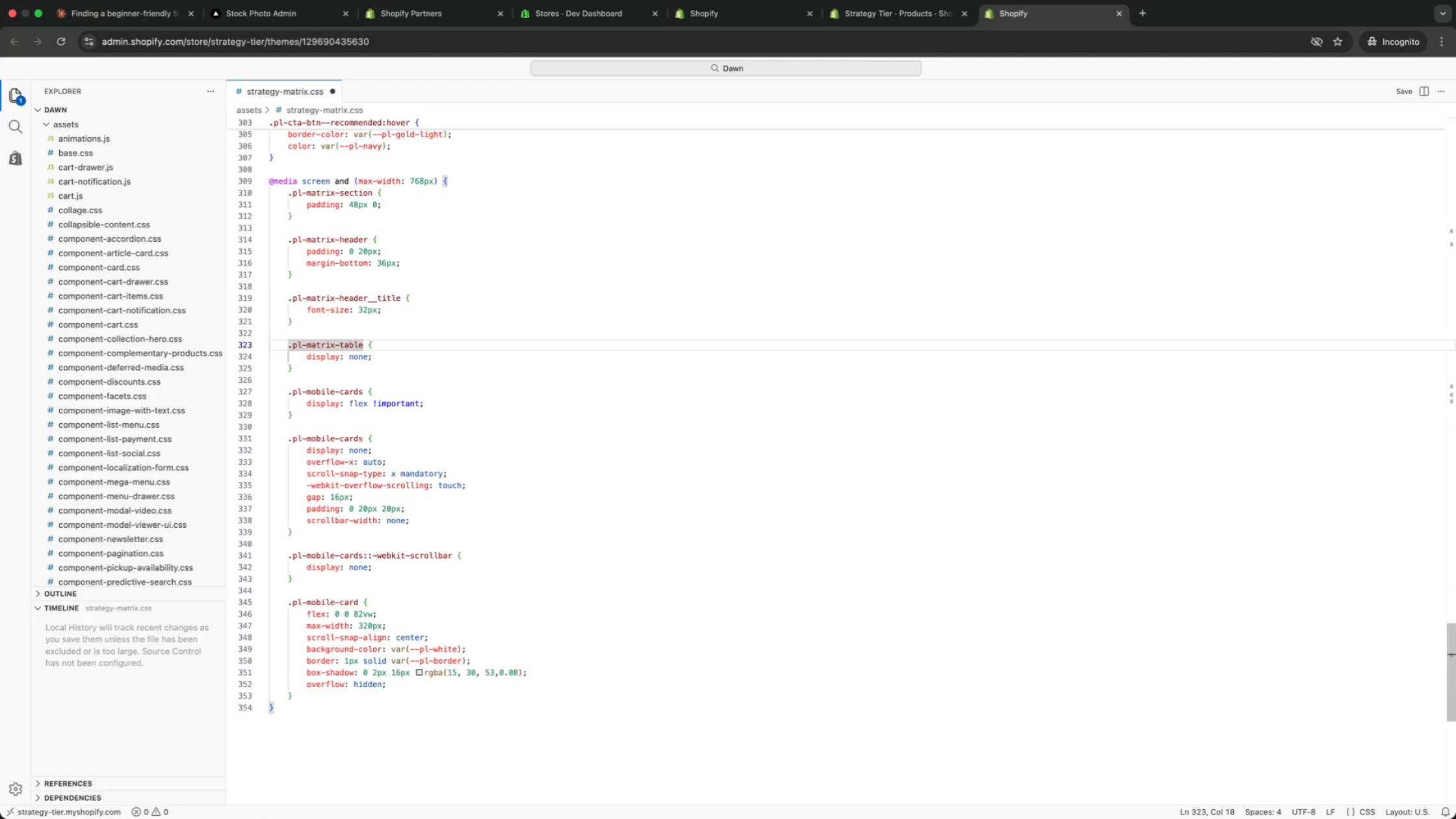 
key(ArrowDown)
 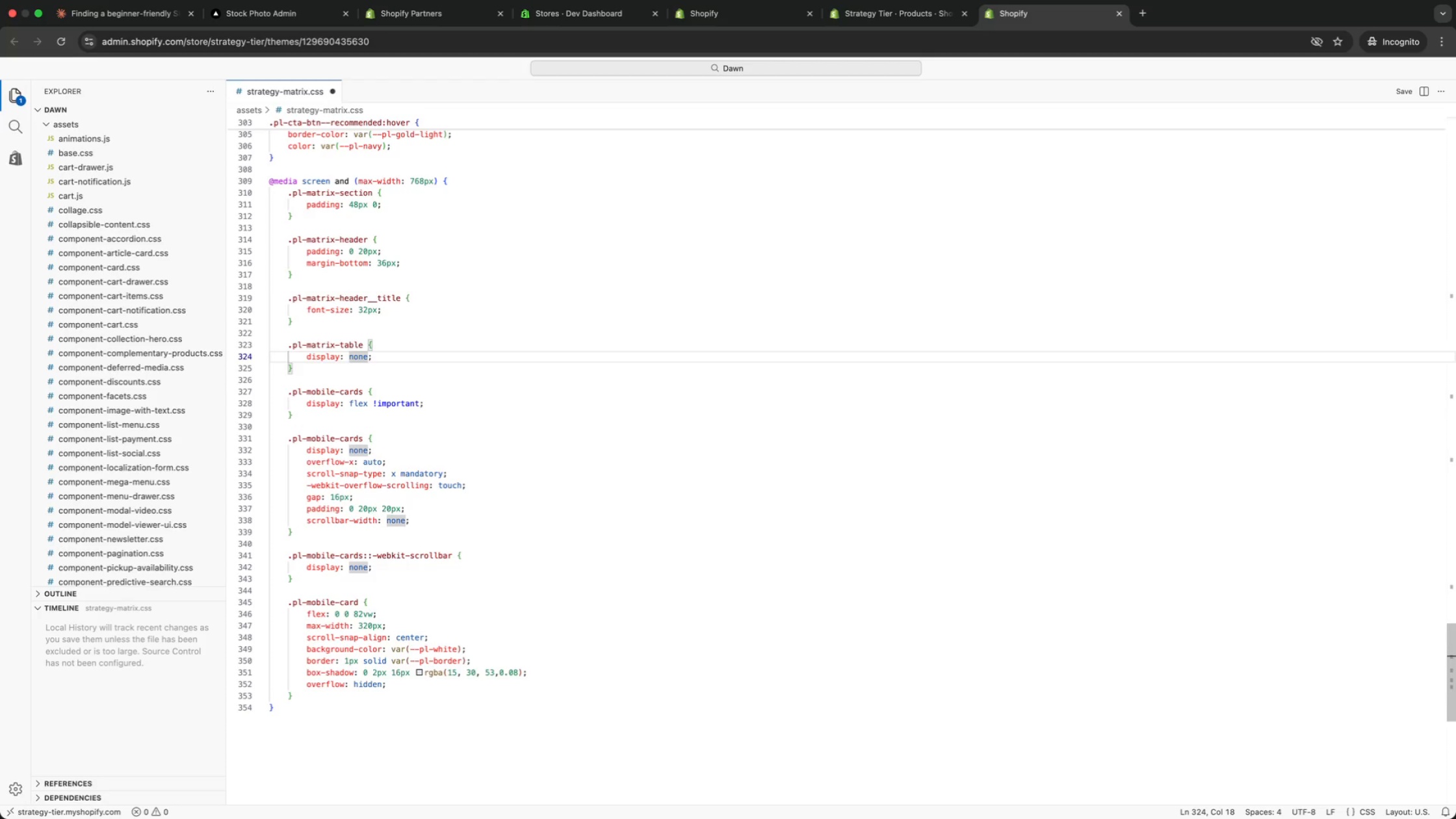 
key(ArrowDown)
 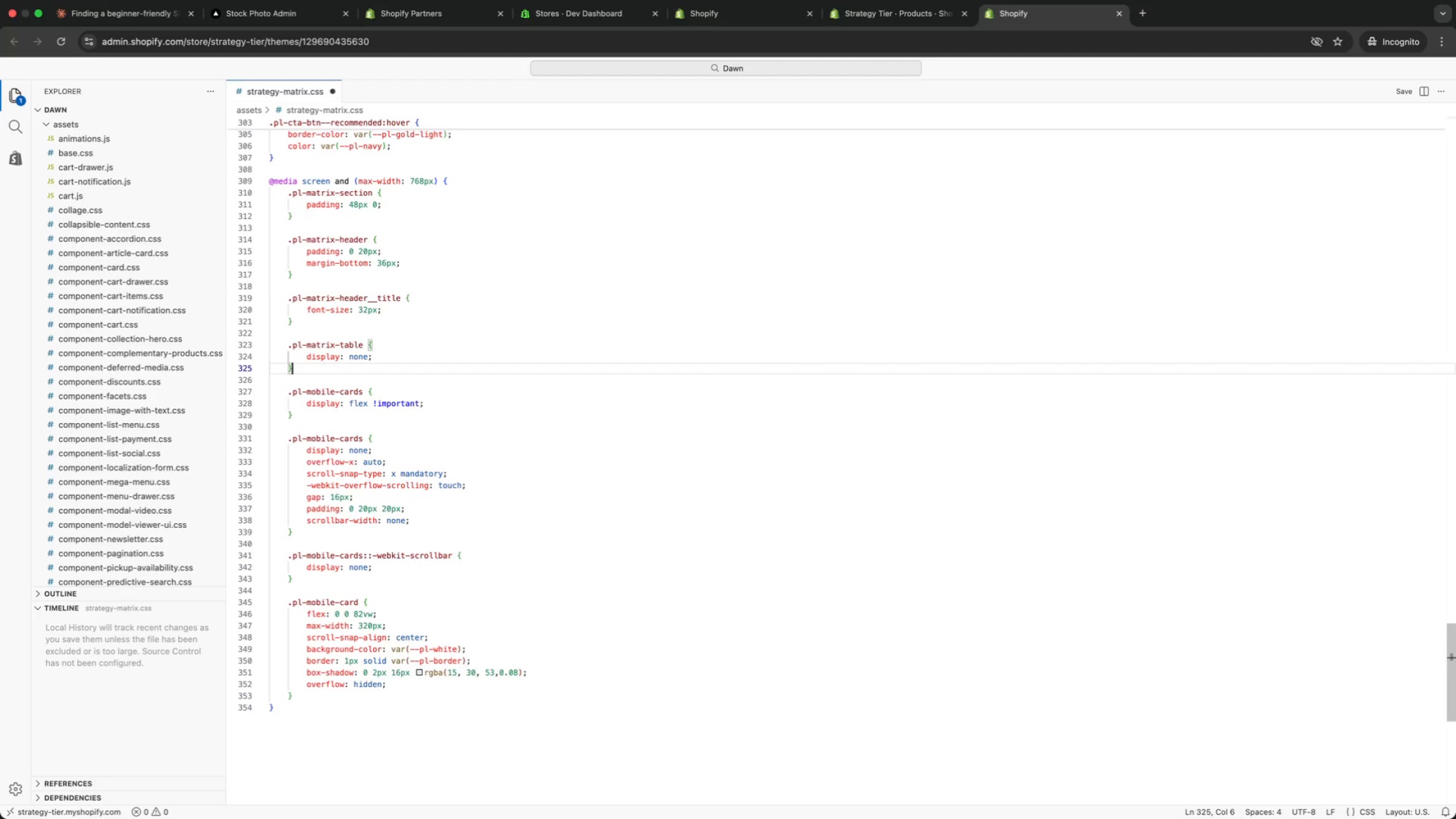 
key(ArrowDown)
 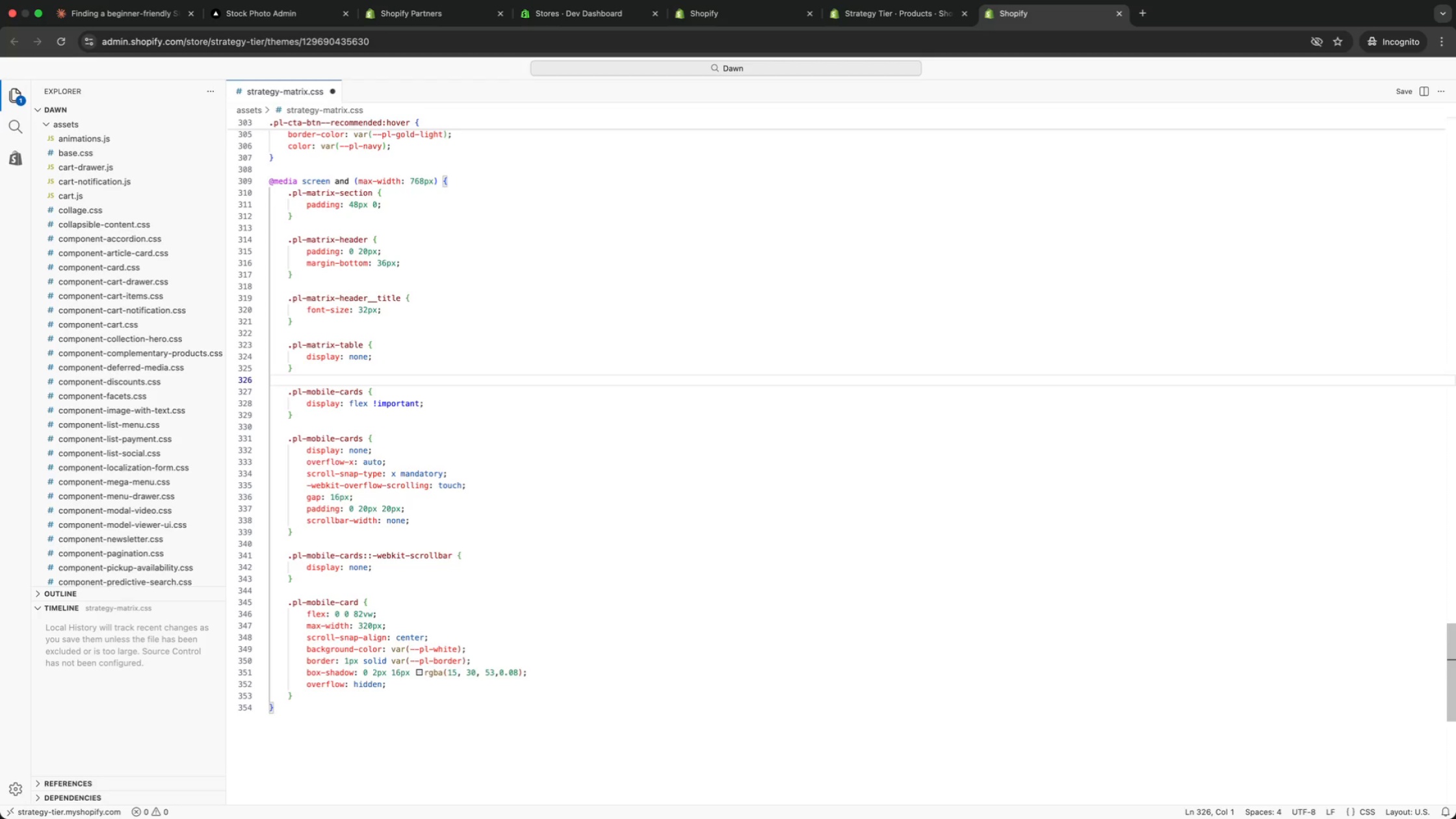 
key(ArrowDown)
 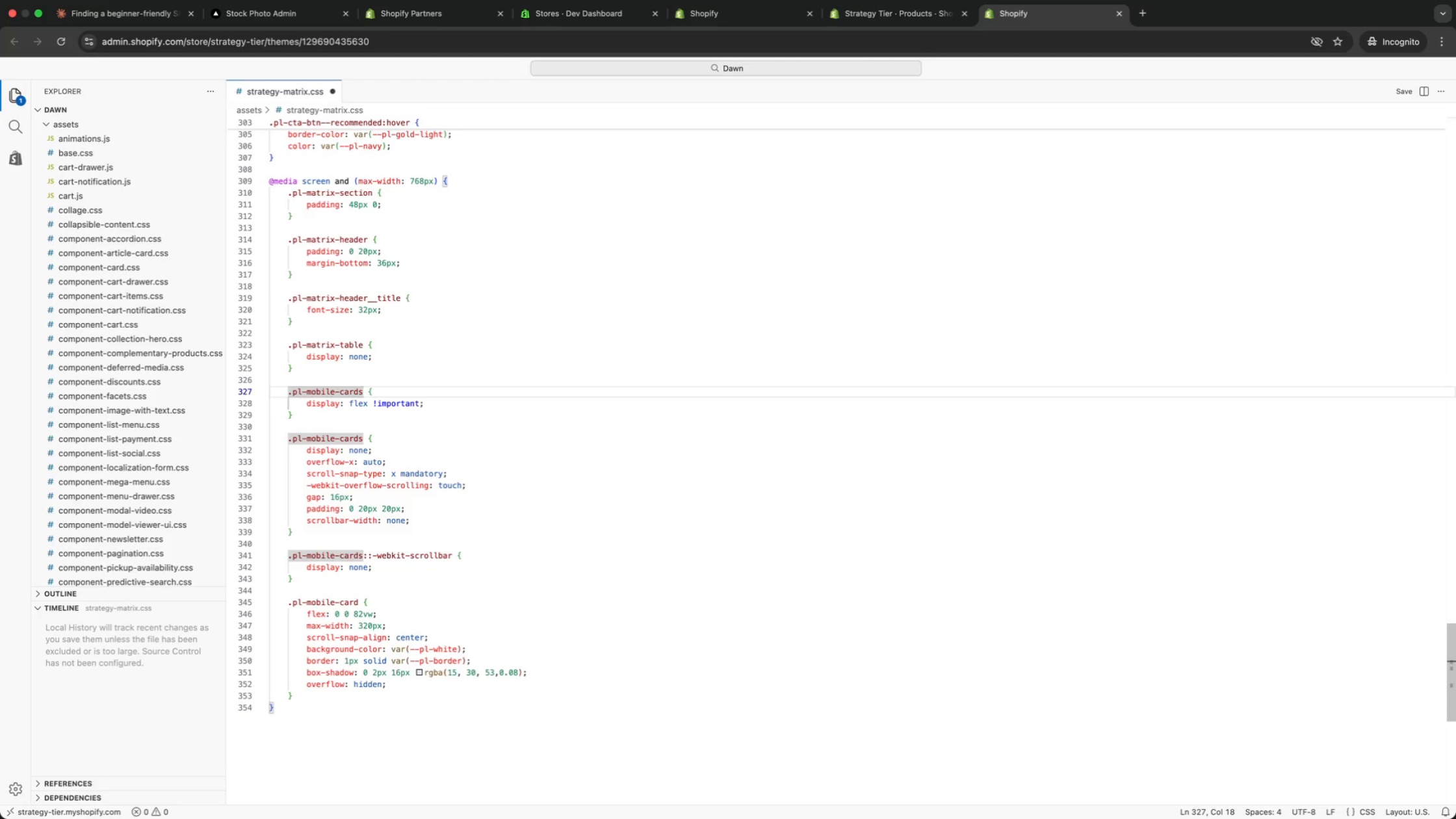 
key(ArrowDown)
 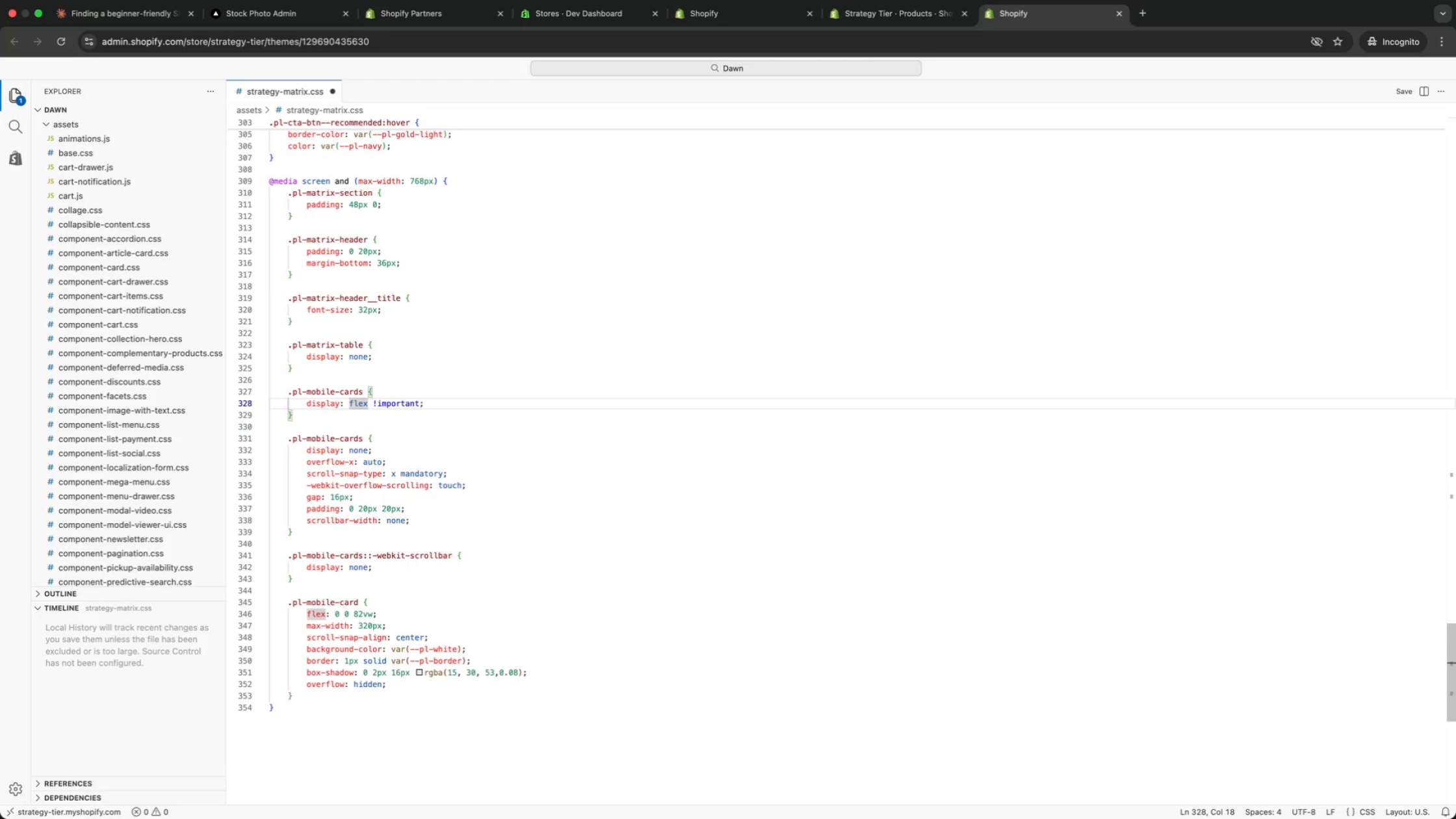 
key(ArrowUp)
 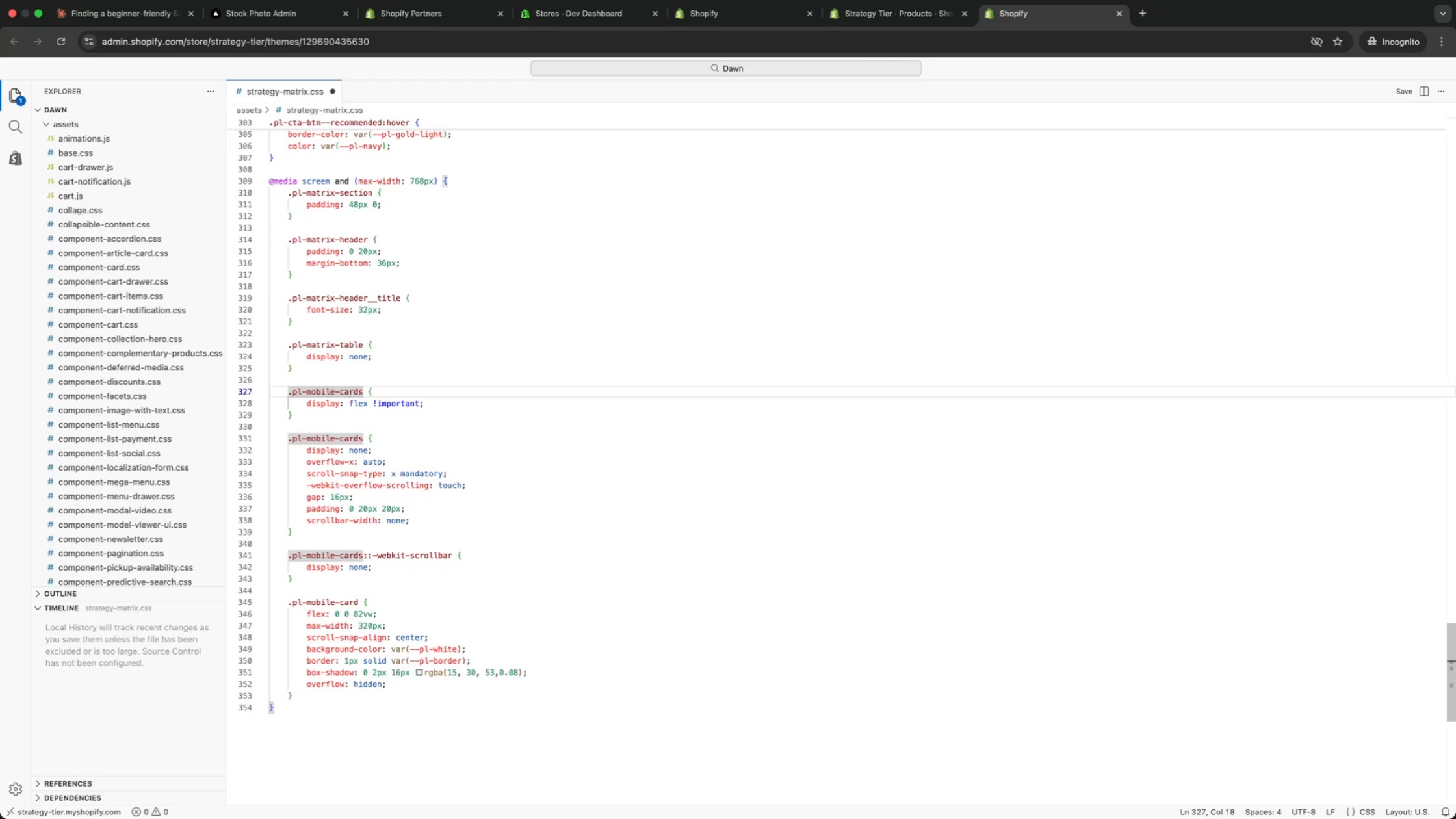 
key(ArrowUp)
 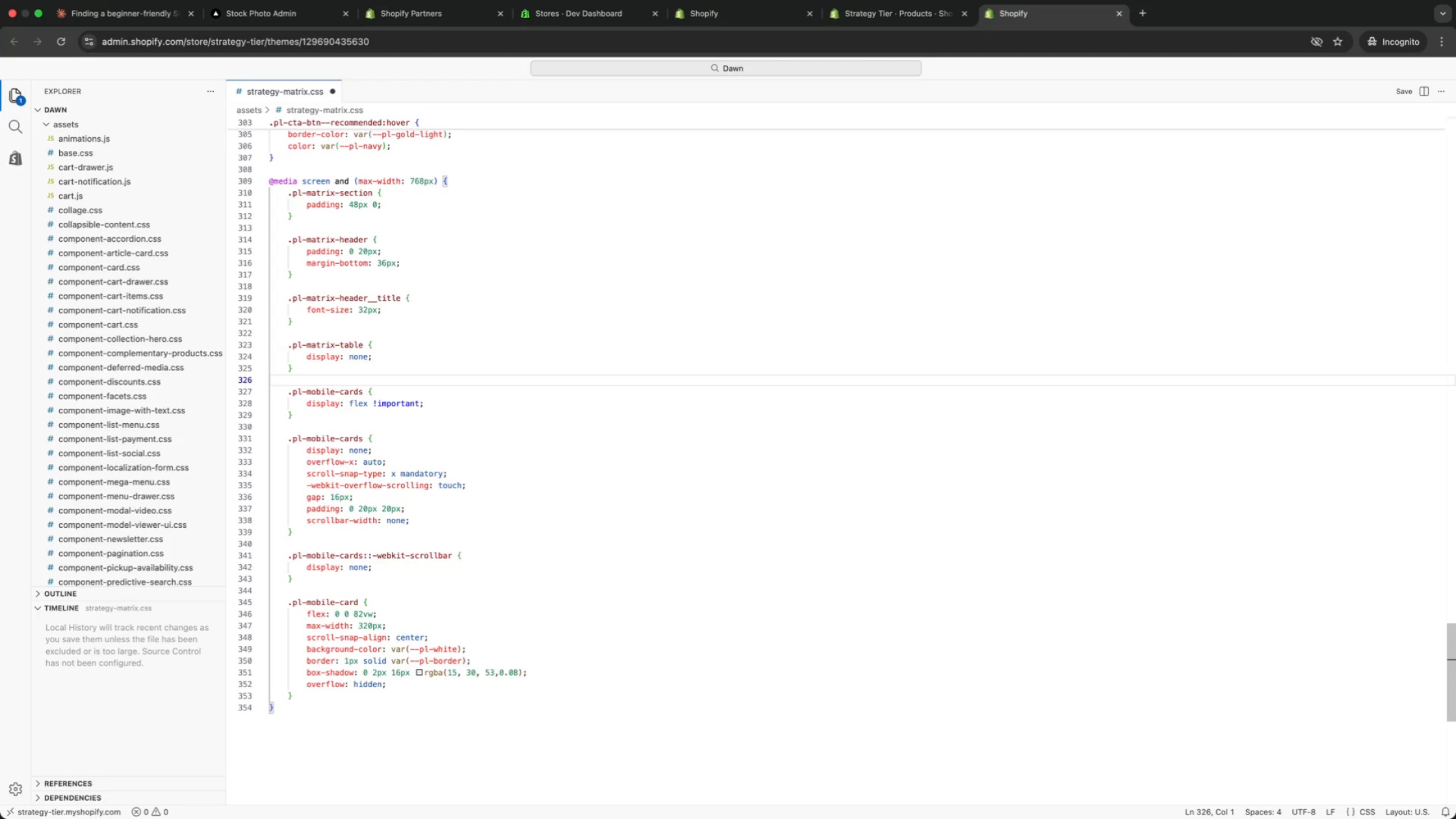 
key(ArrowUp)
 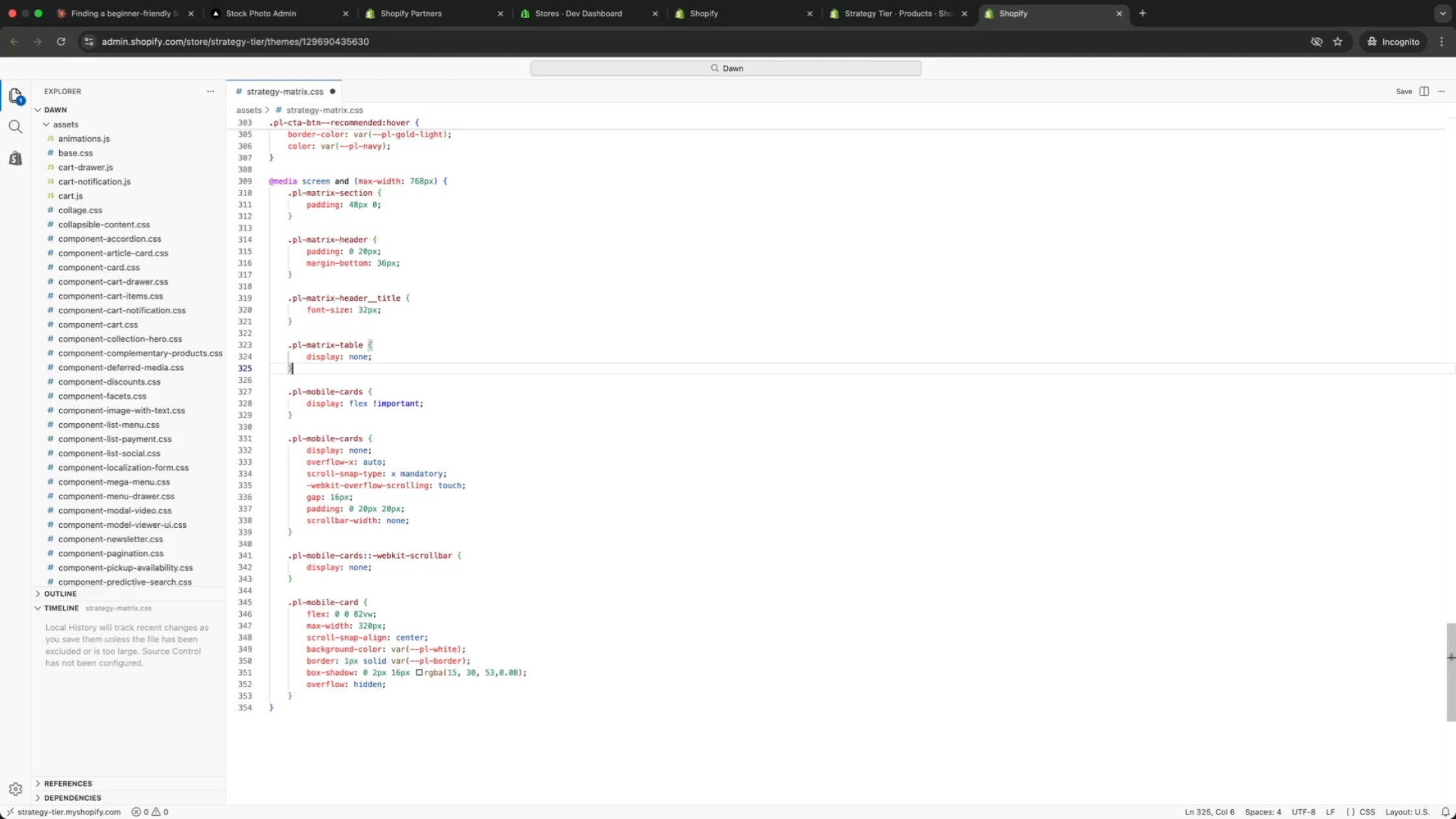 
key(ArrowUp)
 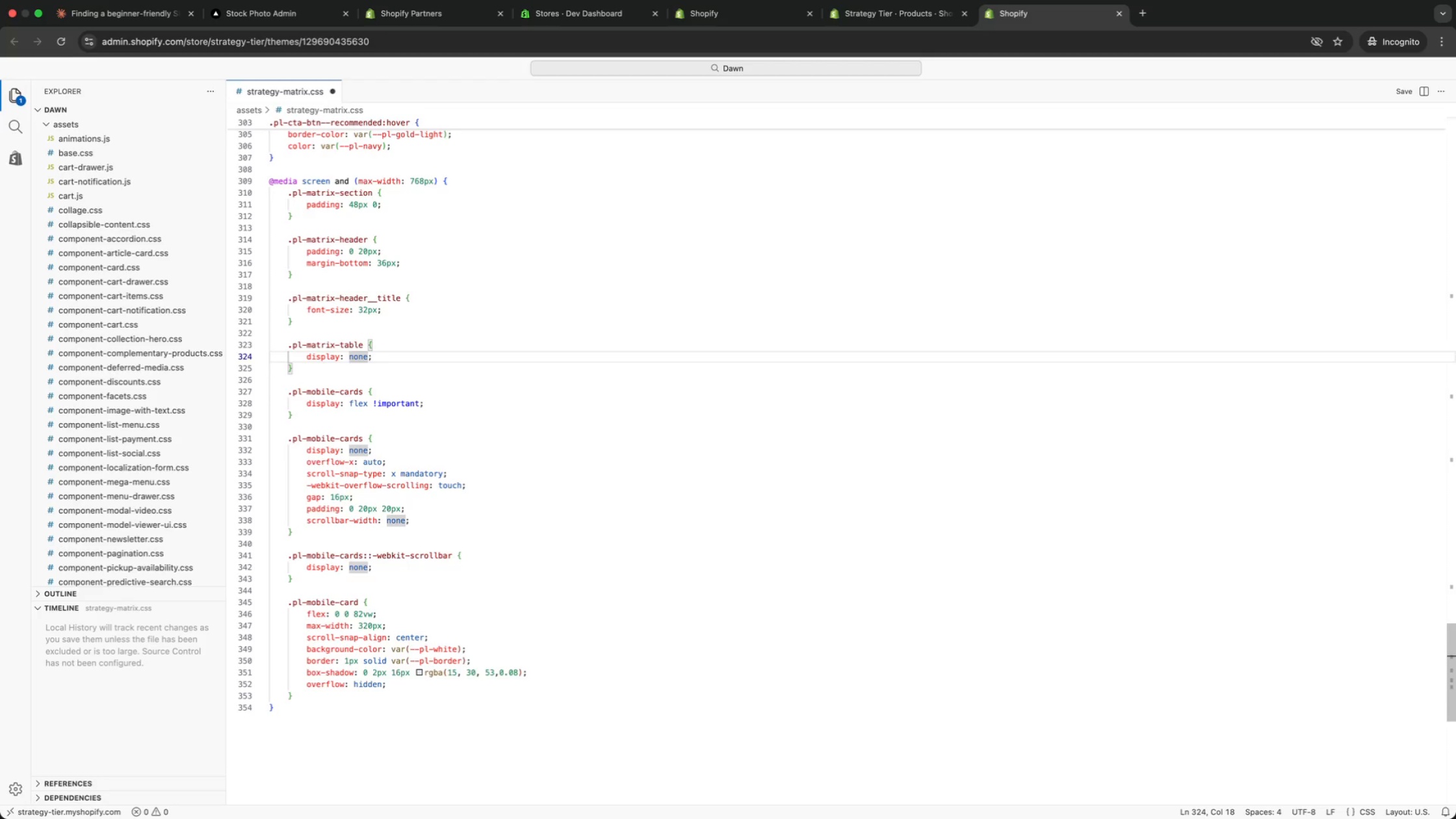 
key(ArrowUp)
 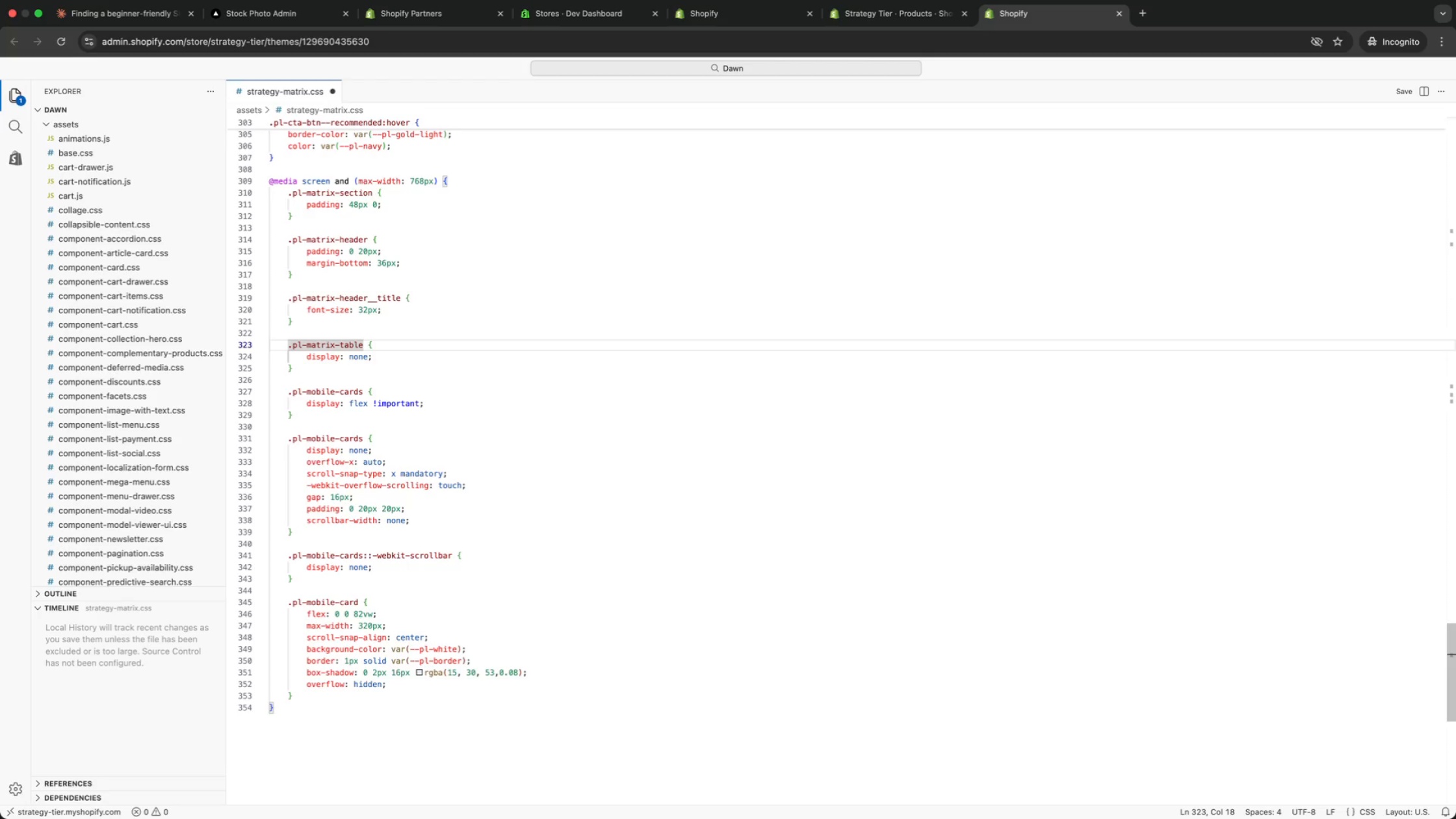 
key(ArrowUp)
 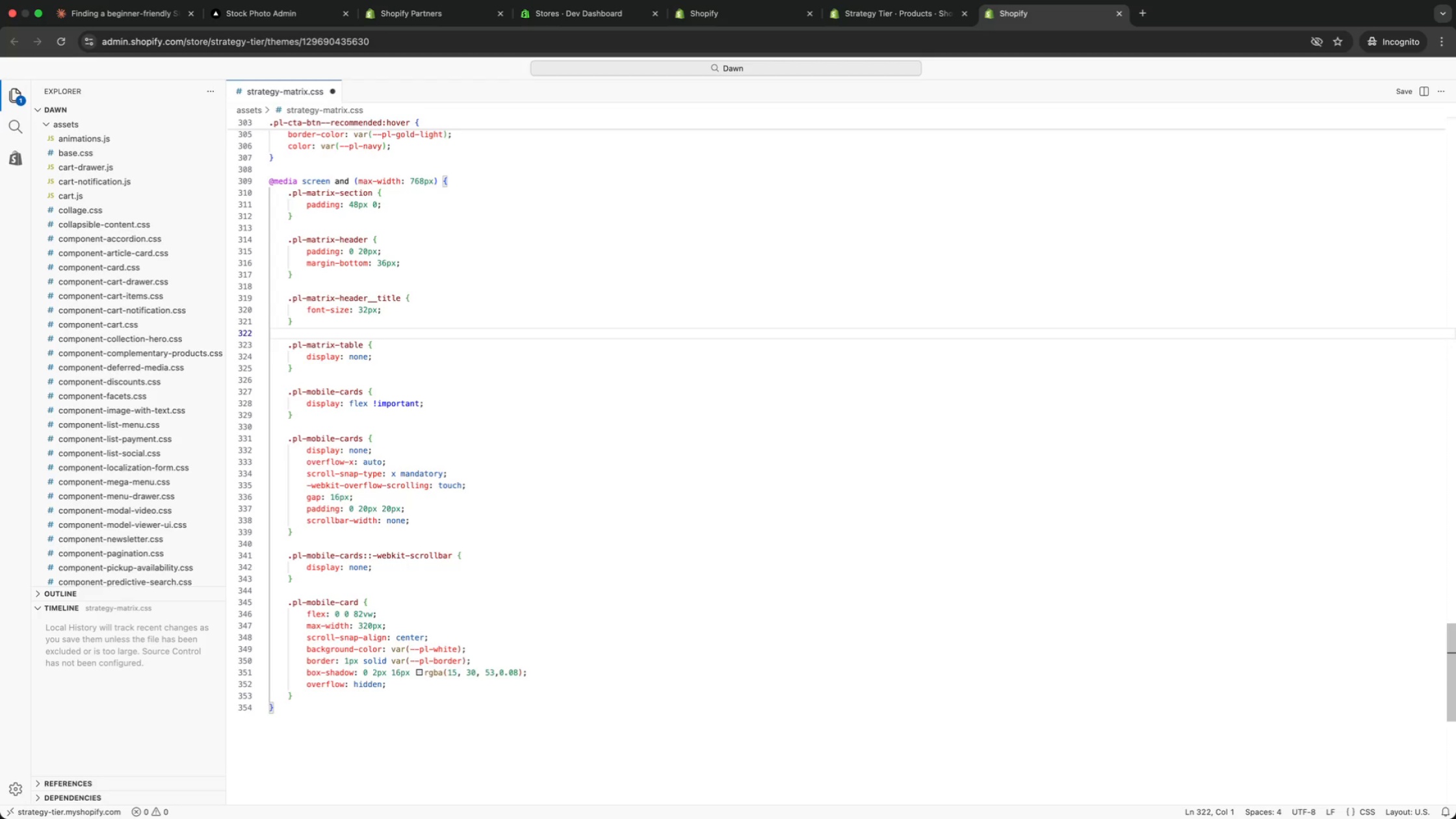 
key(ArrowUp)
 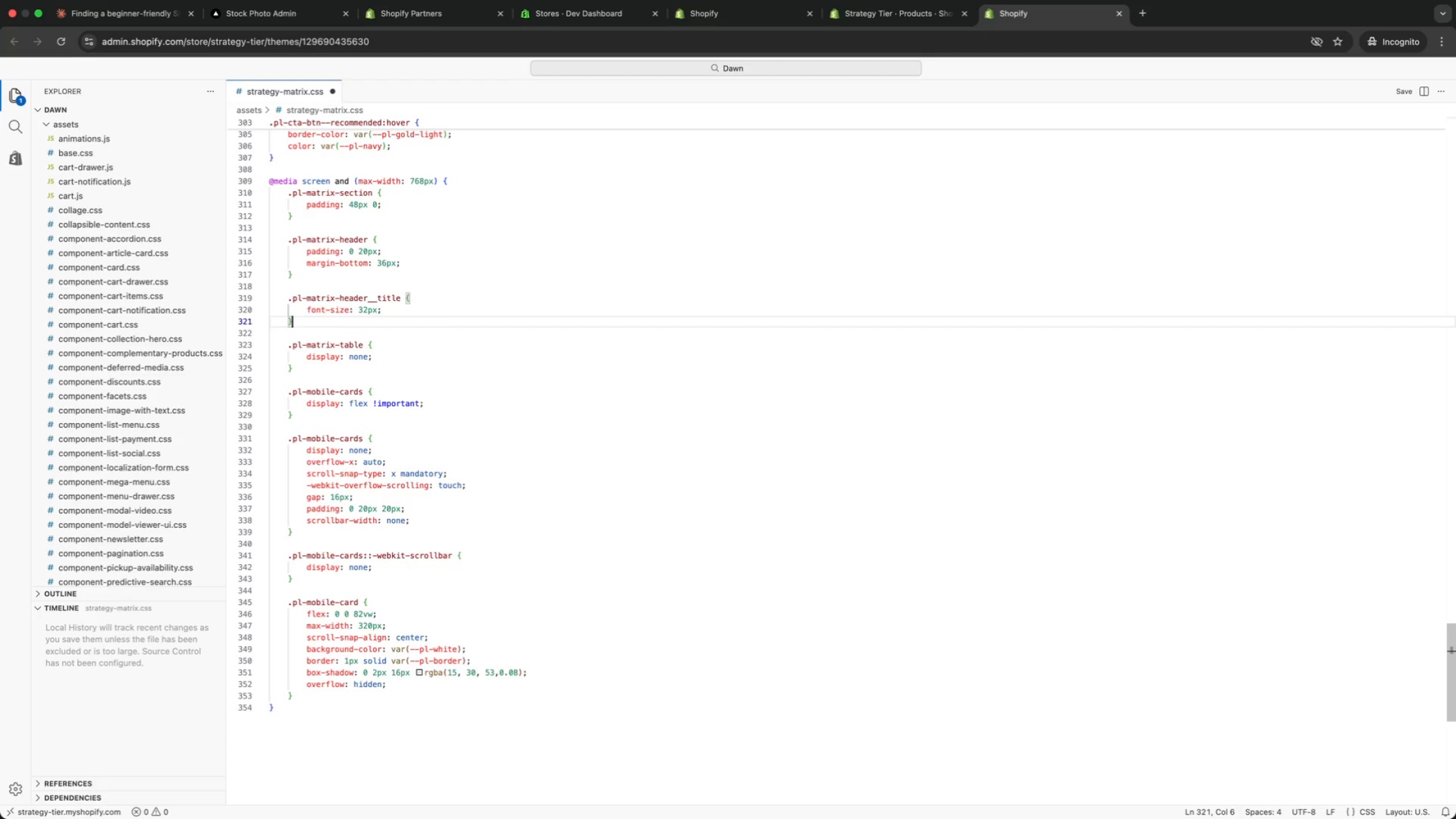 
key(ArrowDown)
 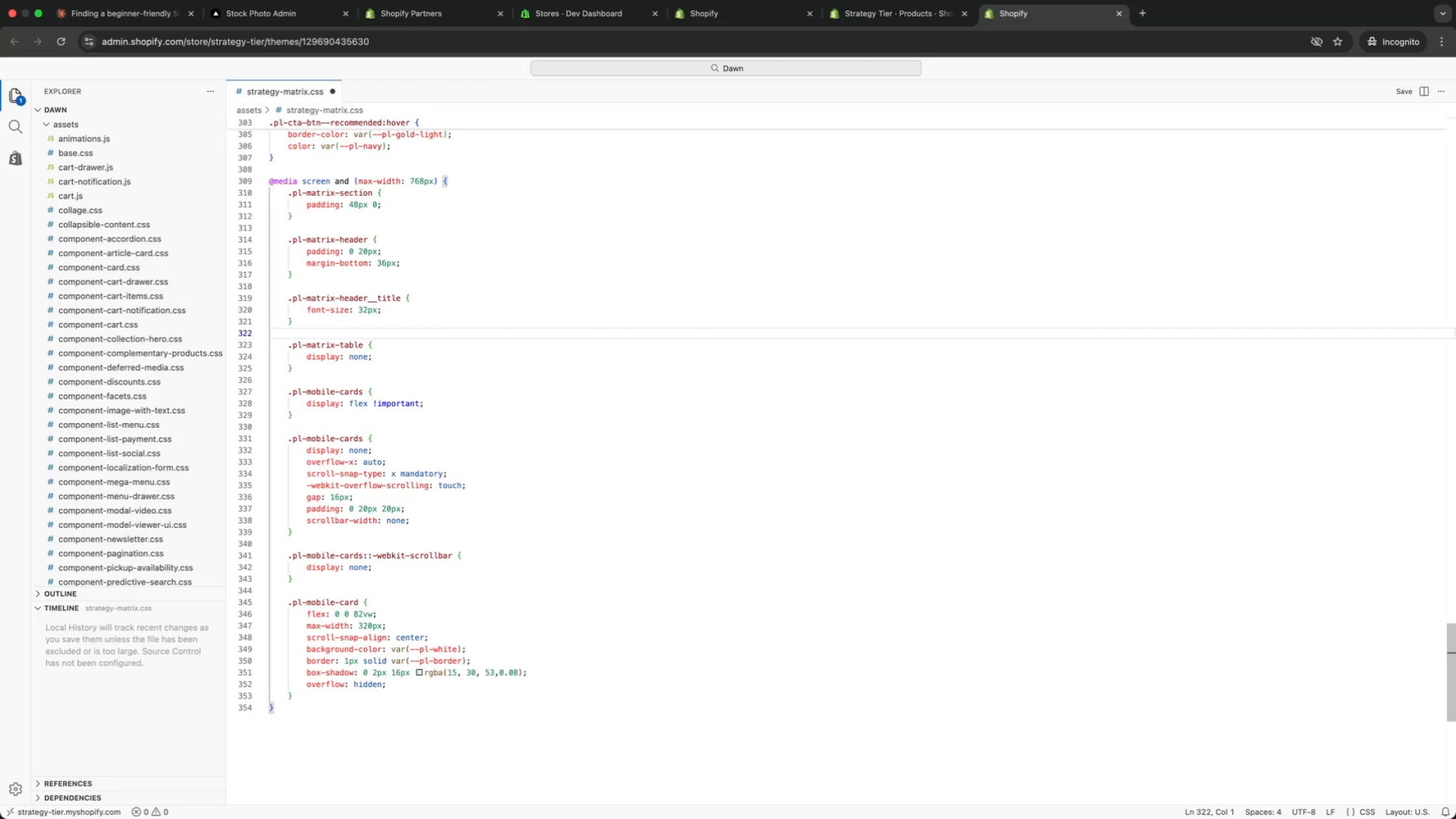 
key(ArrowDown)
 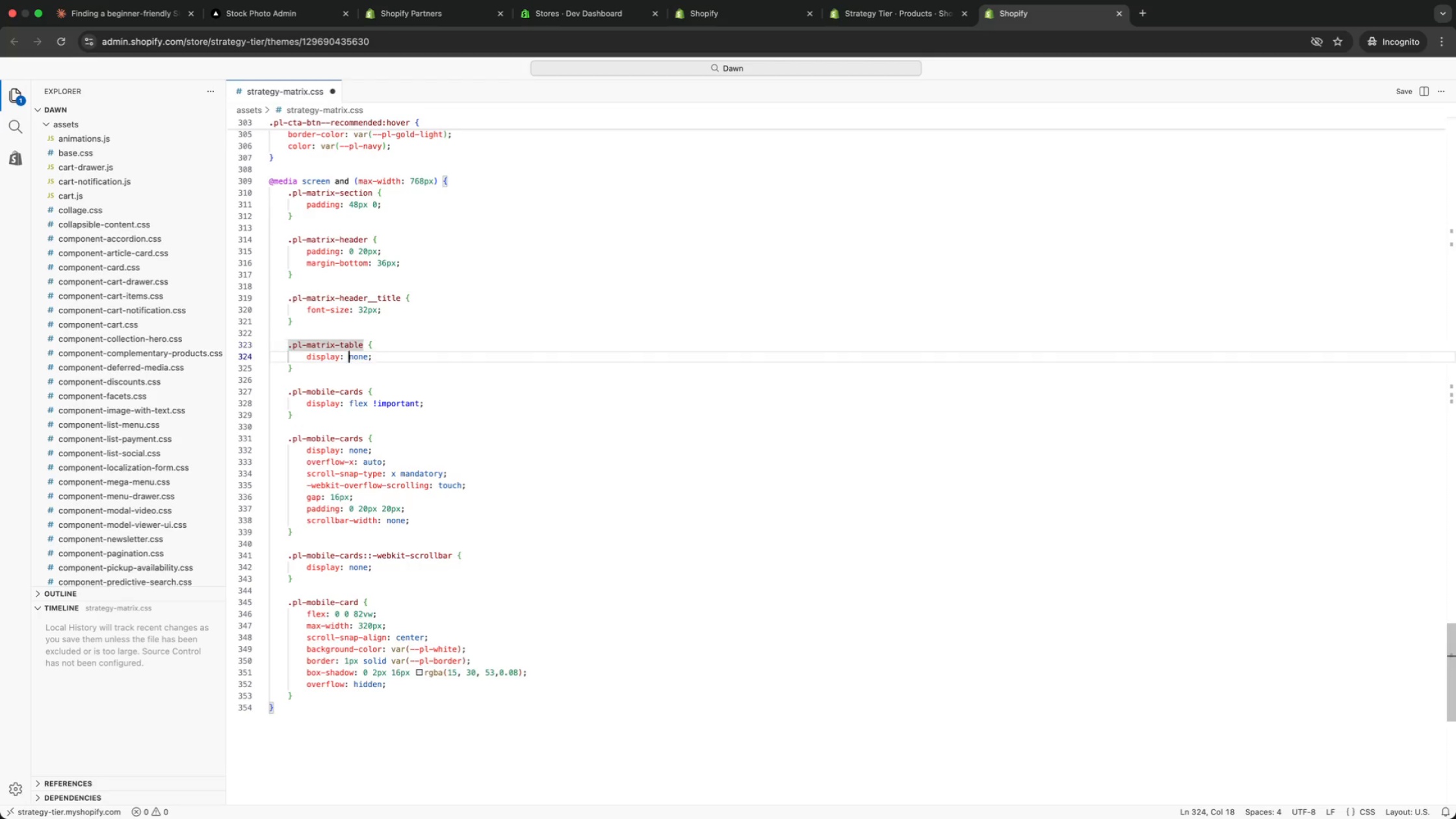 
key(ArrowDown)
 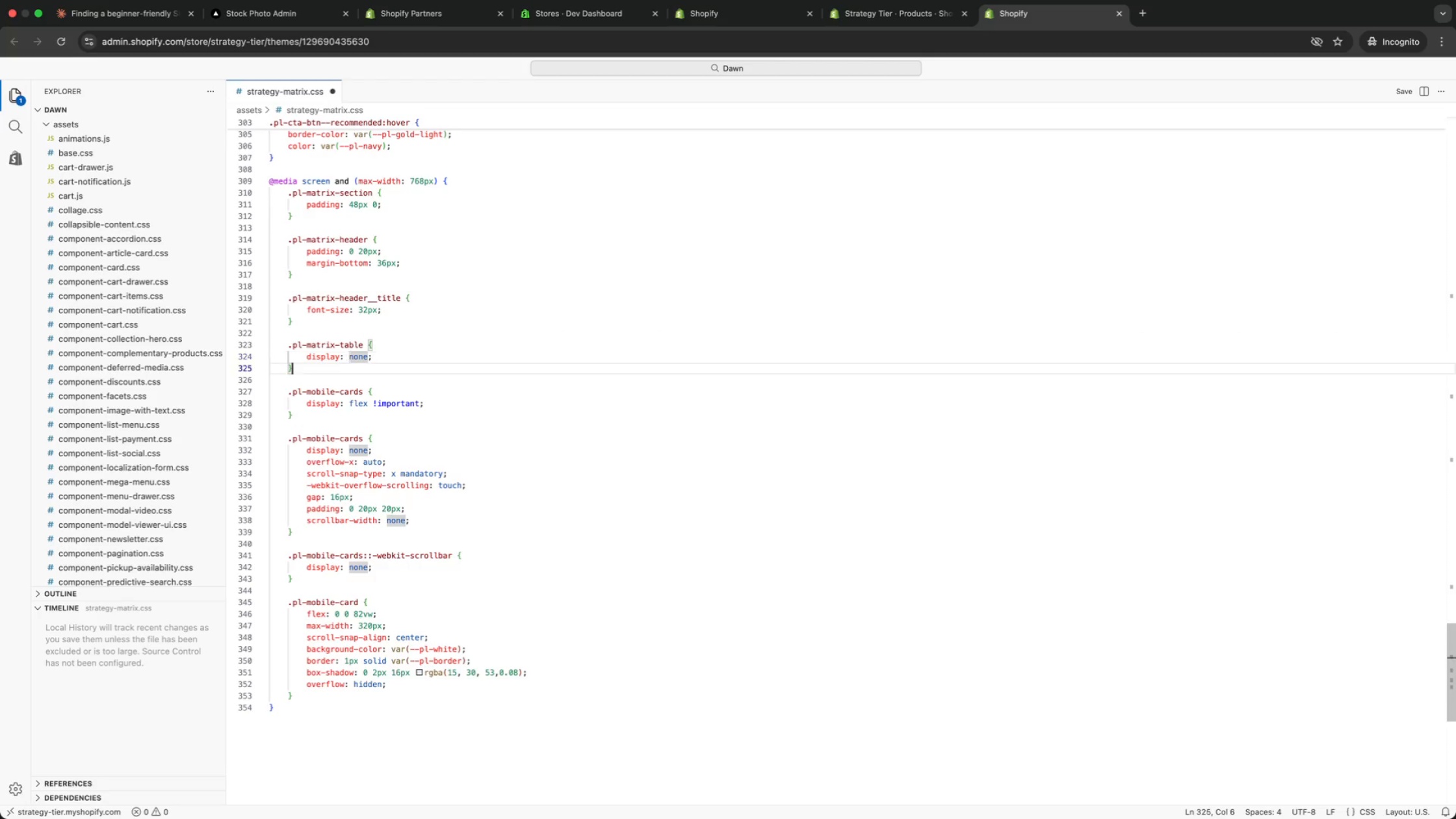 
key(ArrowDown)
 